 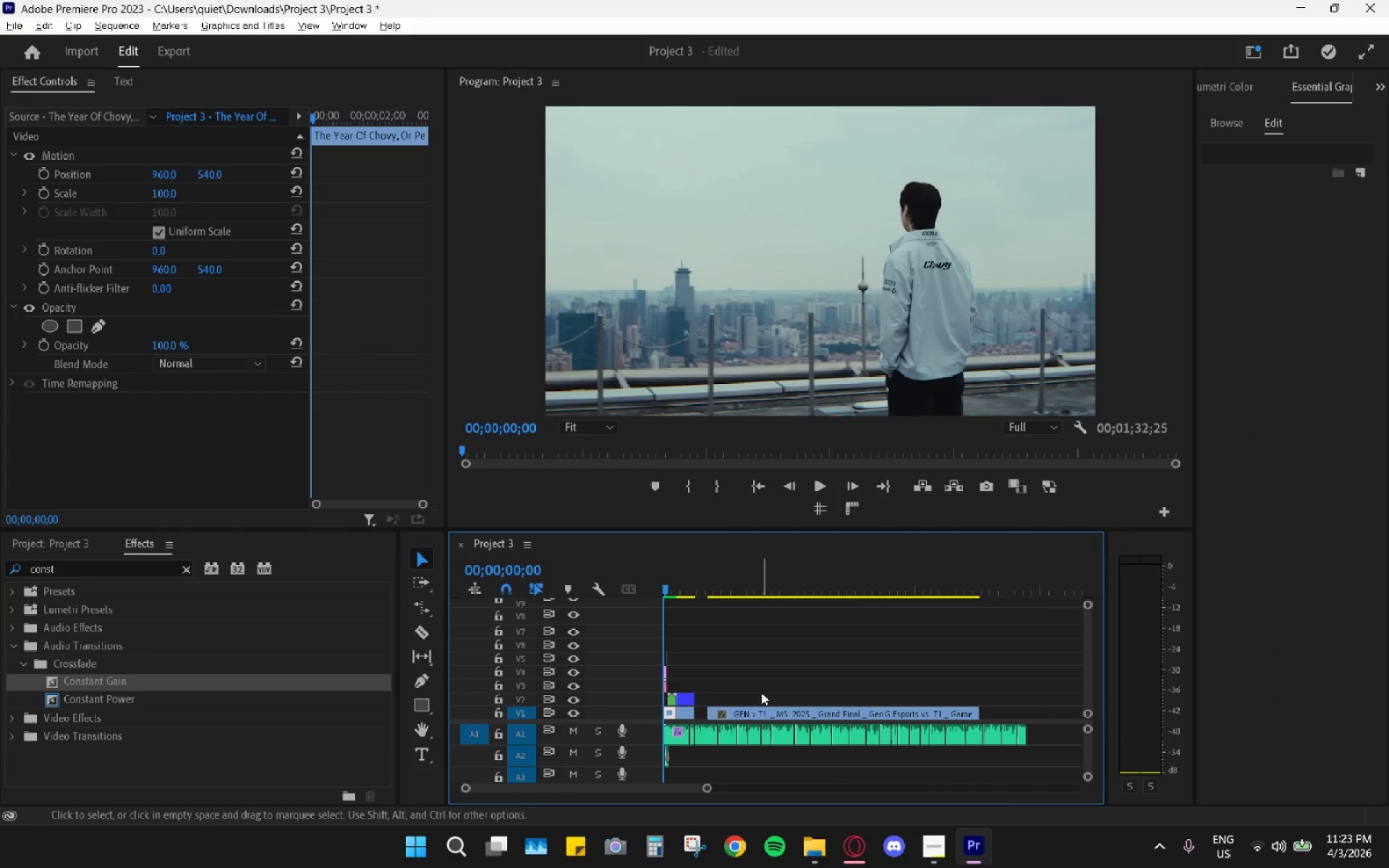 
hold_key(key=AltLeft, duration=1.53)
 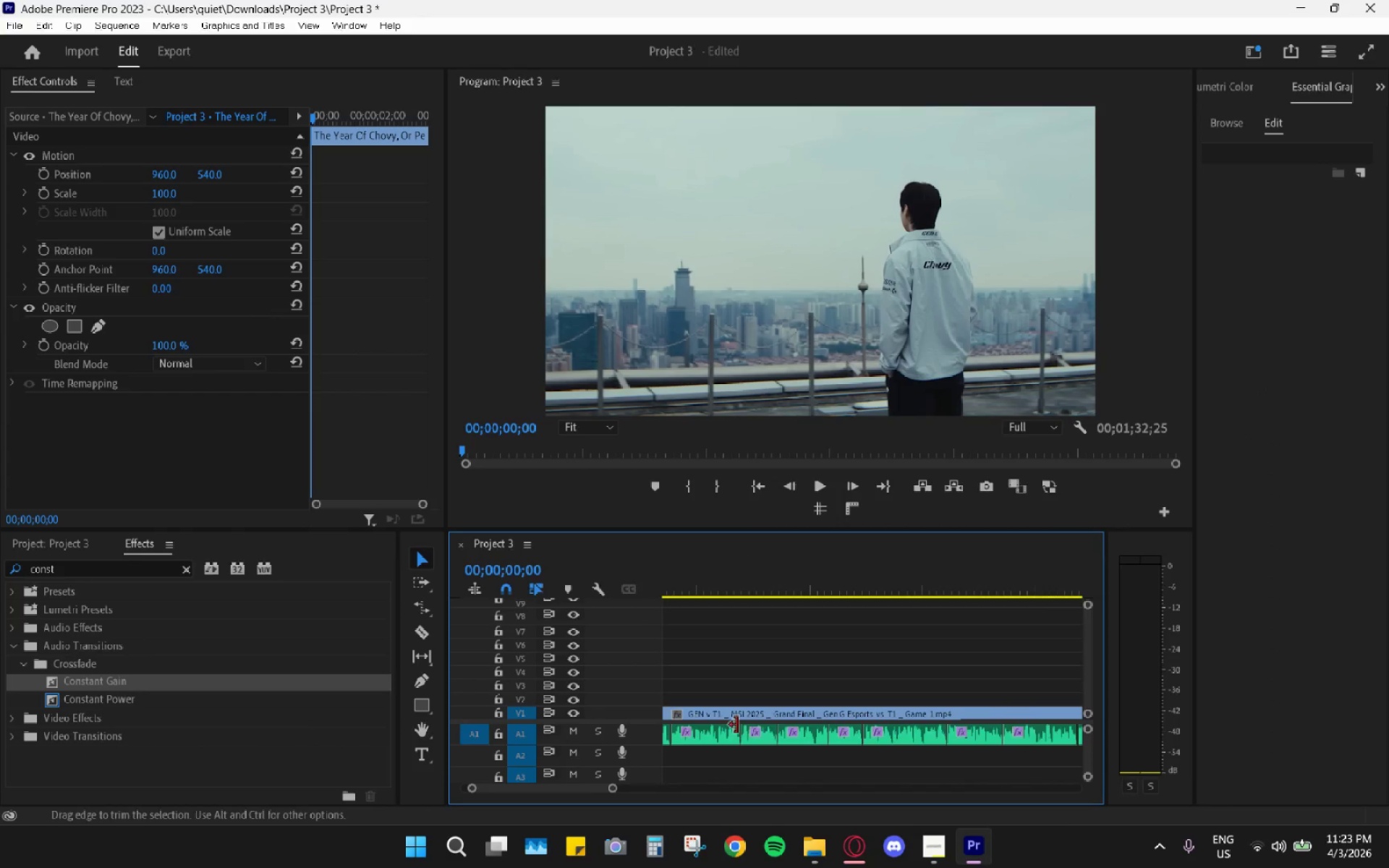 
scroll: coordinate [761, 692], scroll_direction: down, amount: 21.0
 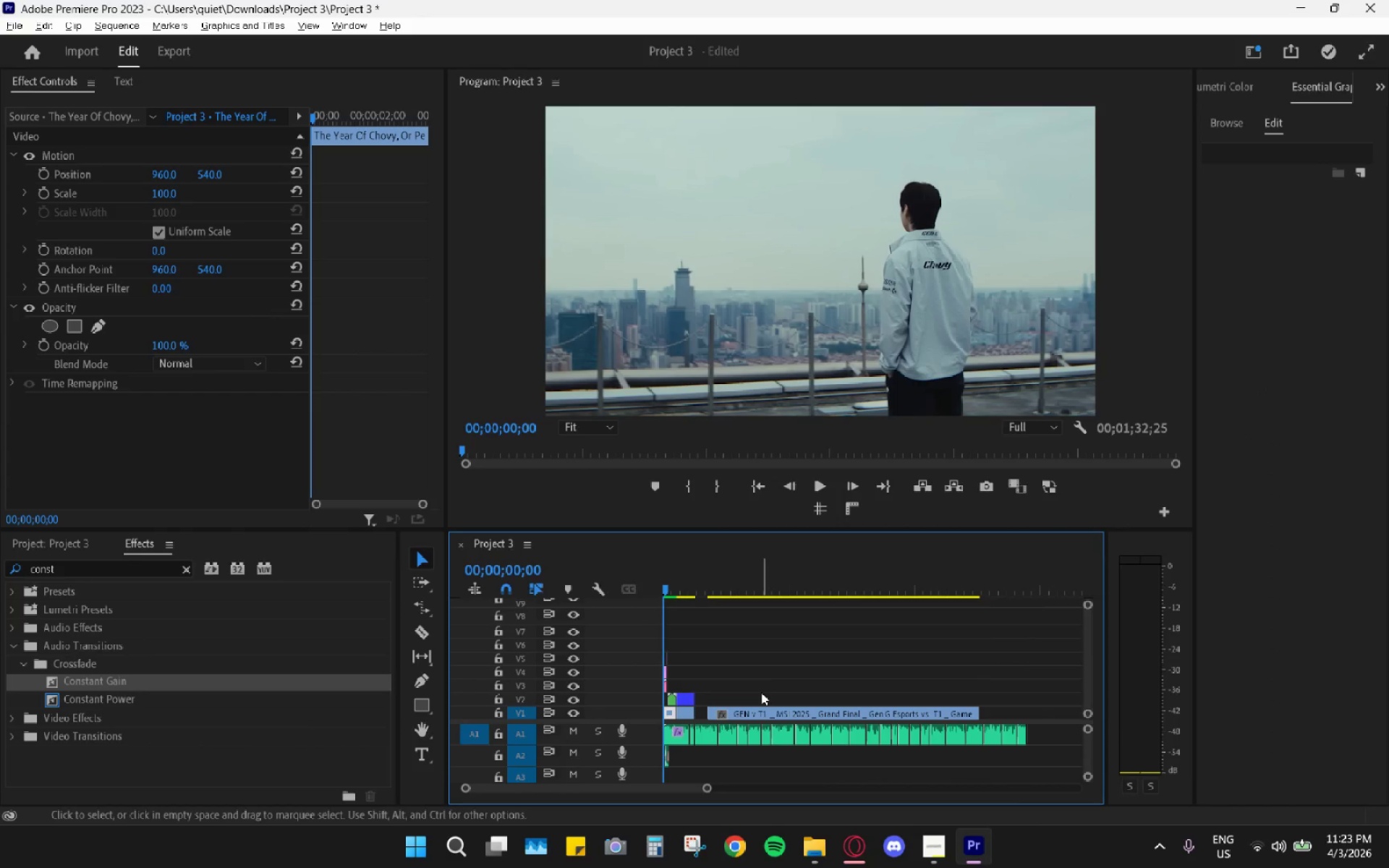 
hold_key(key=AltLeft, duration=0.48)
scroll: coordinate [744, 718], scroll_direction: up, amount: 29.0
 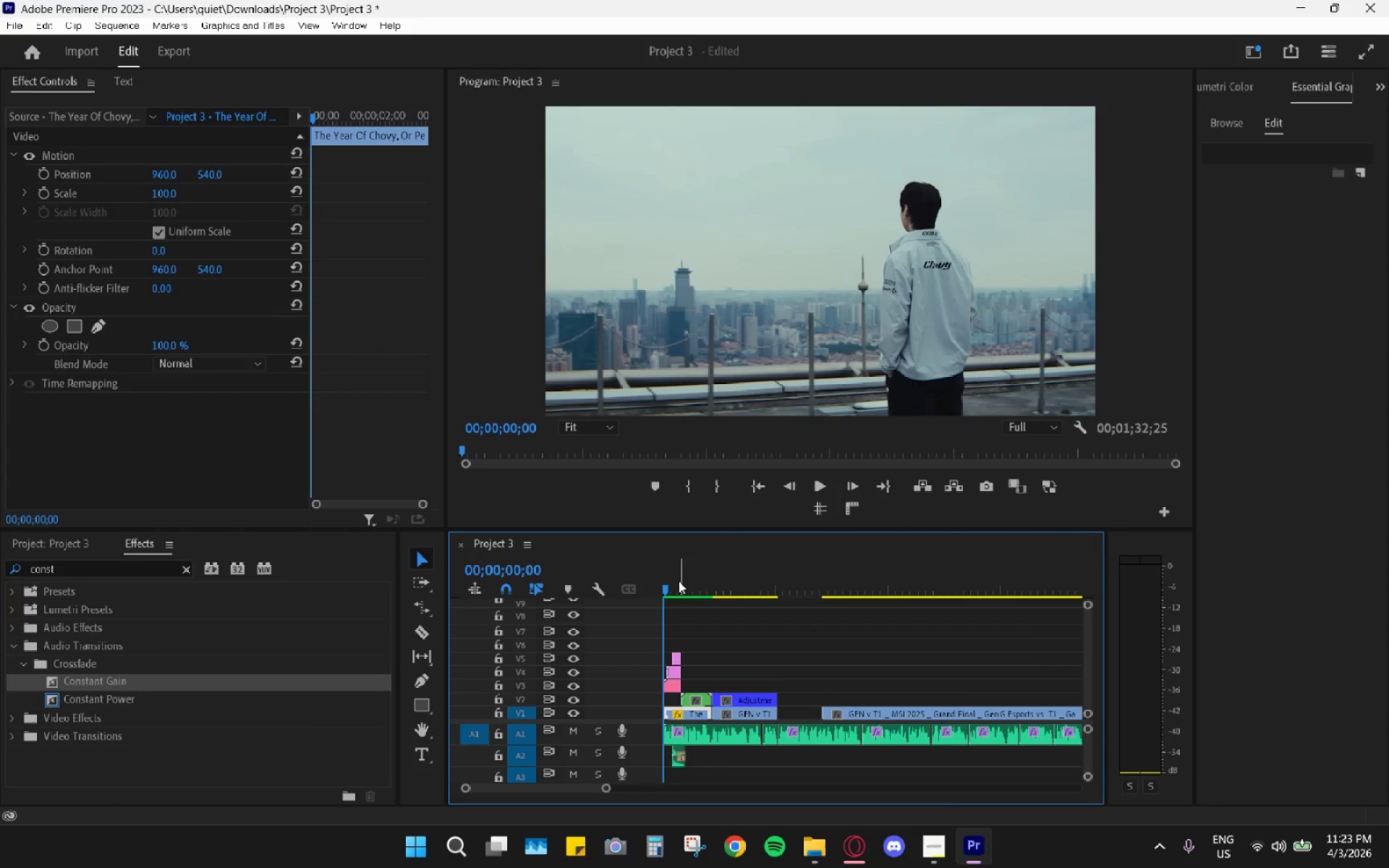 
left_click_drag(start_coordinate=[674, 582], to_coordinate=[626, 587])
 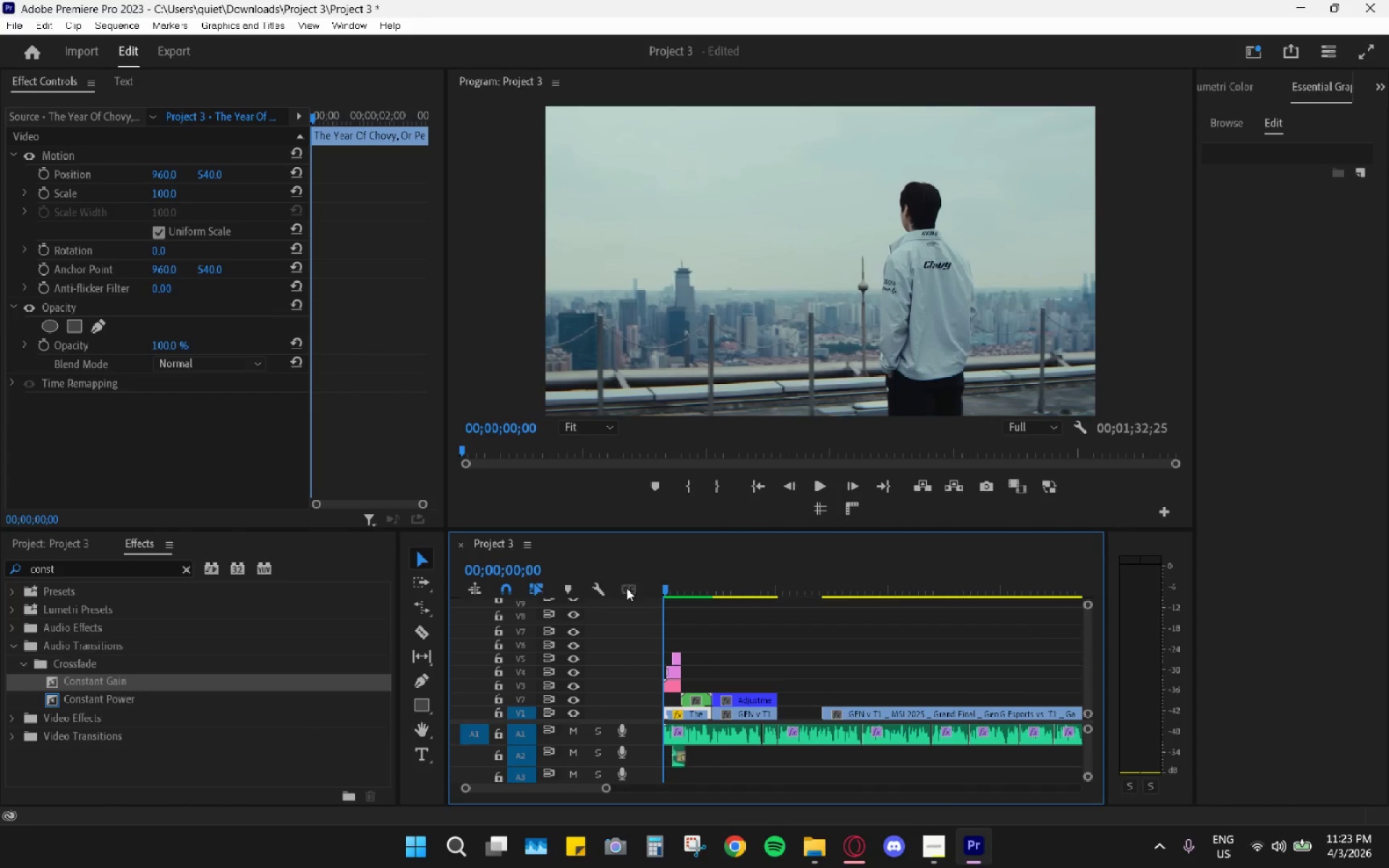 
key(Space)
 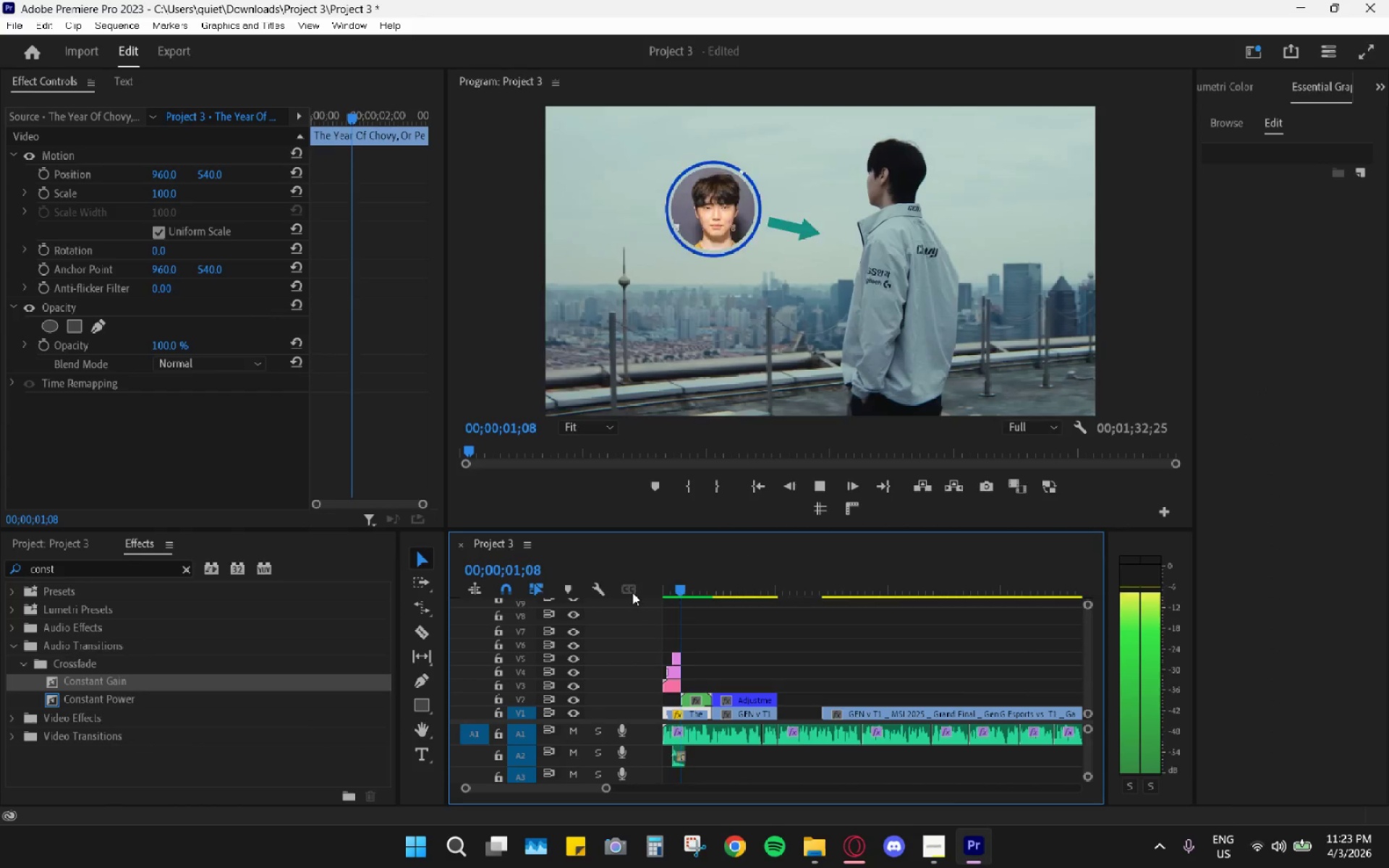 
key(Space)
 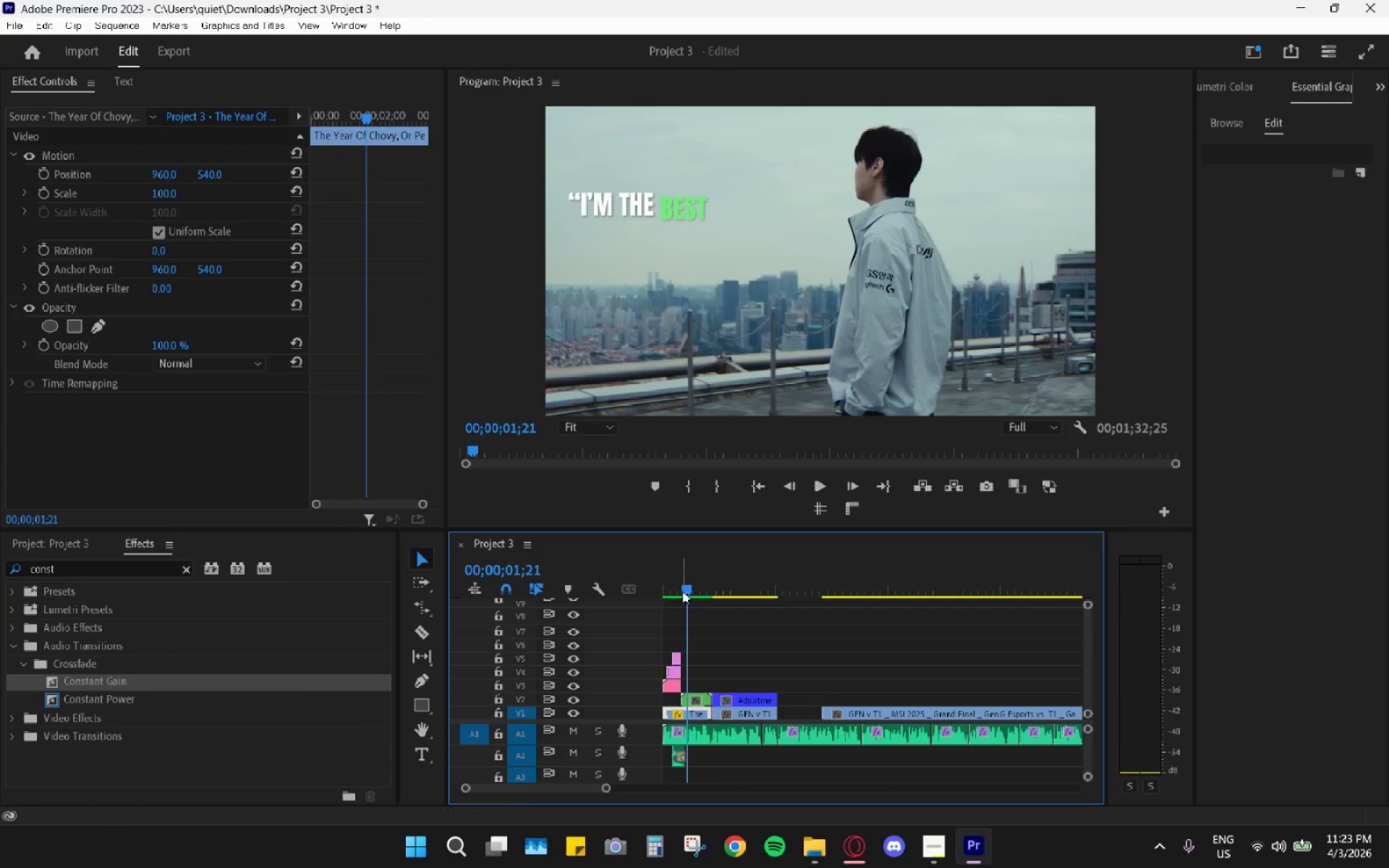 
left_click_drag(start_coordinate=[678, 591], to_coordinate=[658, 587])
 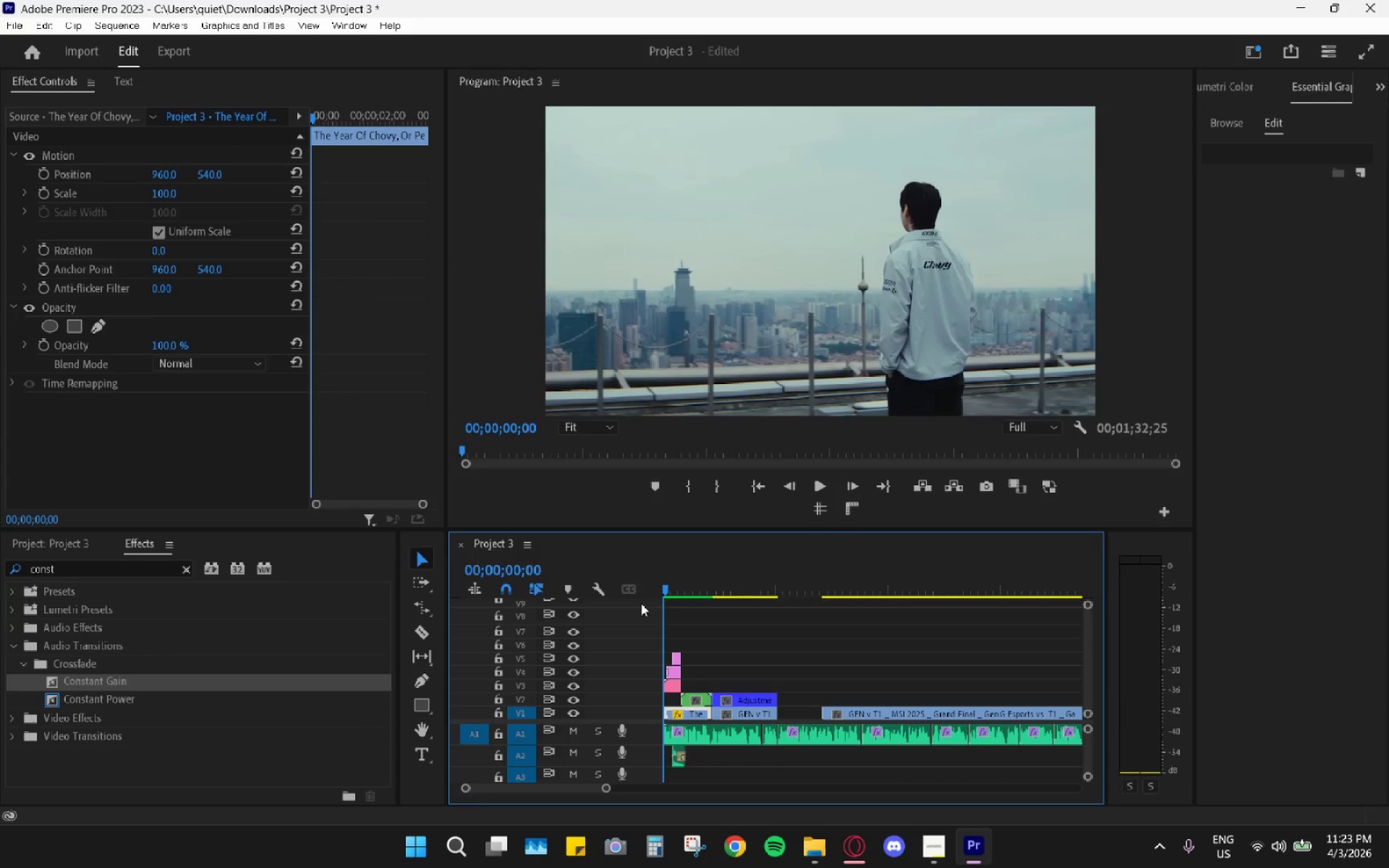 
key(Space)
 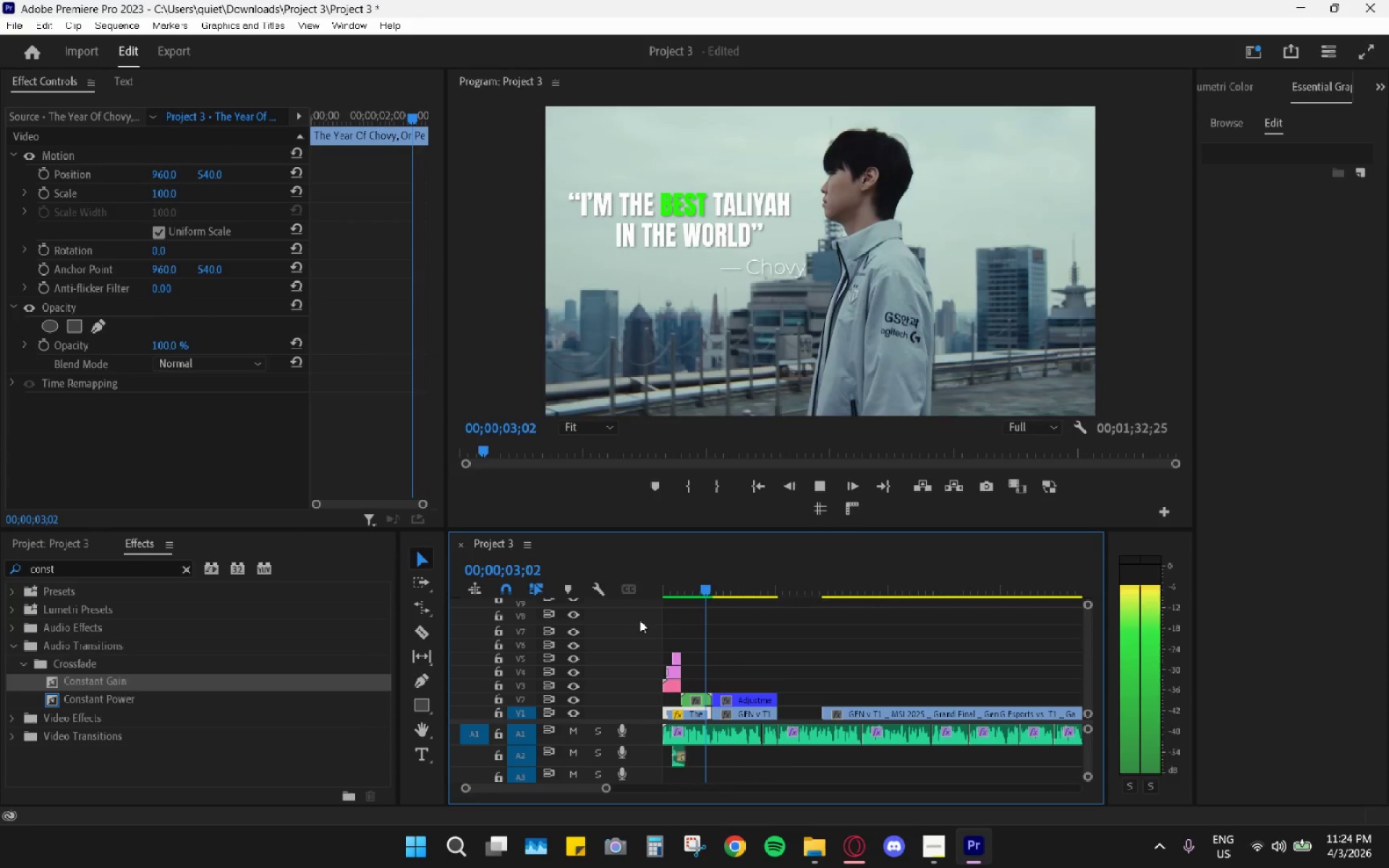 
key(Space)
 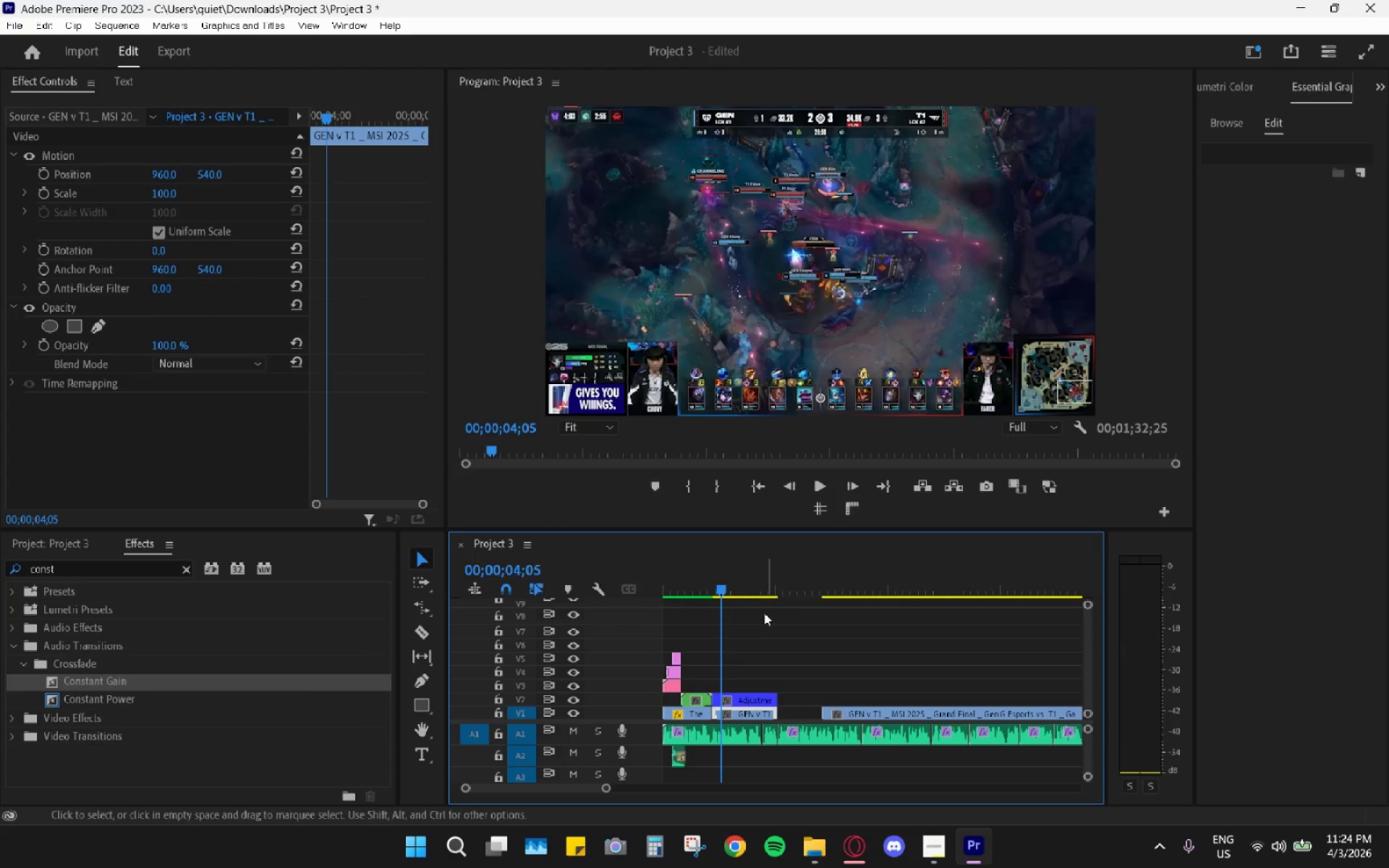 
hold_key(key=AltLeft, duration=0.62)
hold_key(key=AltLeft, duration=22.45)
scroll: coordinate [718, 702], scroll_direction: up, amount: 16.0
 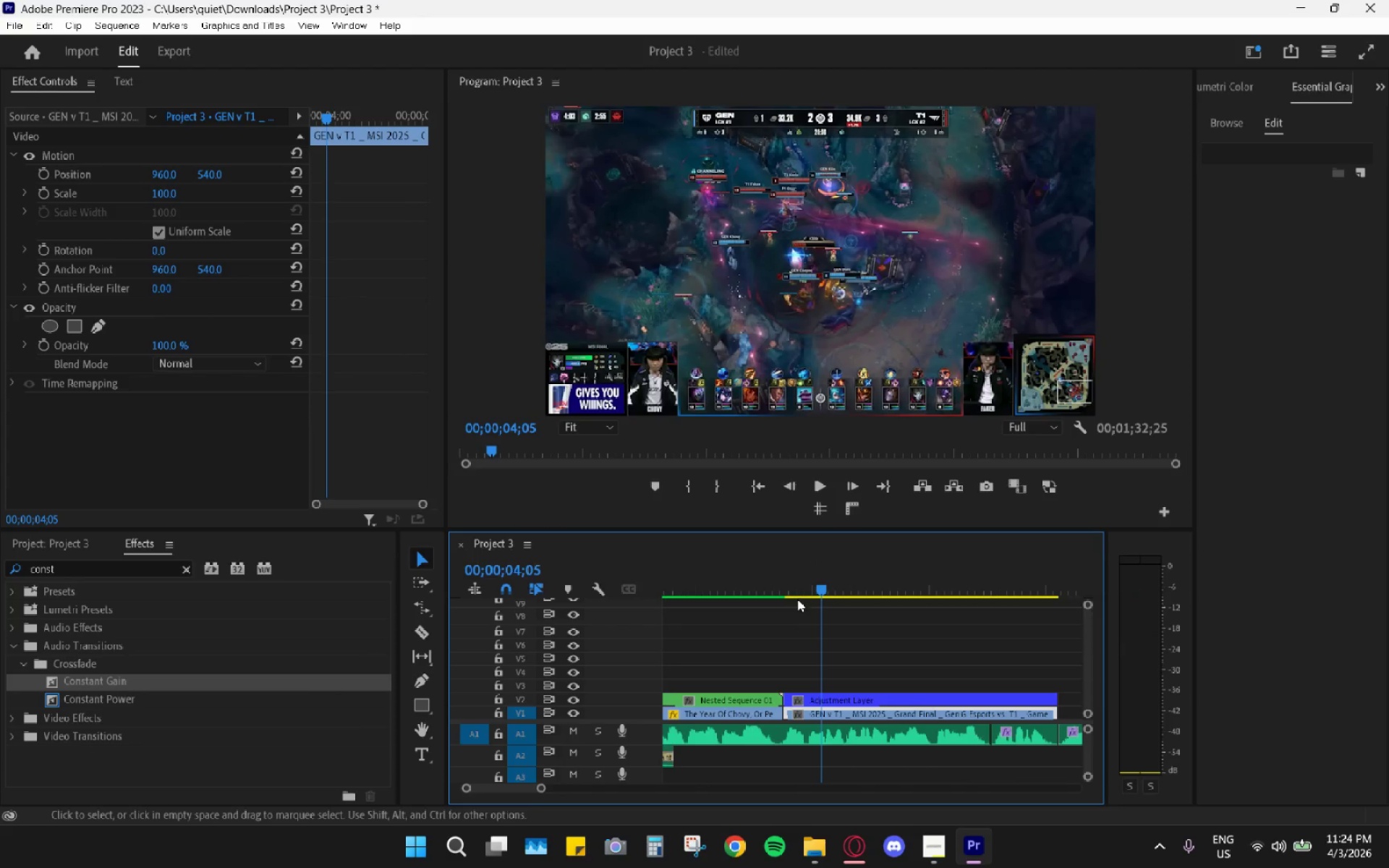 
left_click_drag(start_coordinate=[802, 584], to_coordinate=[860, 605])
 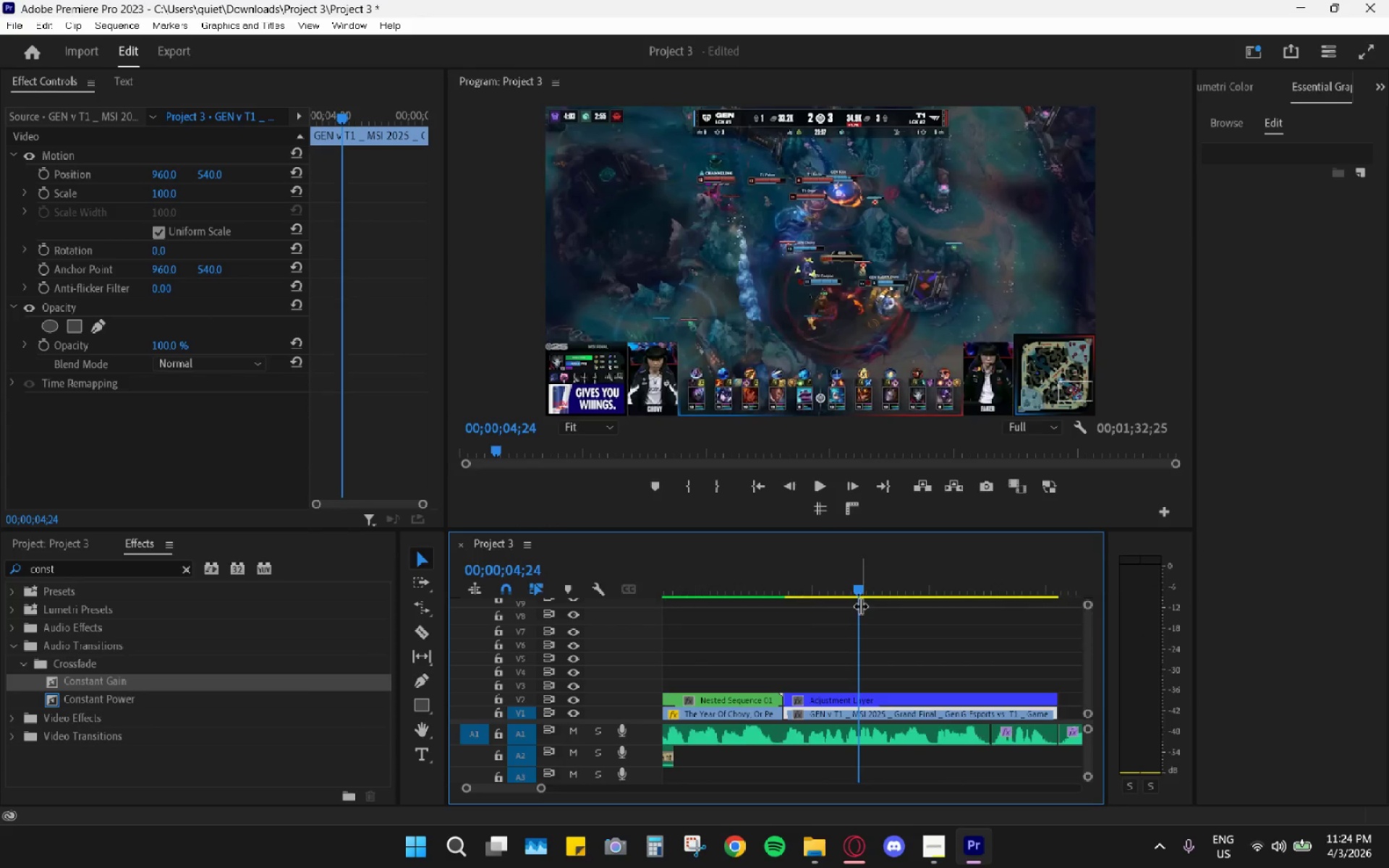 
scroll: coordinate [860, 605], scroll_direction: down, amount: 3.0
 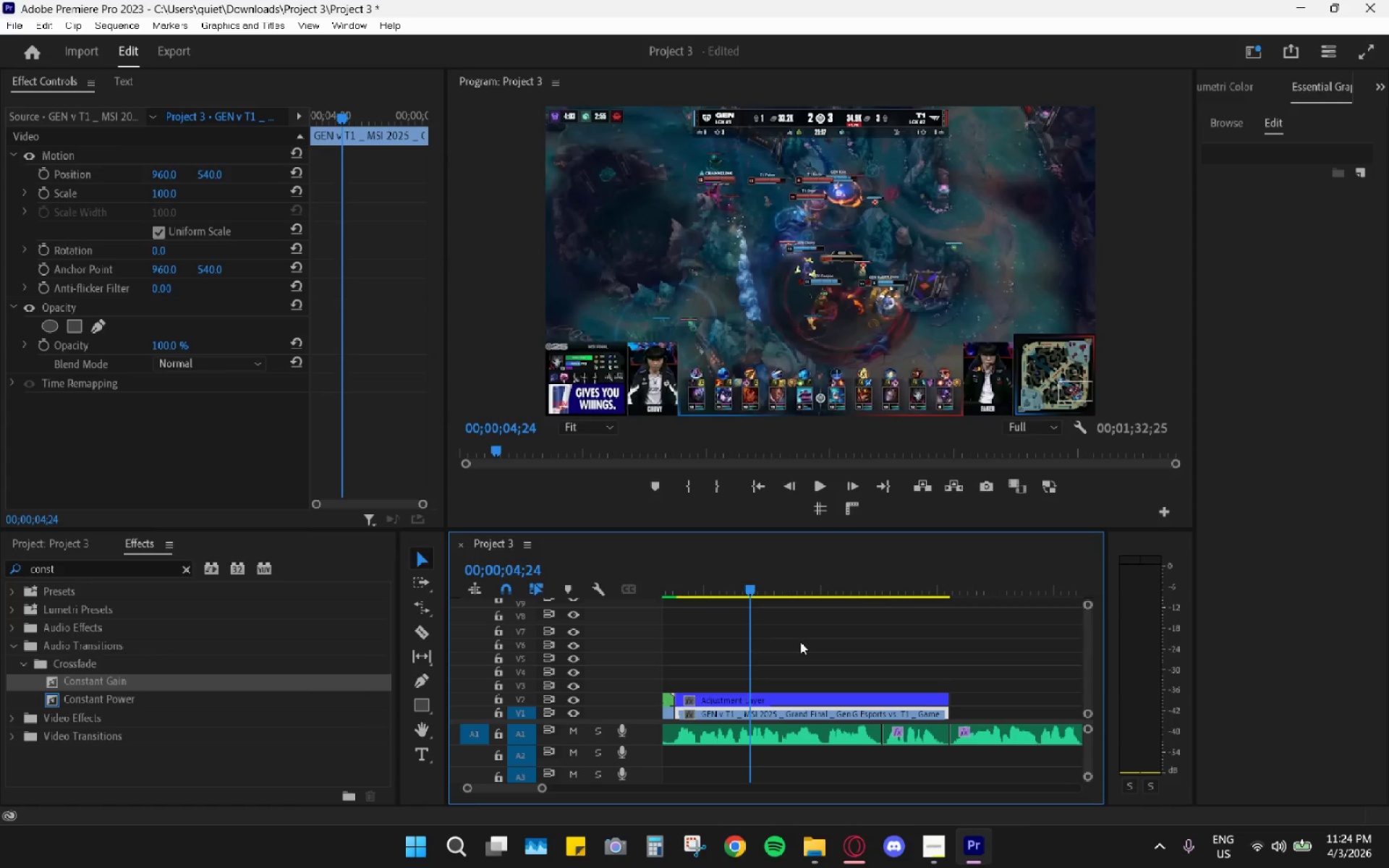 
scroll: coordinate [799, 640], scroll_direction: up, amount: 2.0
 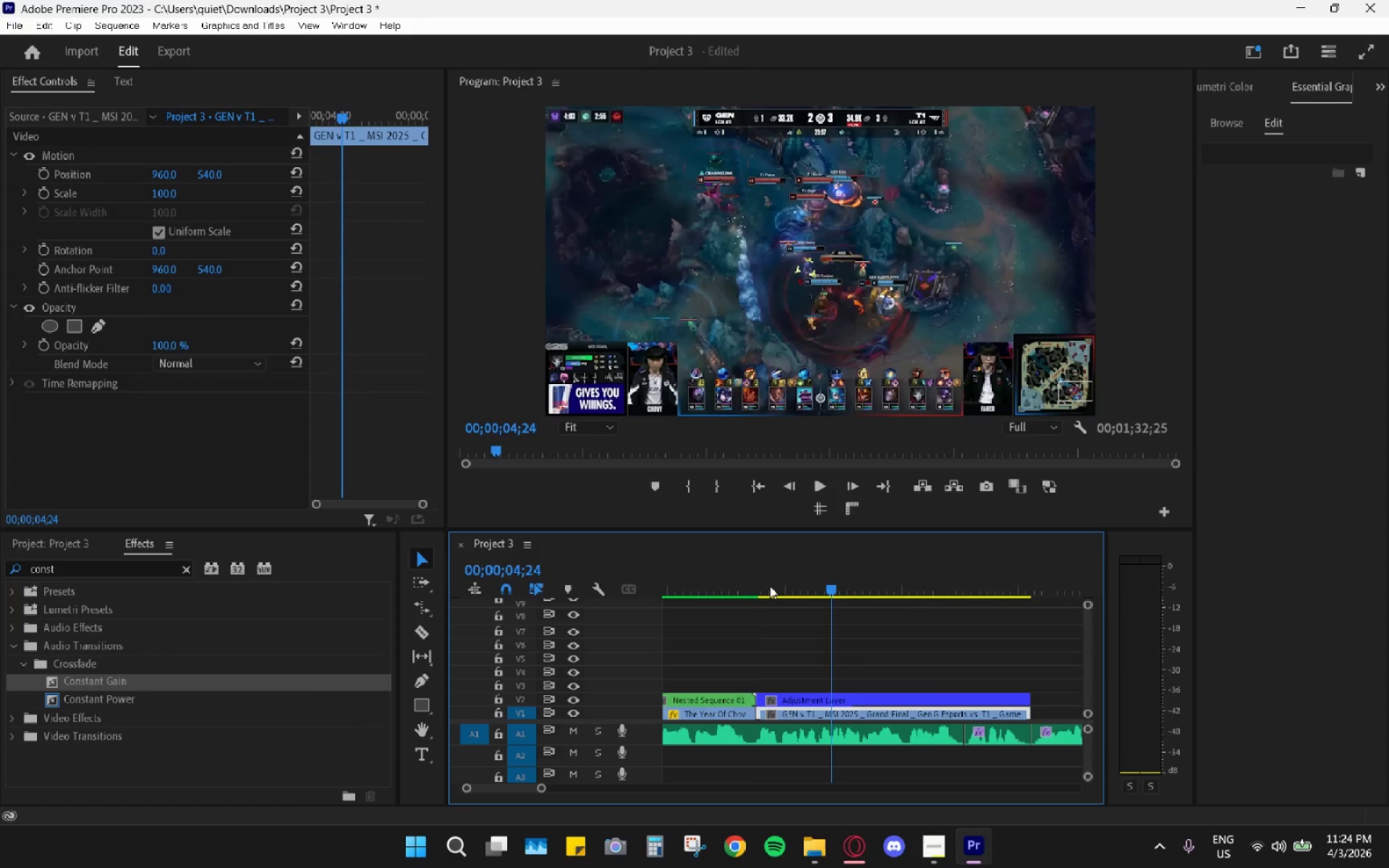 
left_click_drag(start_coordinate=[762, 581], to_coordinate=[776, 589])
 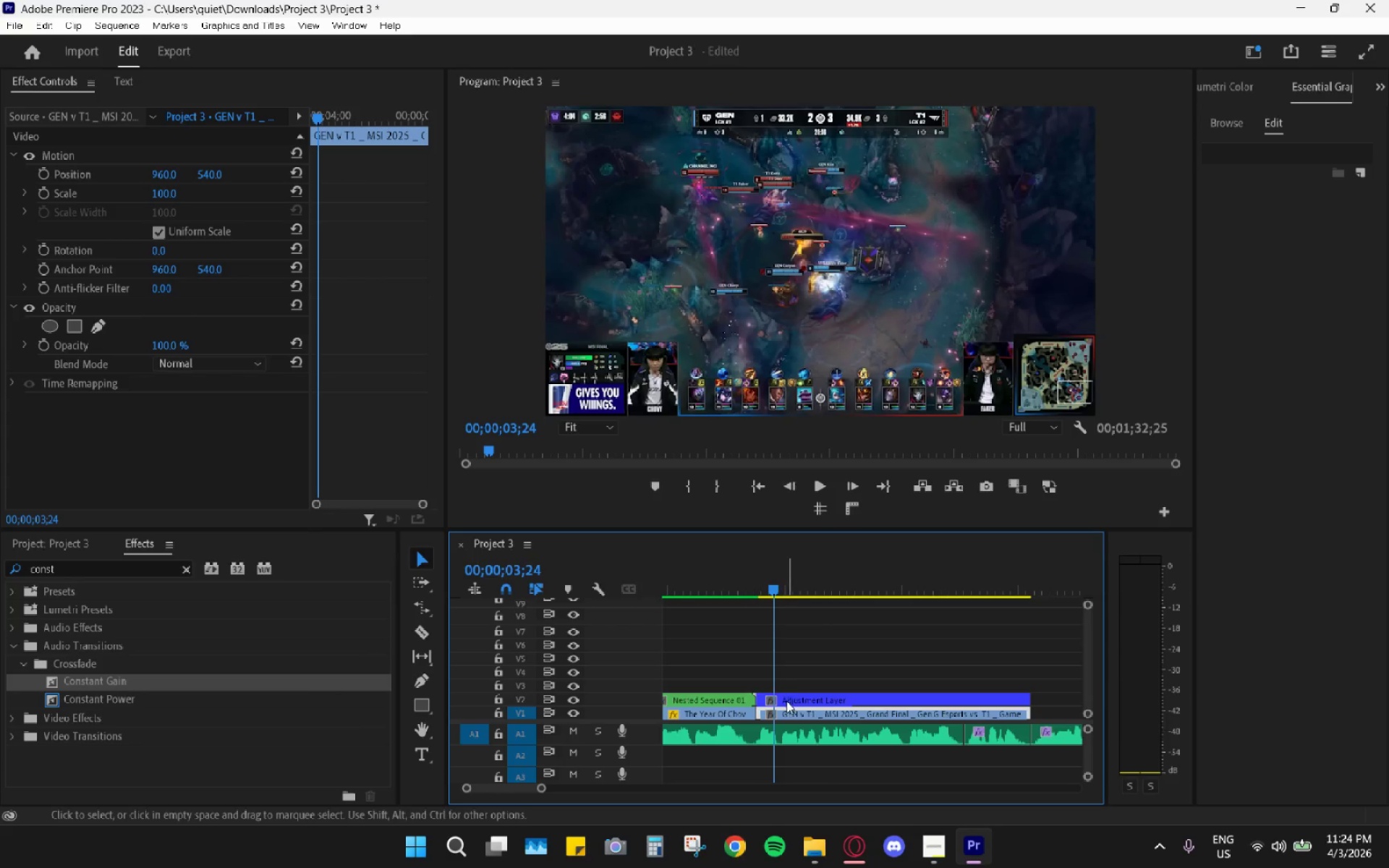 
left_click([786, 701])
 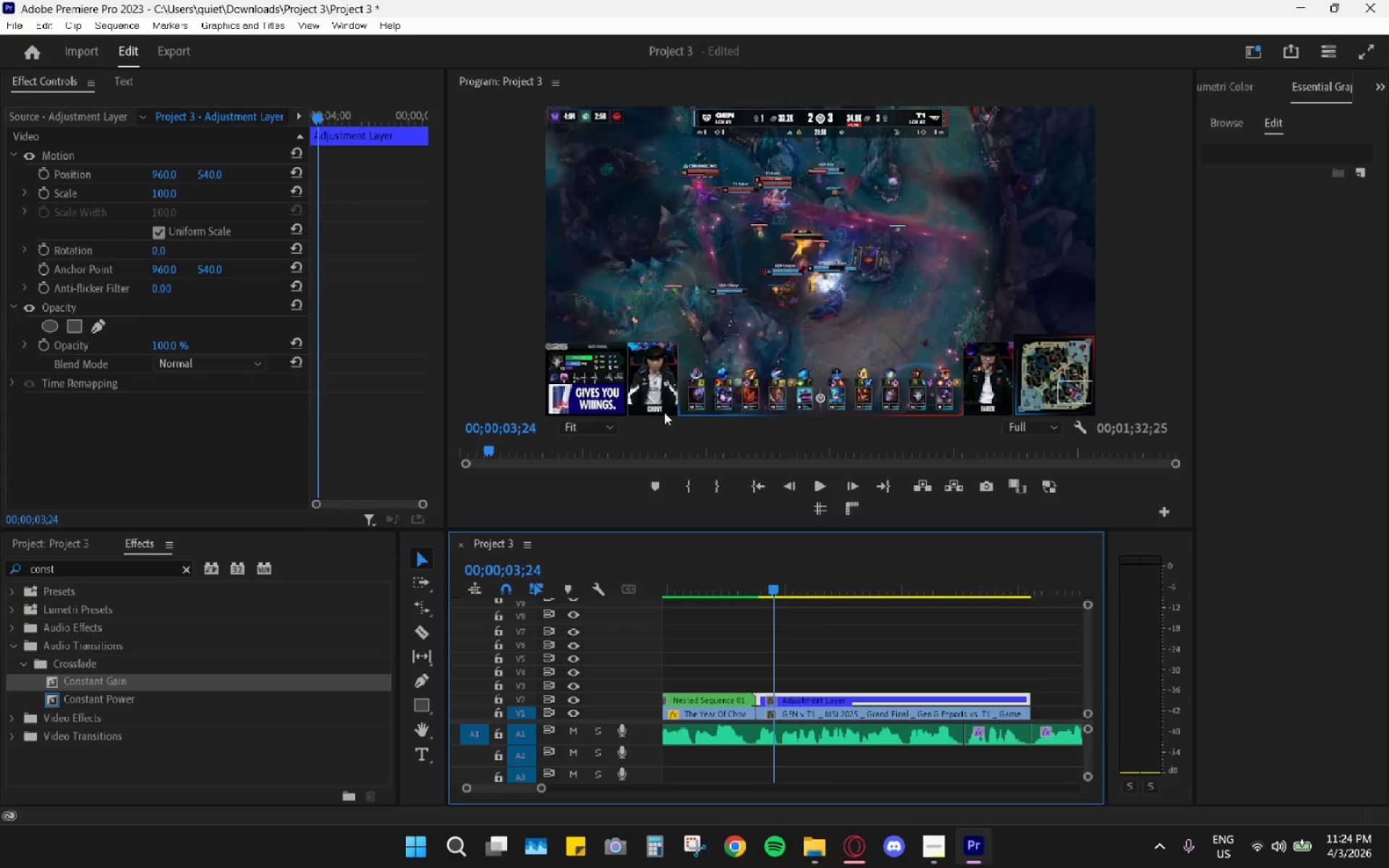 
scroll: coordinate [789, 686], scroll_direction: down, amount: 2.0
 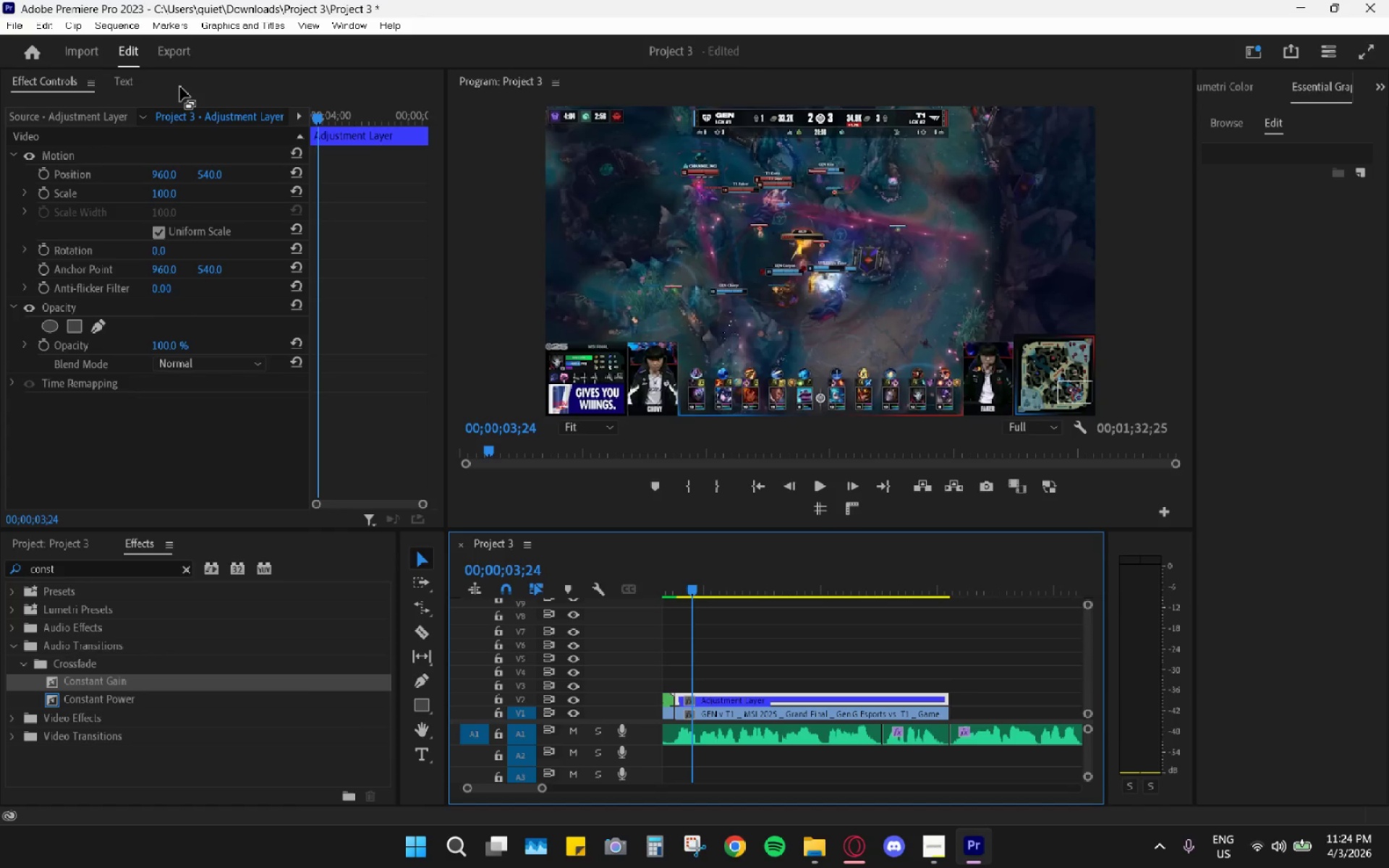 
left_click_drag(start_coordinate=[694, 584], to_coordinate=[715, 593])
 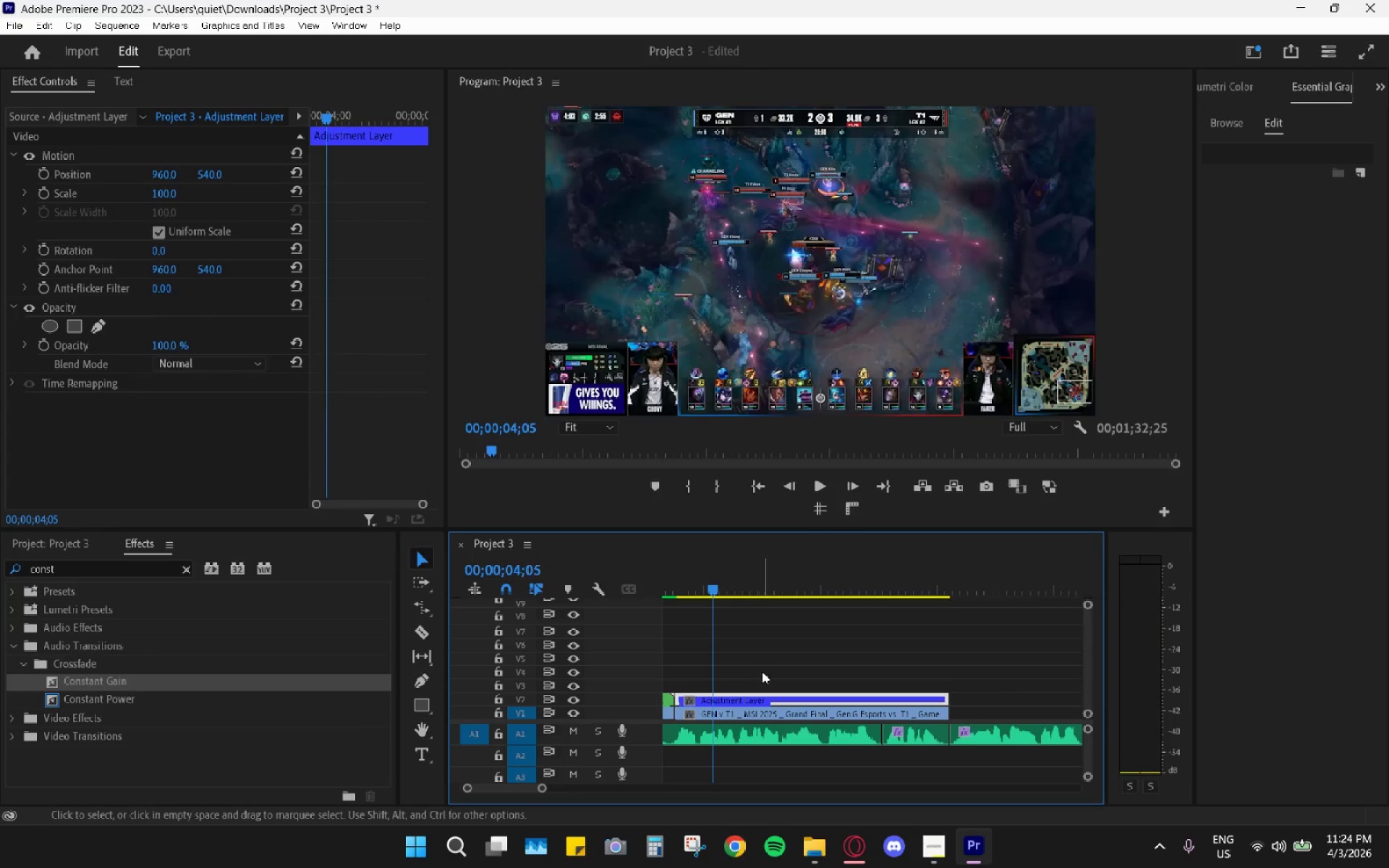 
hold_key(key=AltLeft, duration=0.45)
scroll: coordinate [760, 680], scroll_direction: down, amount: 5.0
 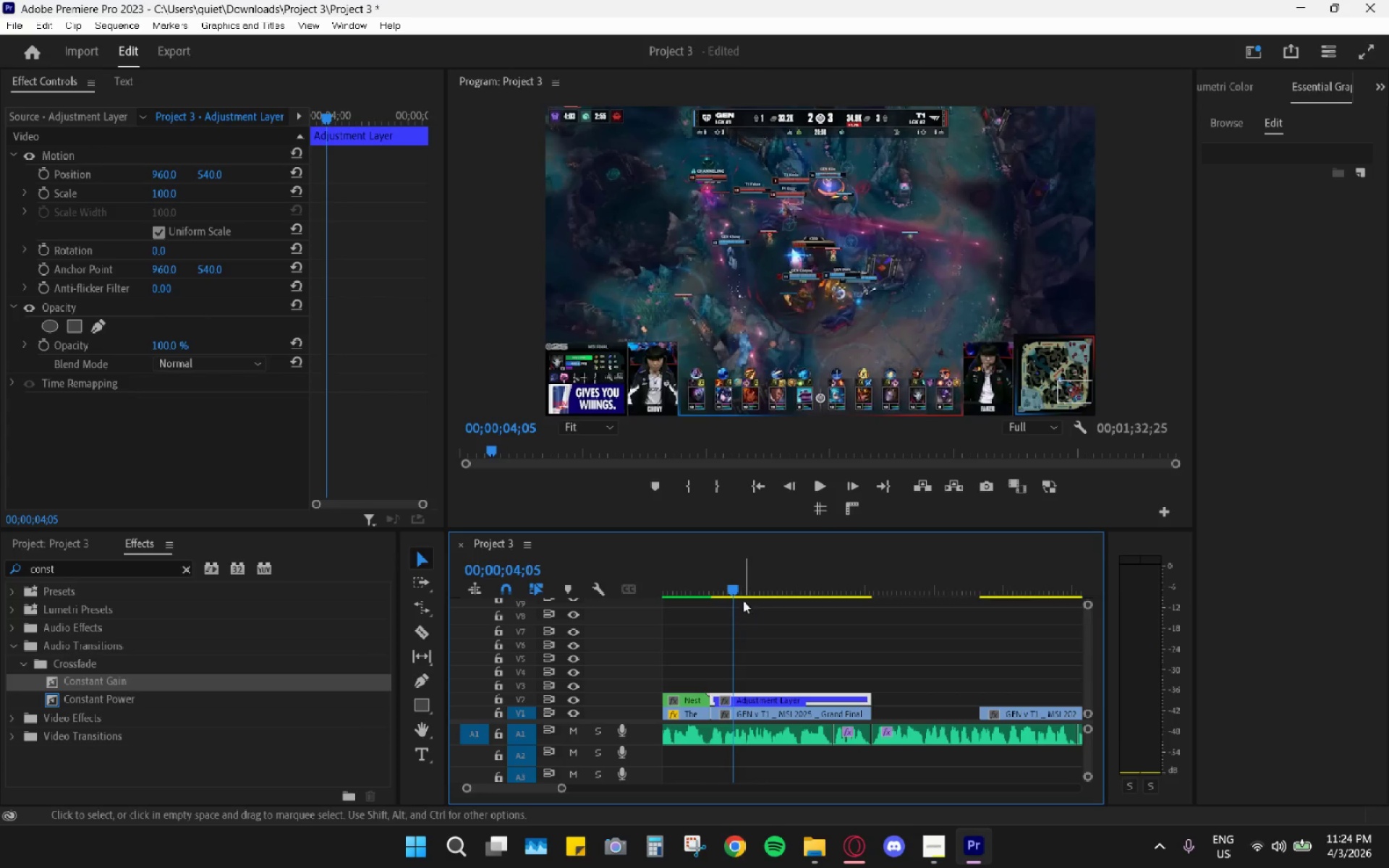 
left_click_drag(start_coordinate=[732, 584], to_coordinate=[566, 613])
 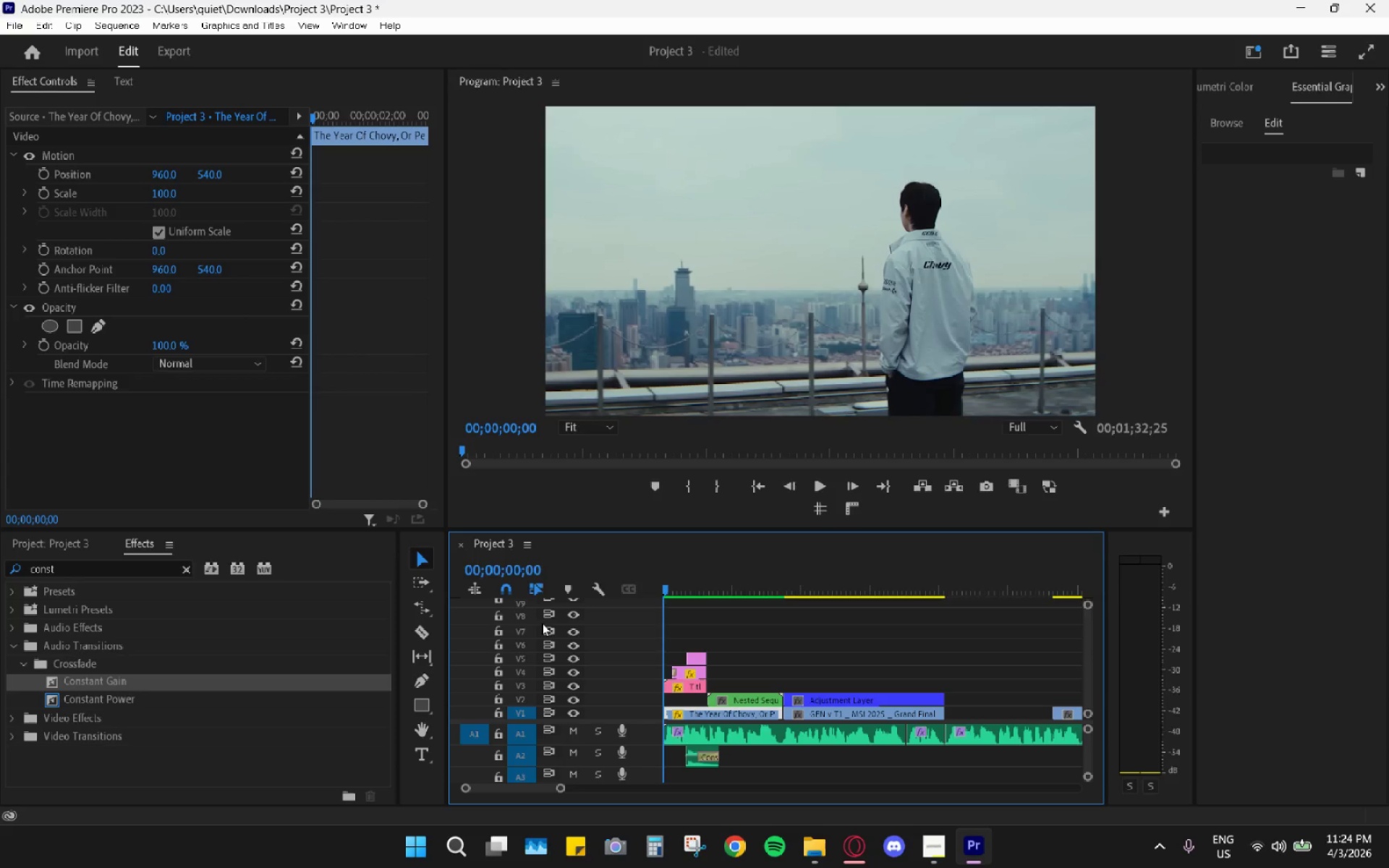 
key(Space)
 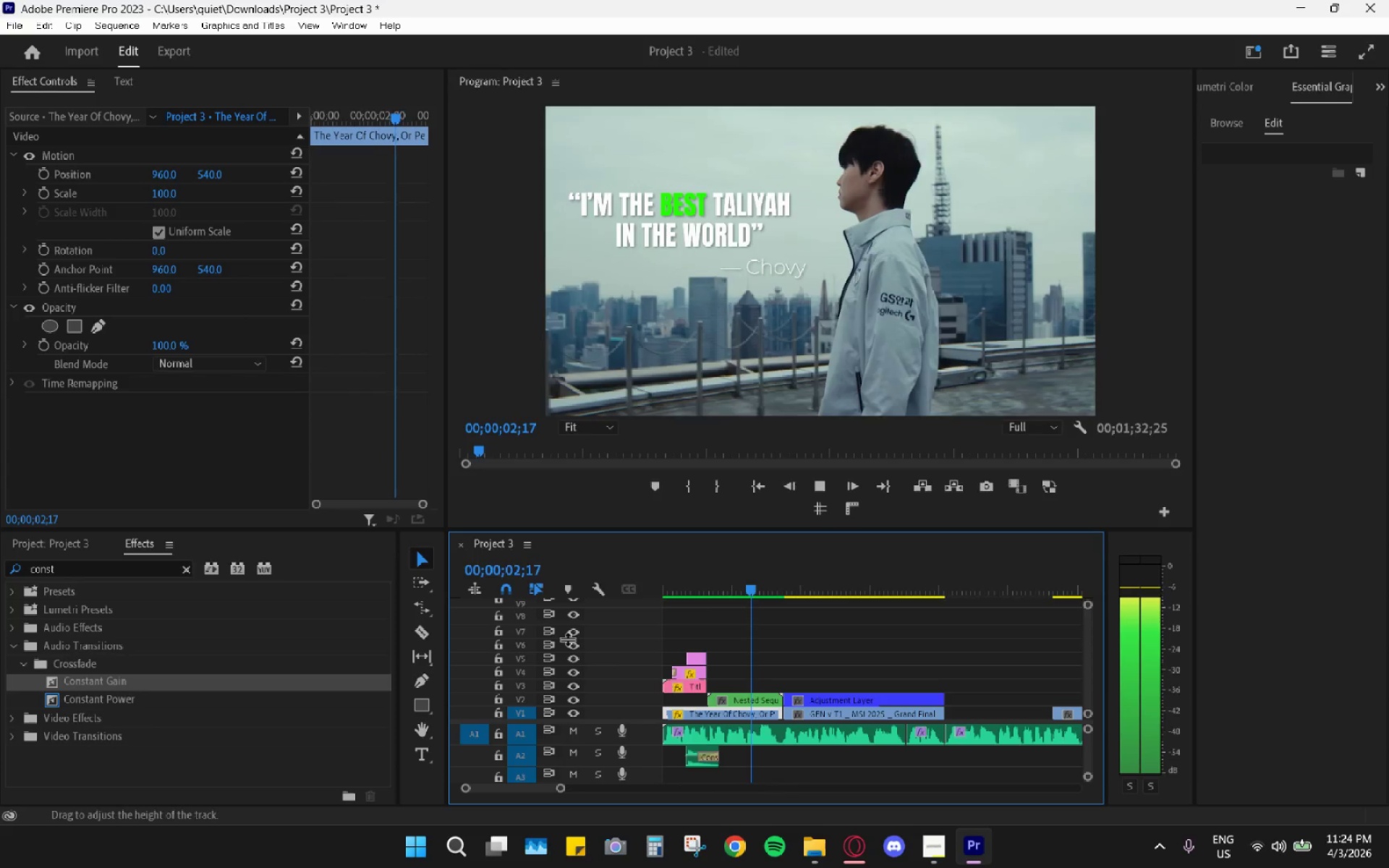 
key(Space)
 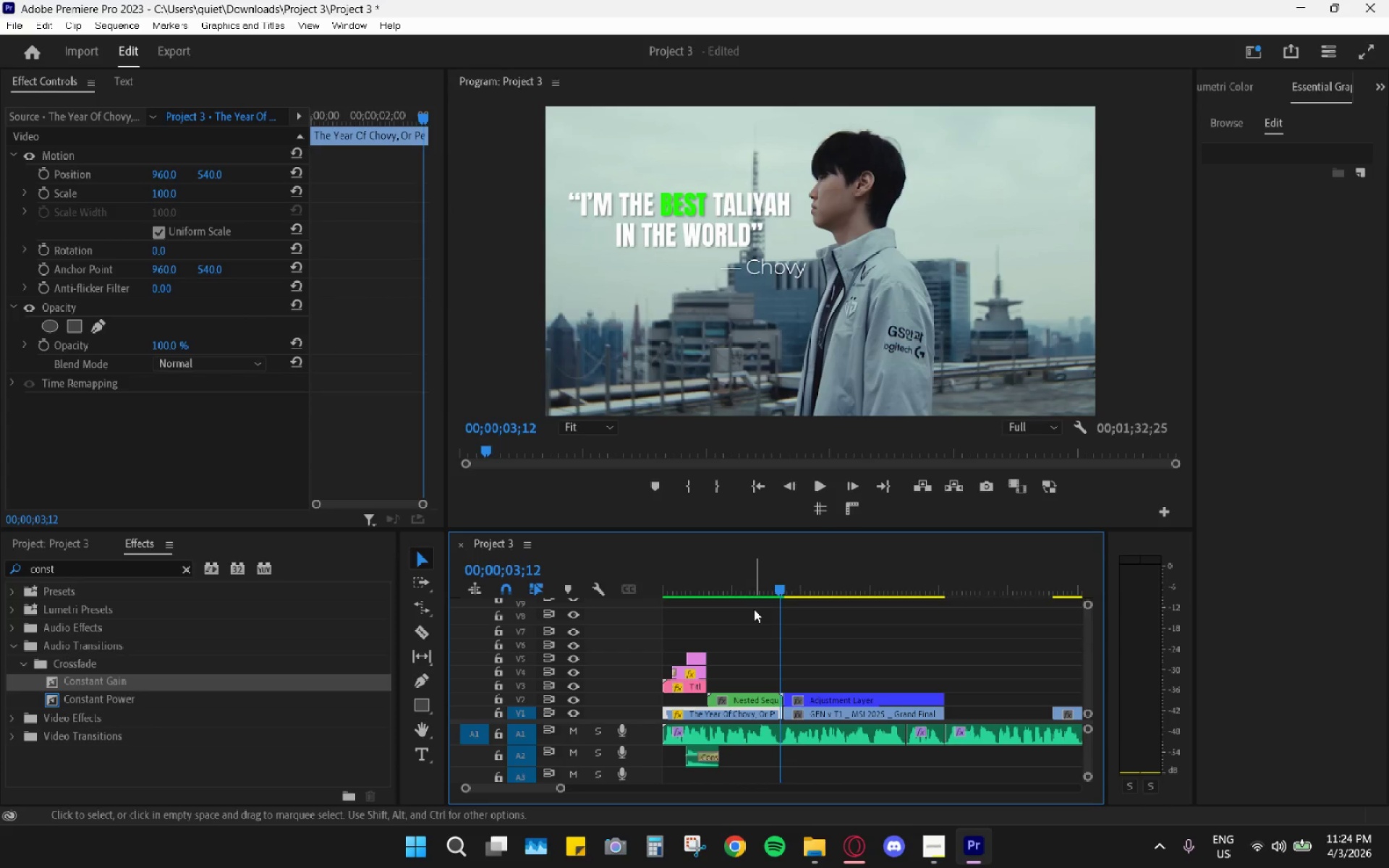 
left_click_drag(start_coordinate=[698, 574], to_coordinate=[633, 587])
 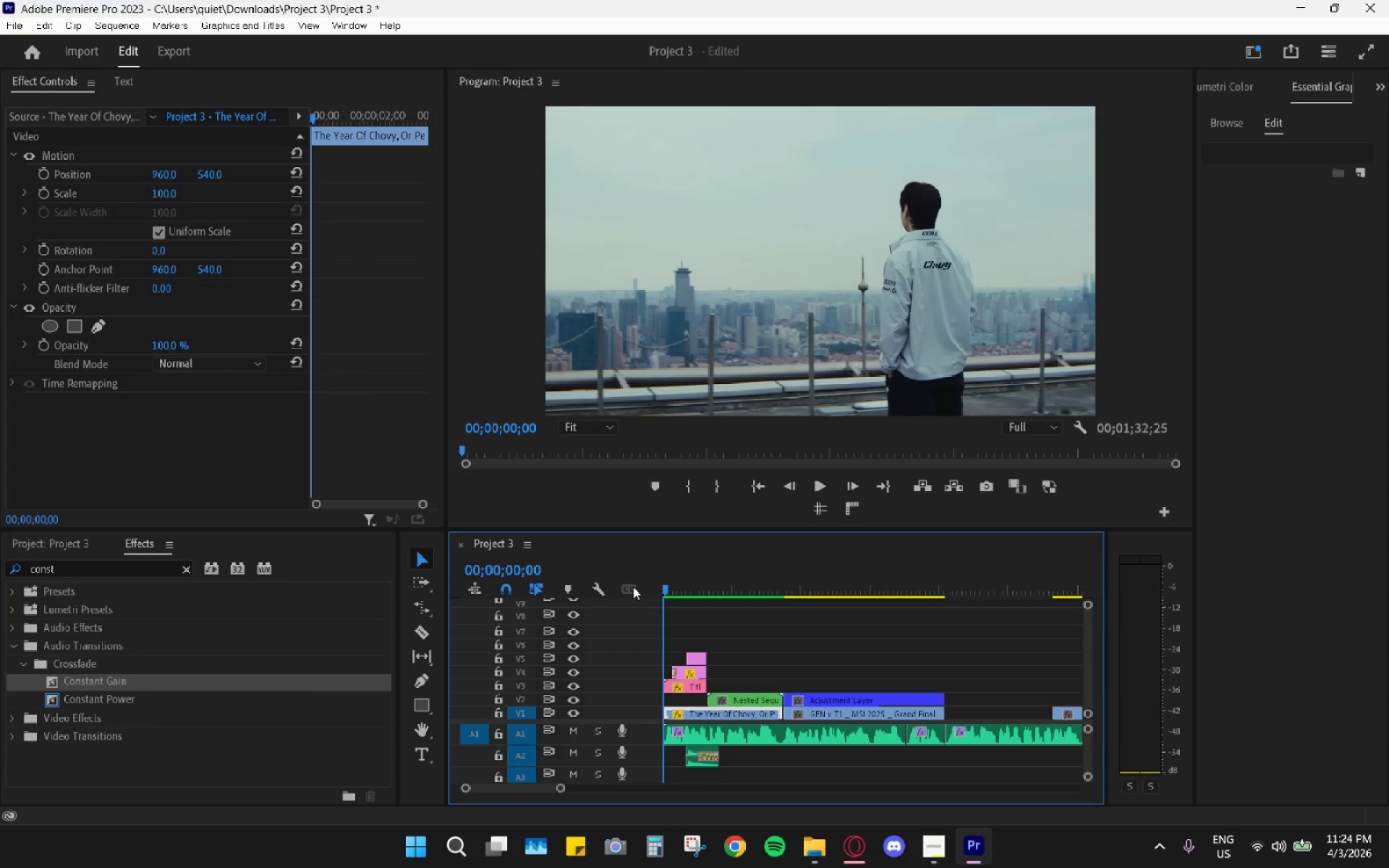 
key(Space)
 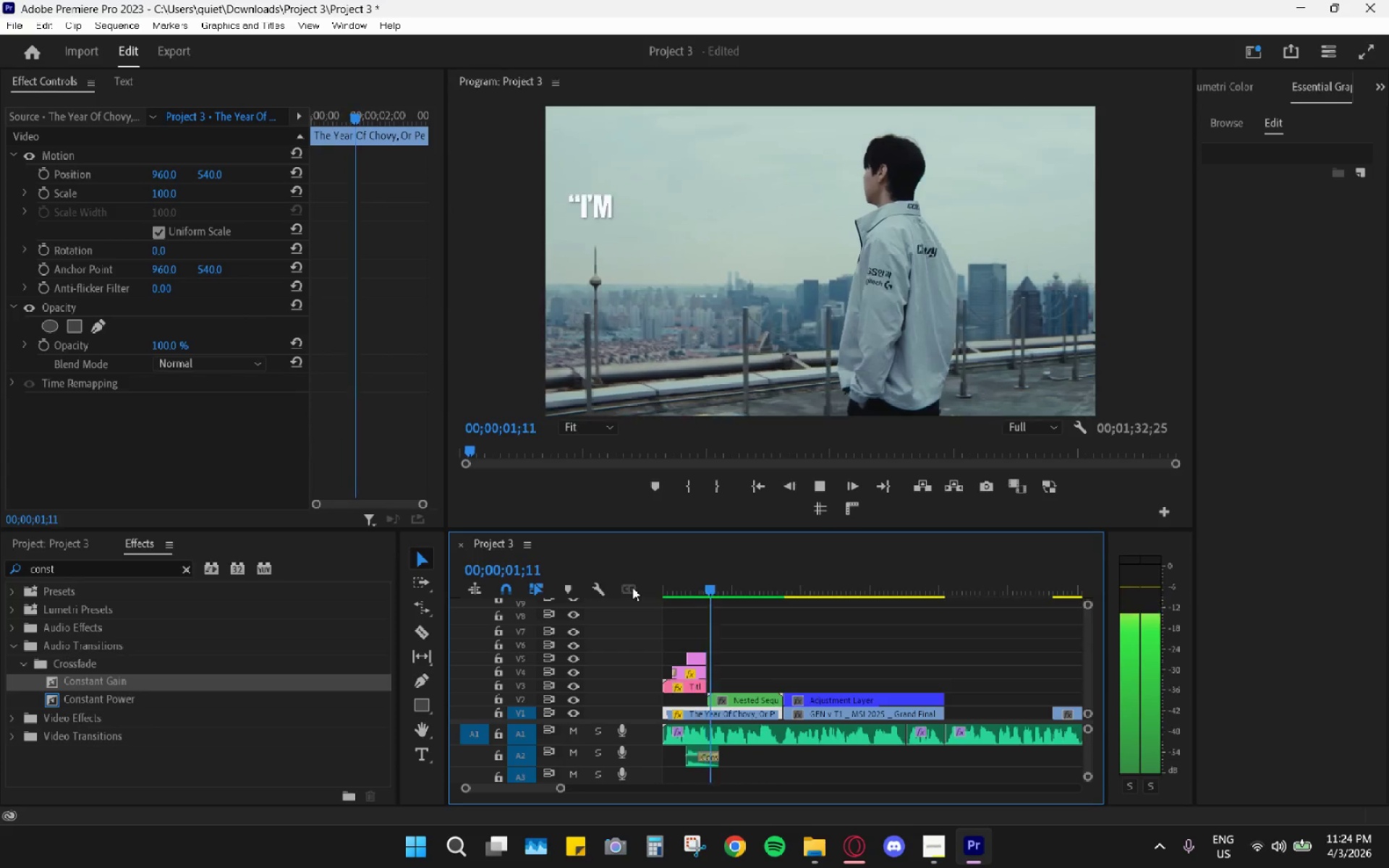 
key(Space)
 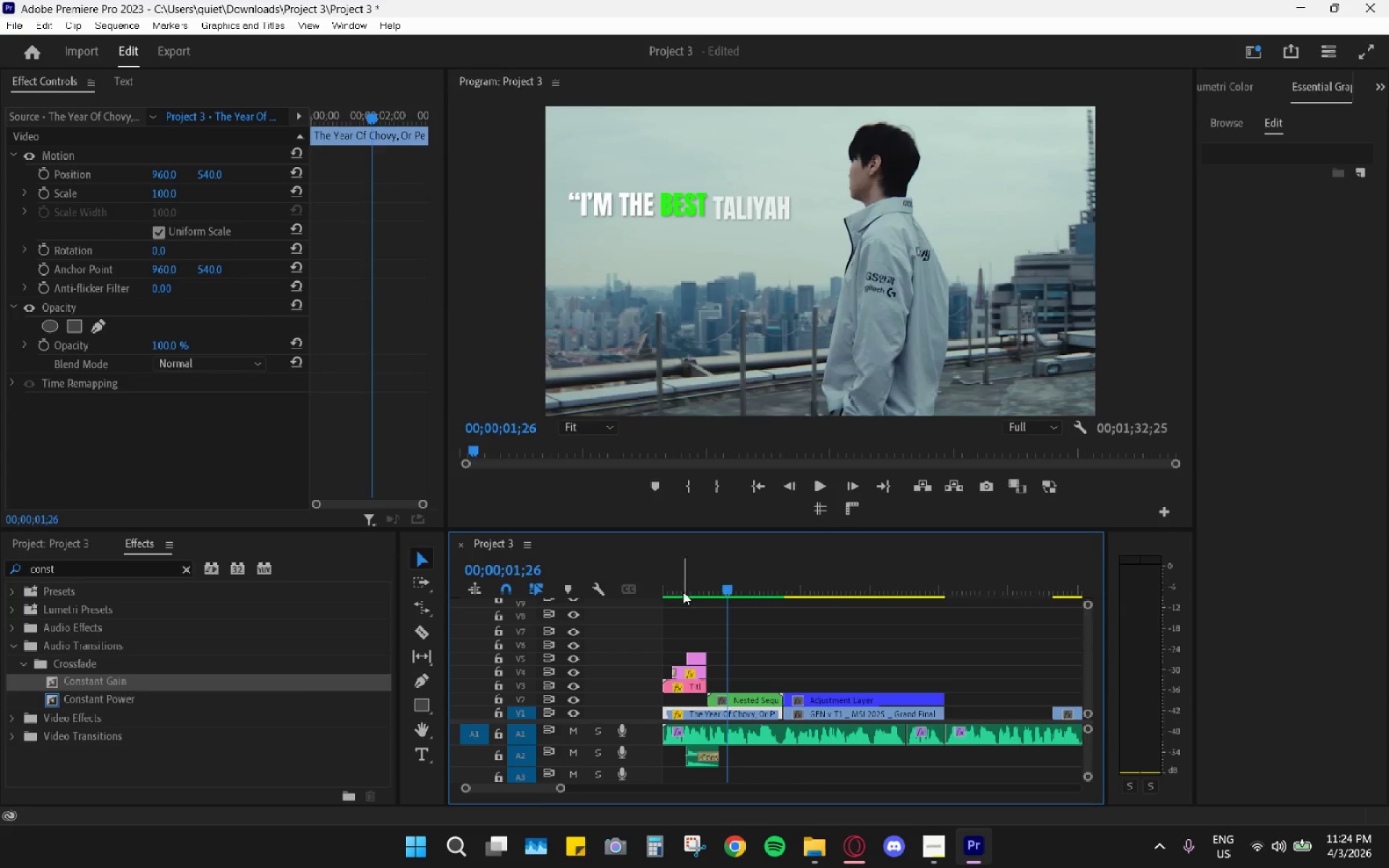 
left_click_drag(start_coordinate=[674, 587], to_coordinate=[661, 583])
 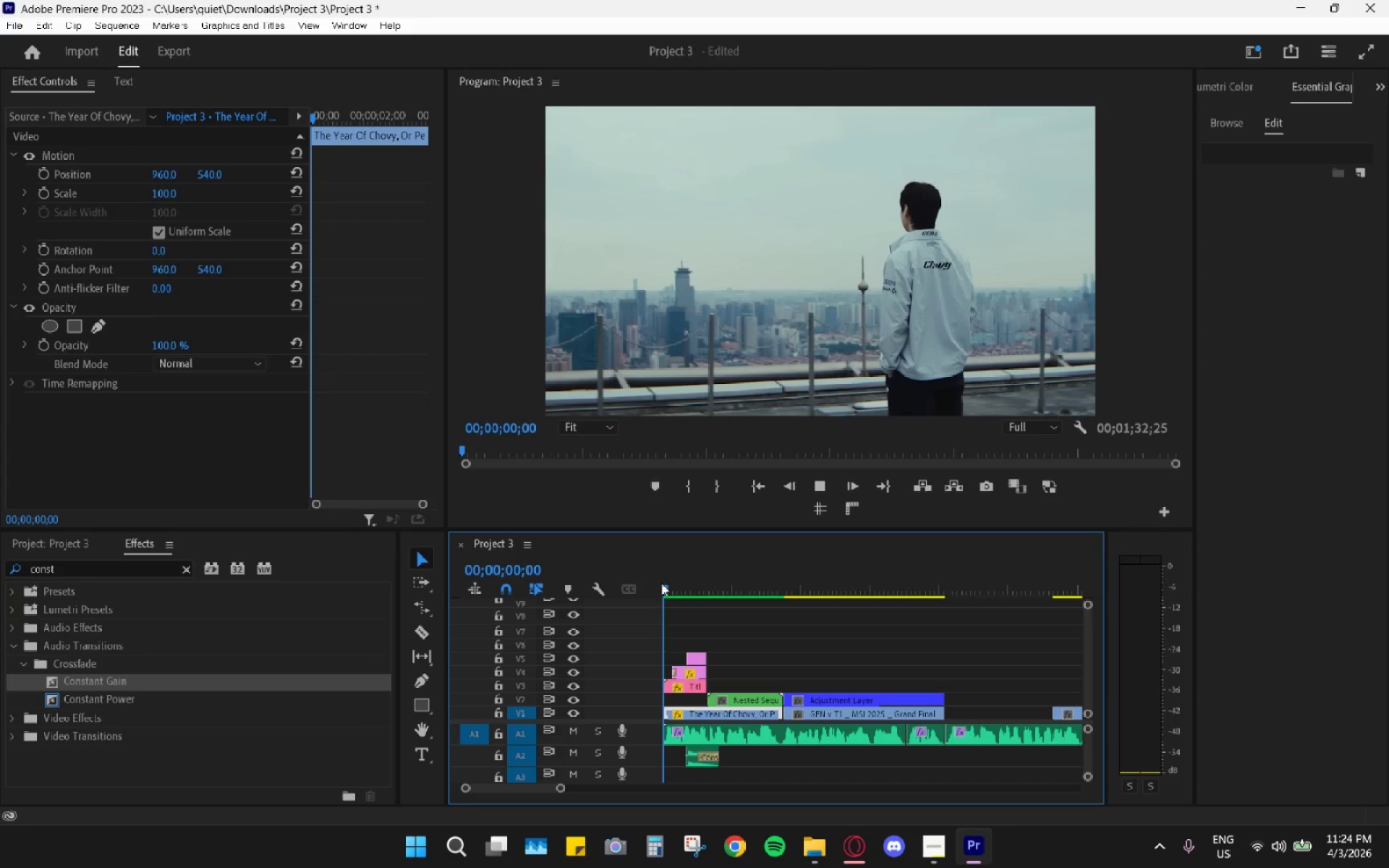 
key(Space)
 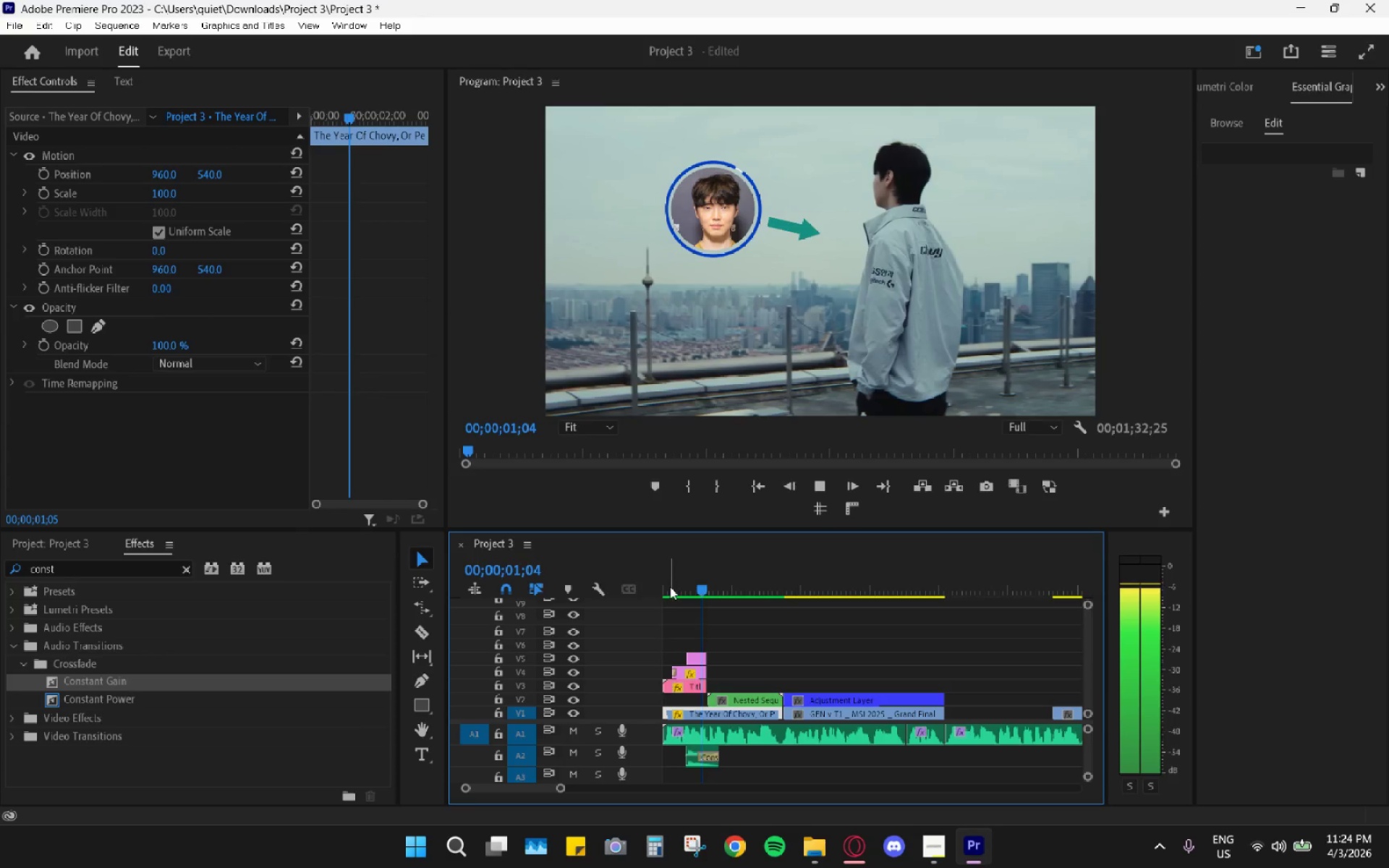 
key(Space)
 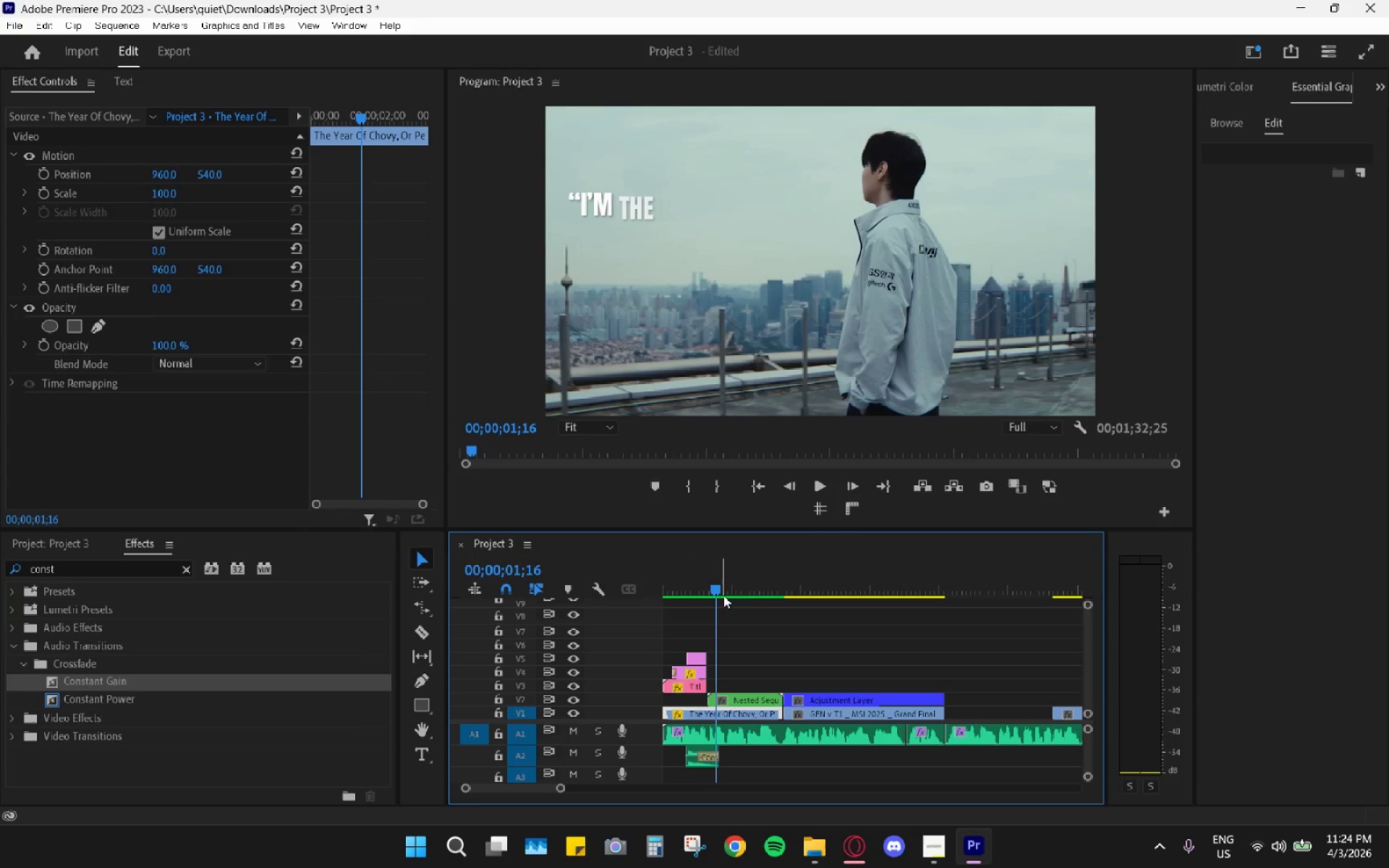 
key(Space)
 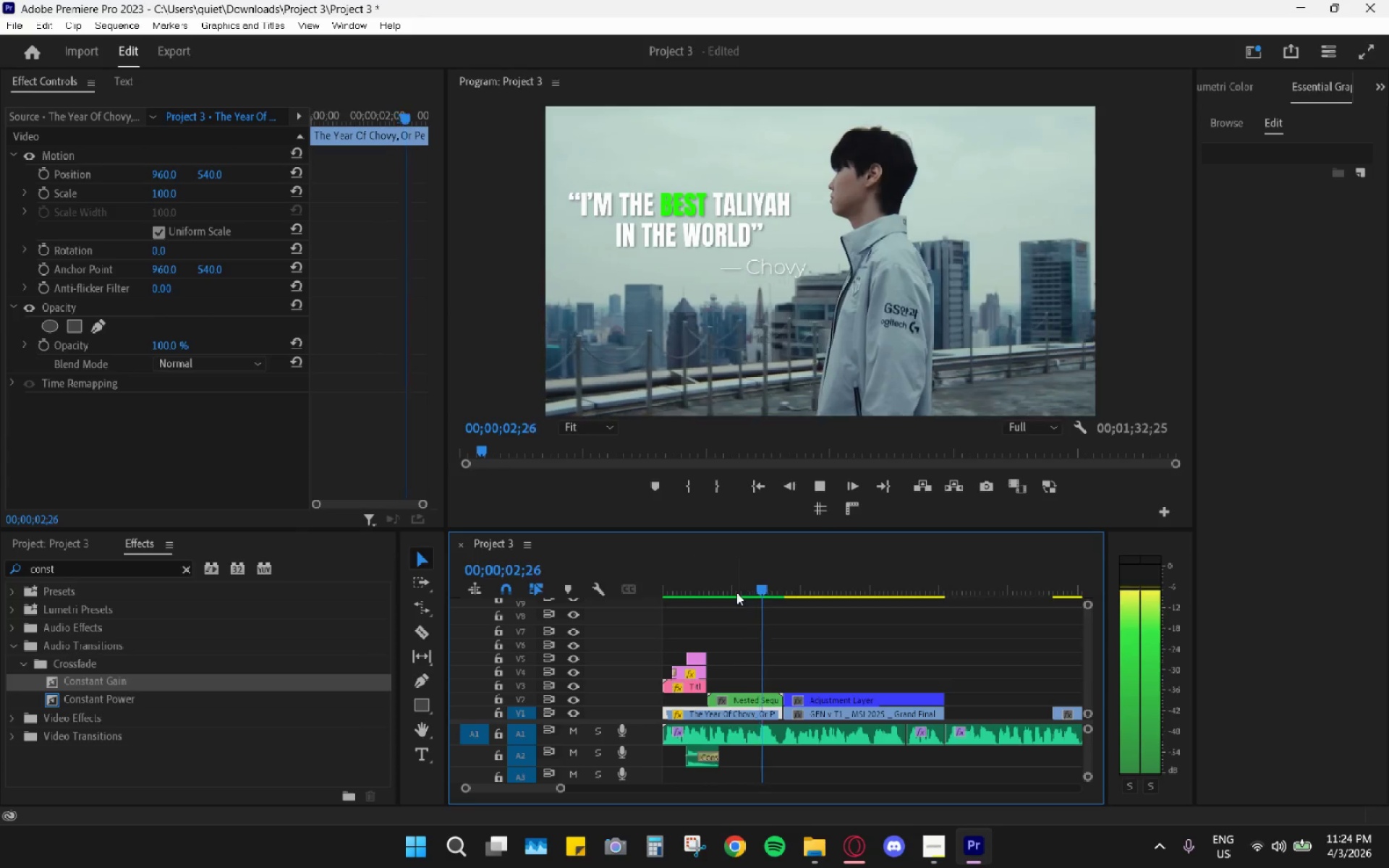 
key(Space)
 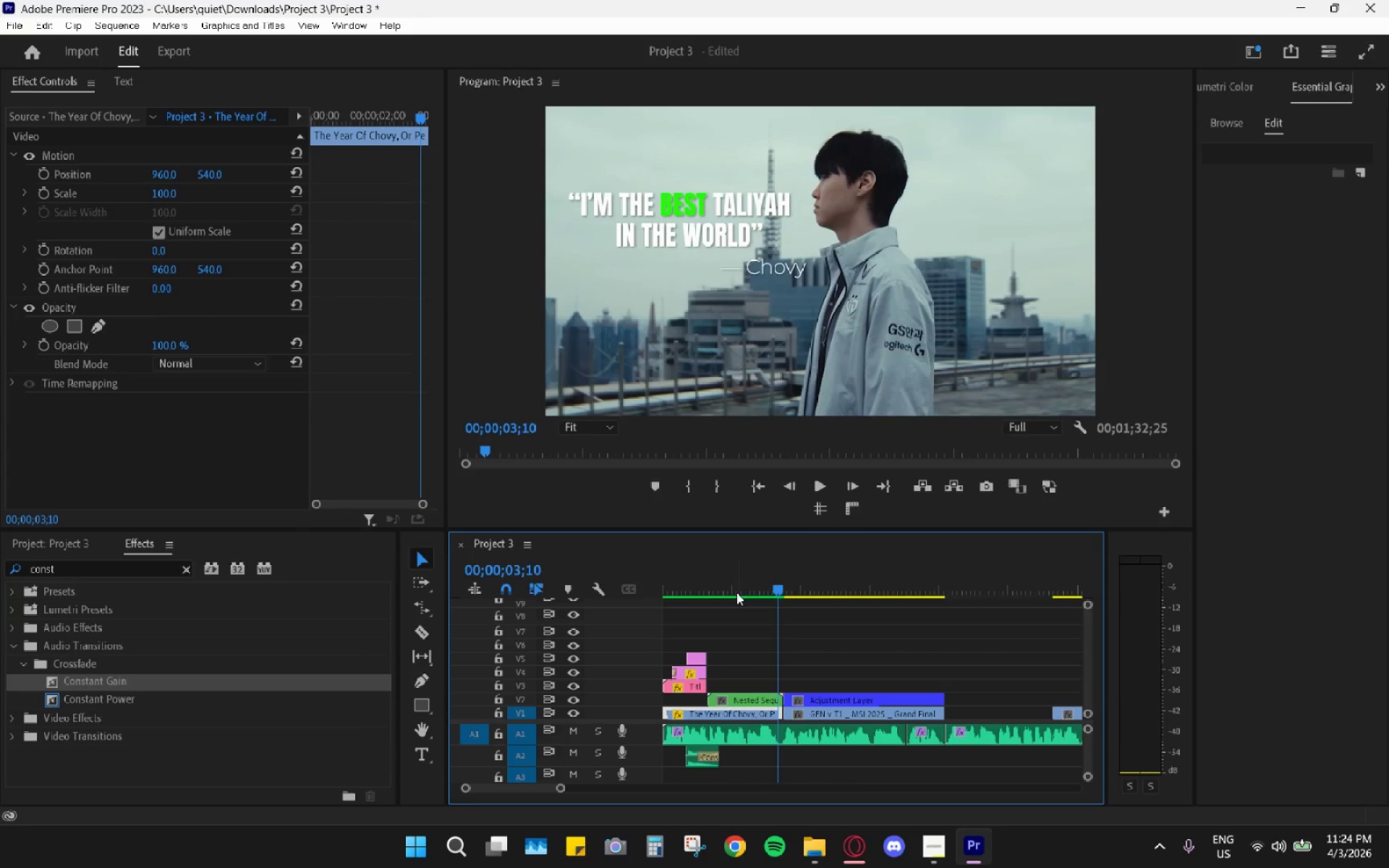 
key(Space)
 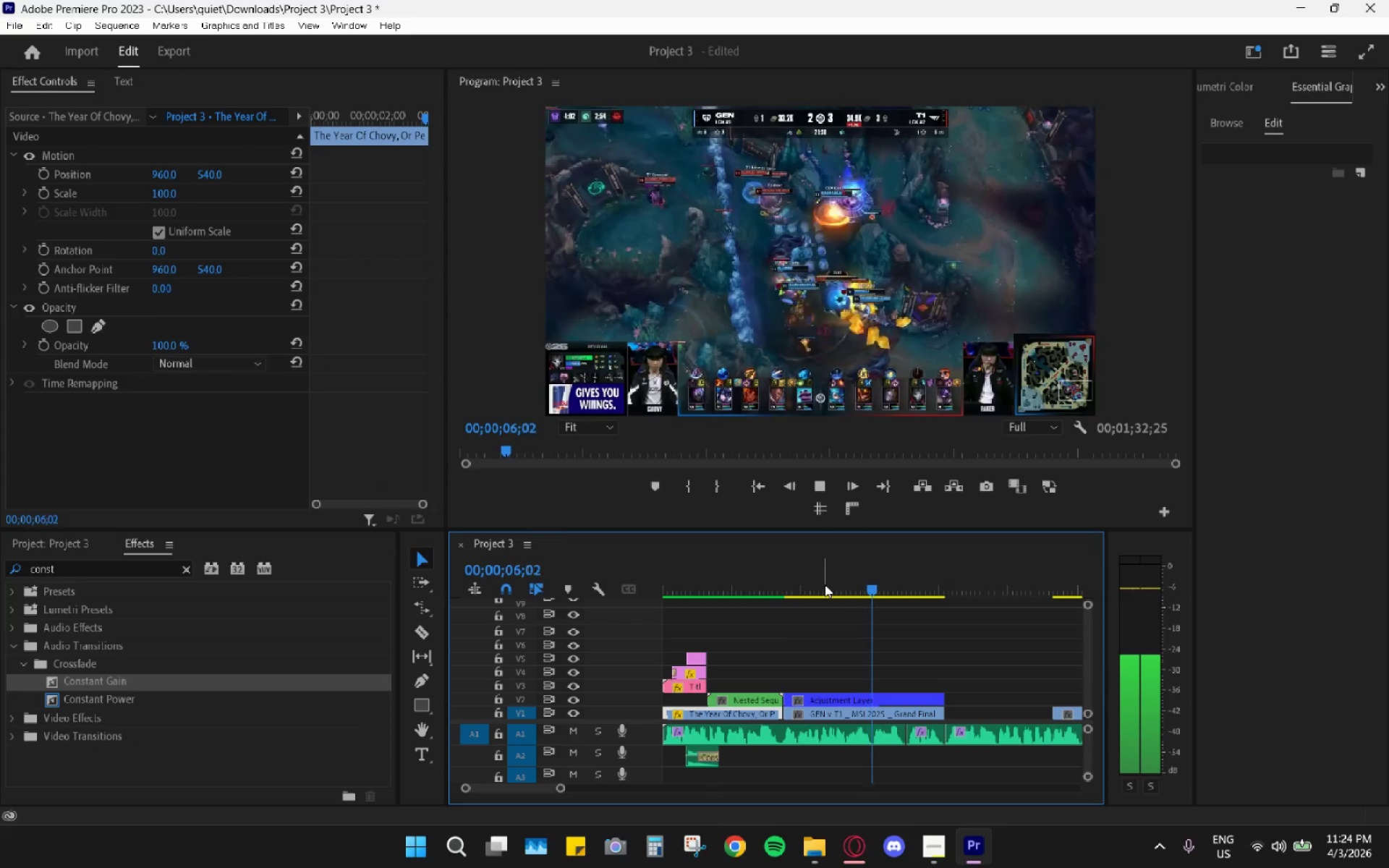 
key(Space)
 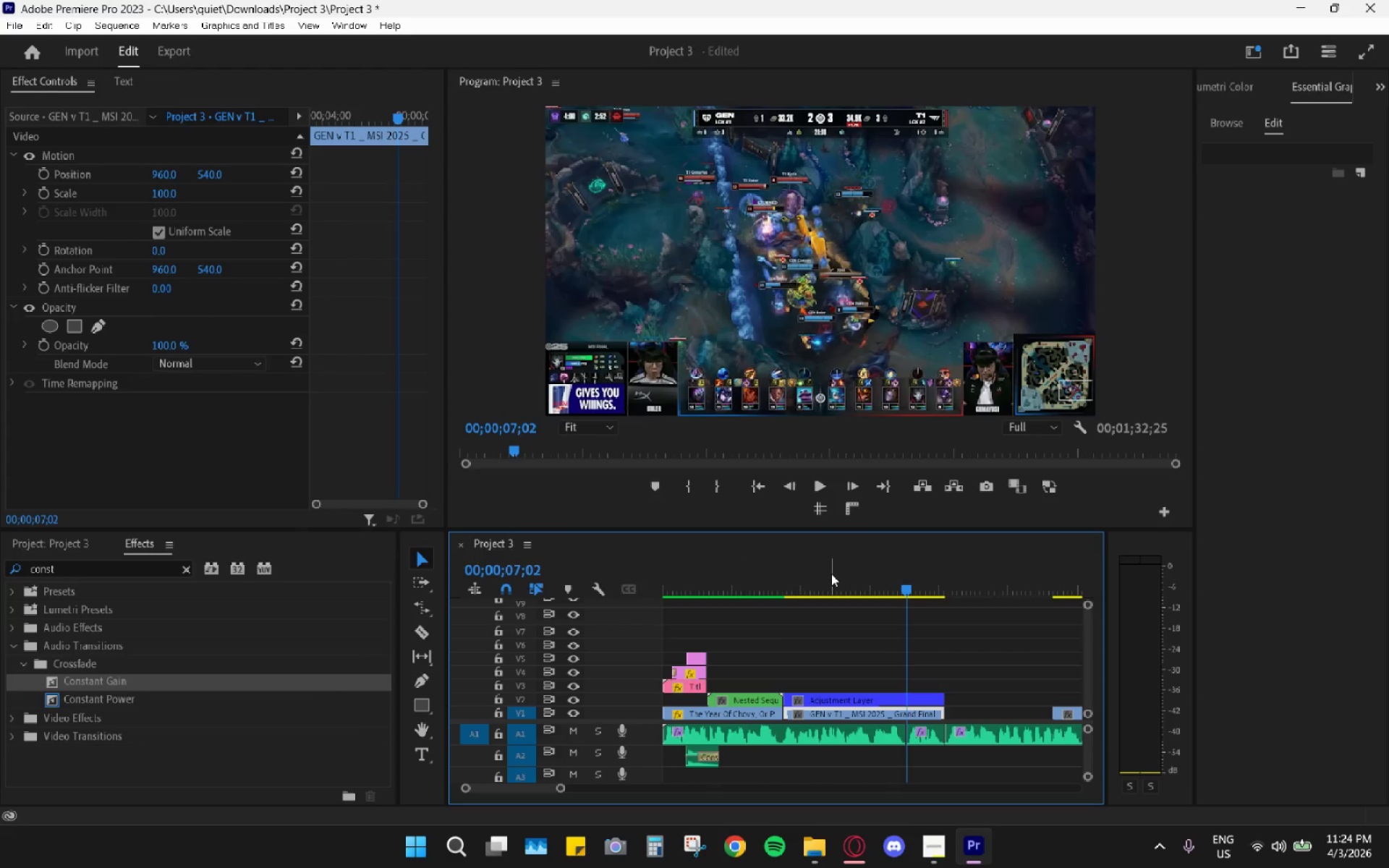 
left_click_drag(start_coordinate=[828, 561], to_coordinate=[786, 556])
 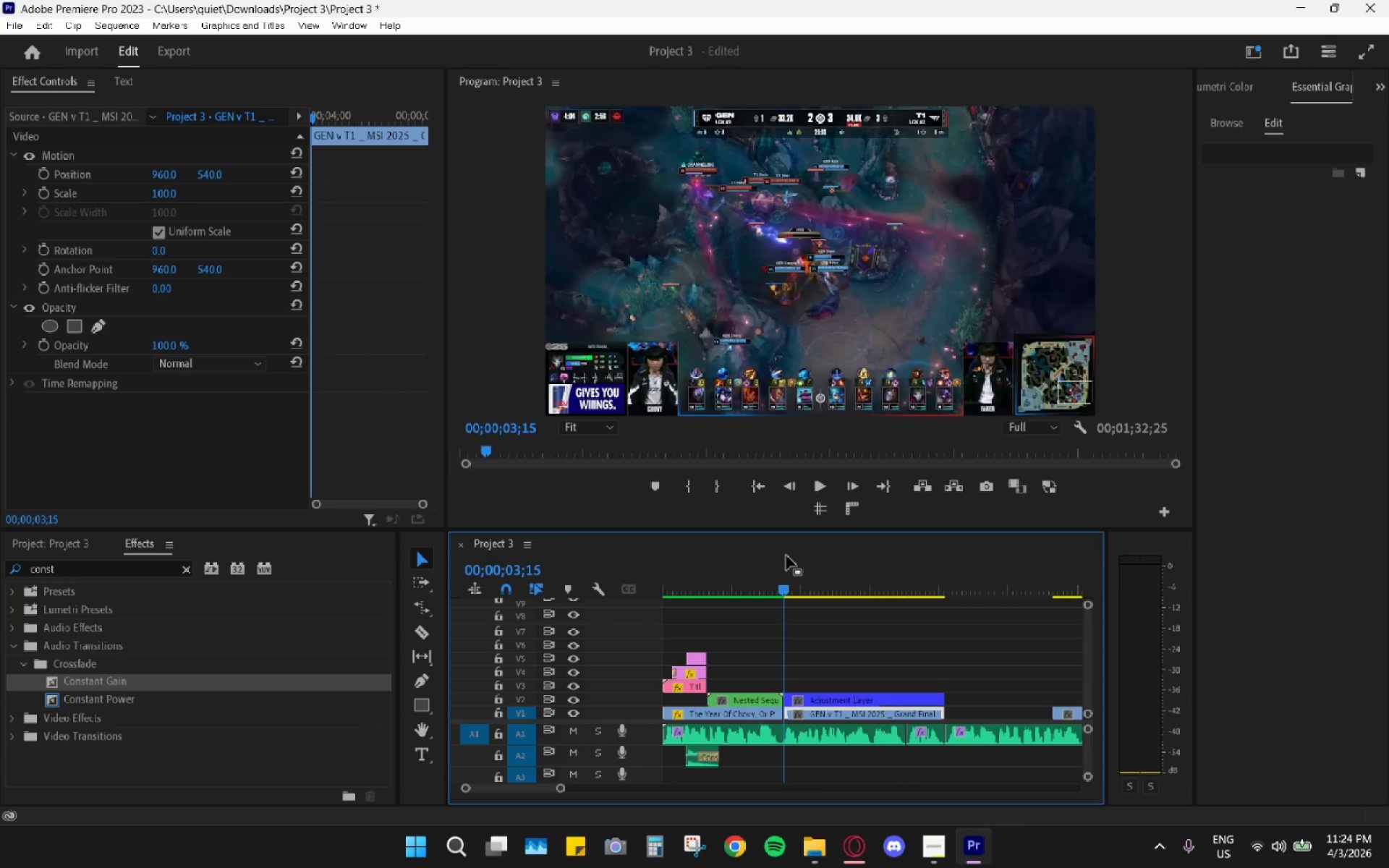 
left_click_drag(start_coordinate=[786, 556], to_coordinate=[791, 560])
 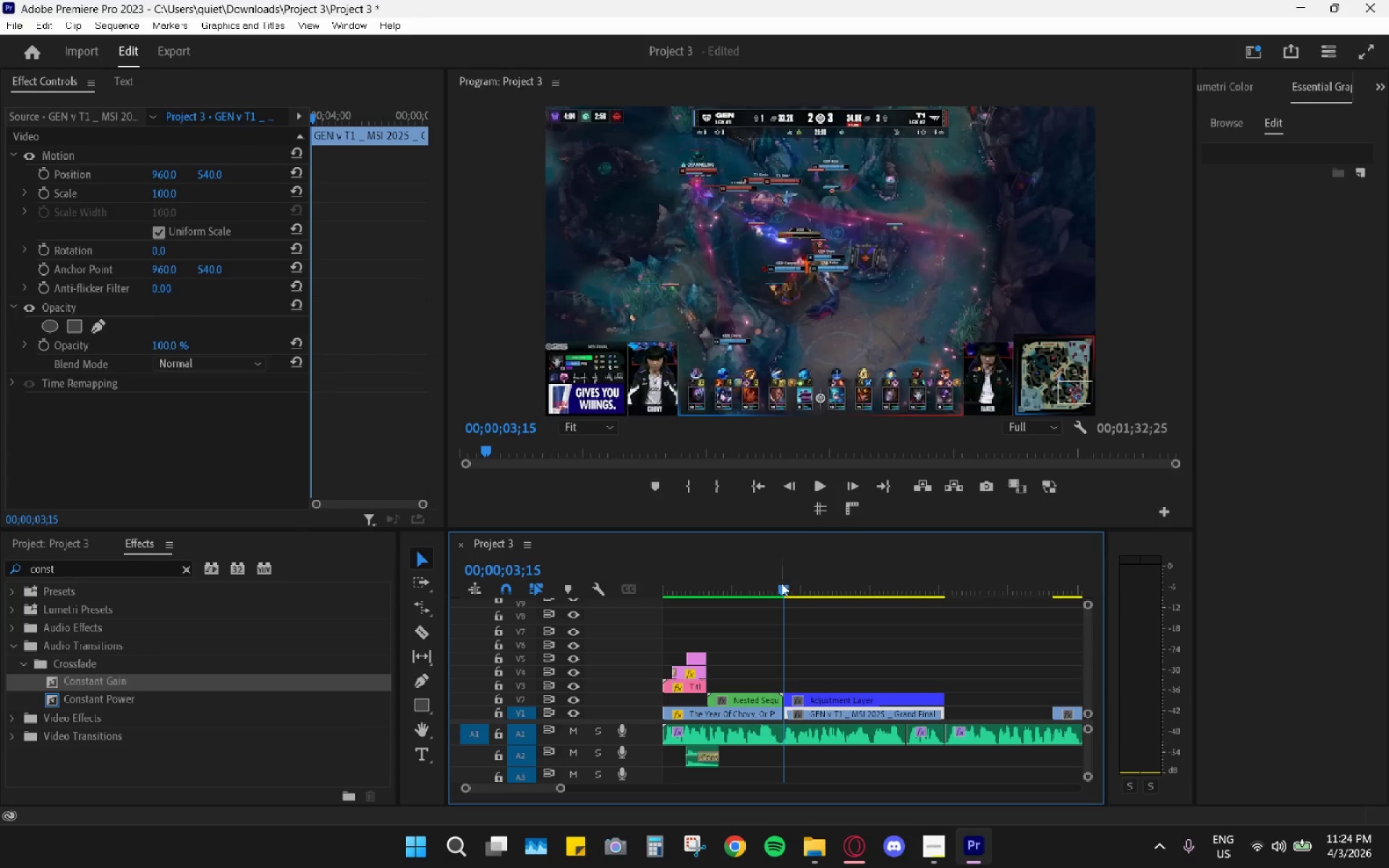 
left_click_drag(start_coordinate=[783, 585], to_coordinate=[791, 589])
 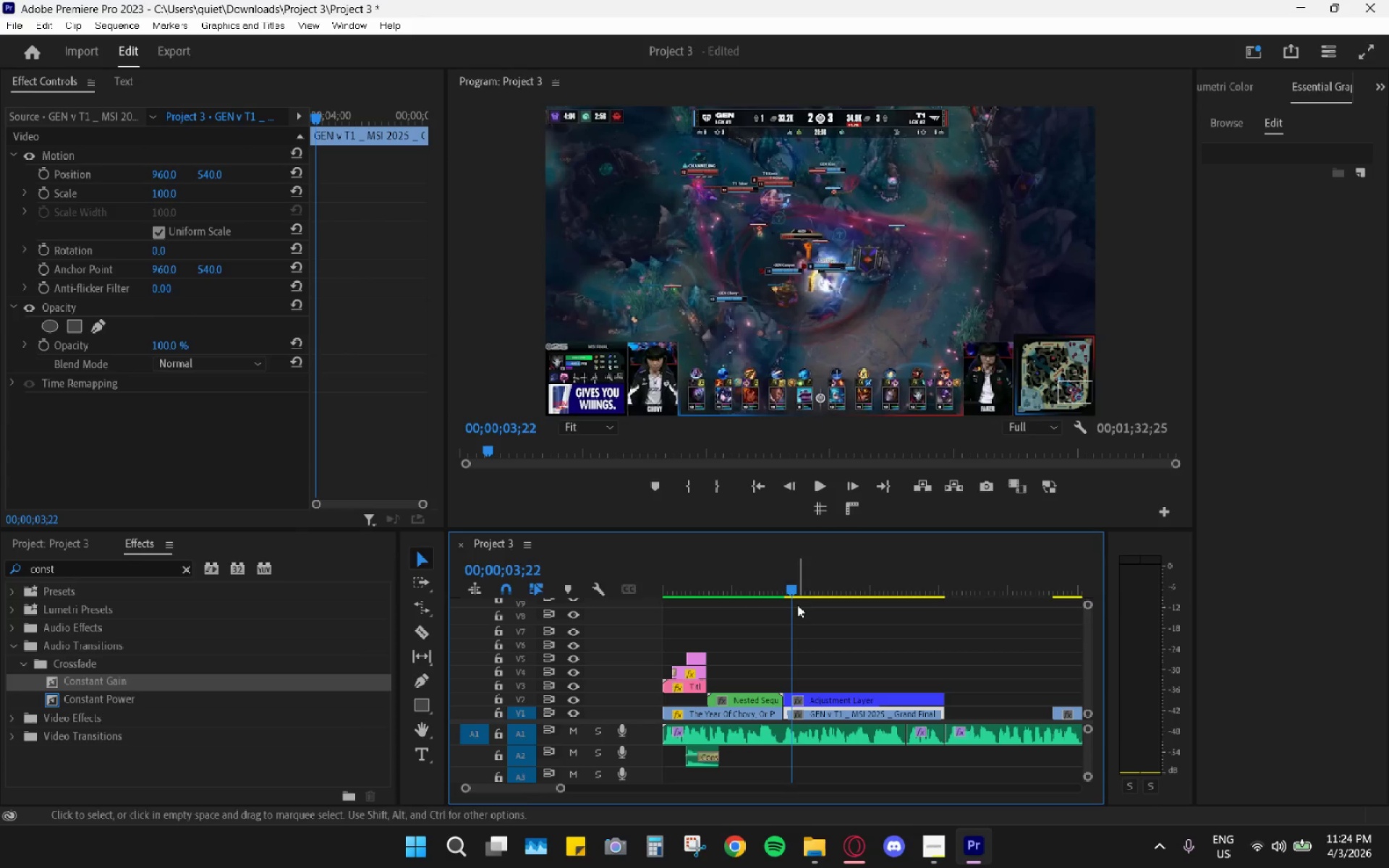 
left_click([794, 584])
 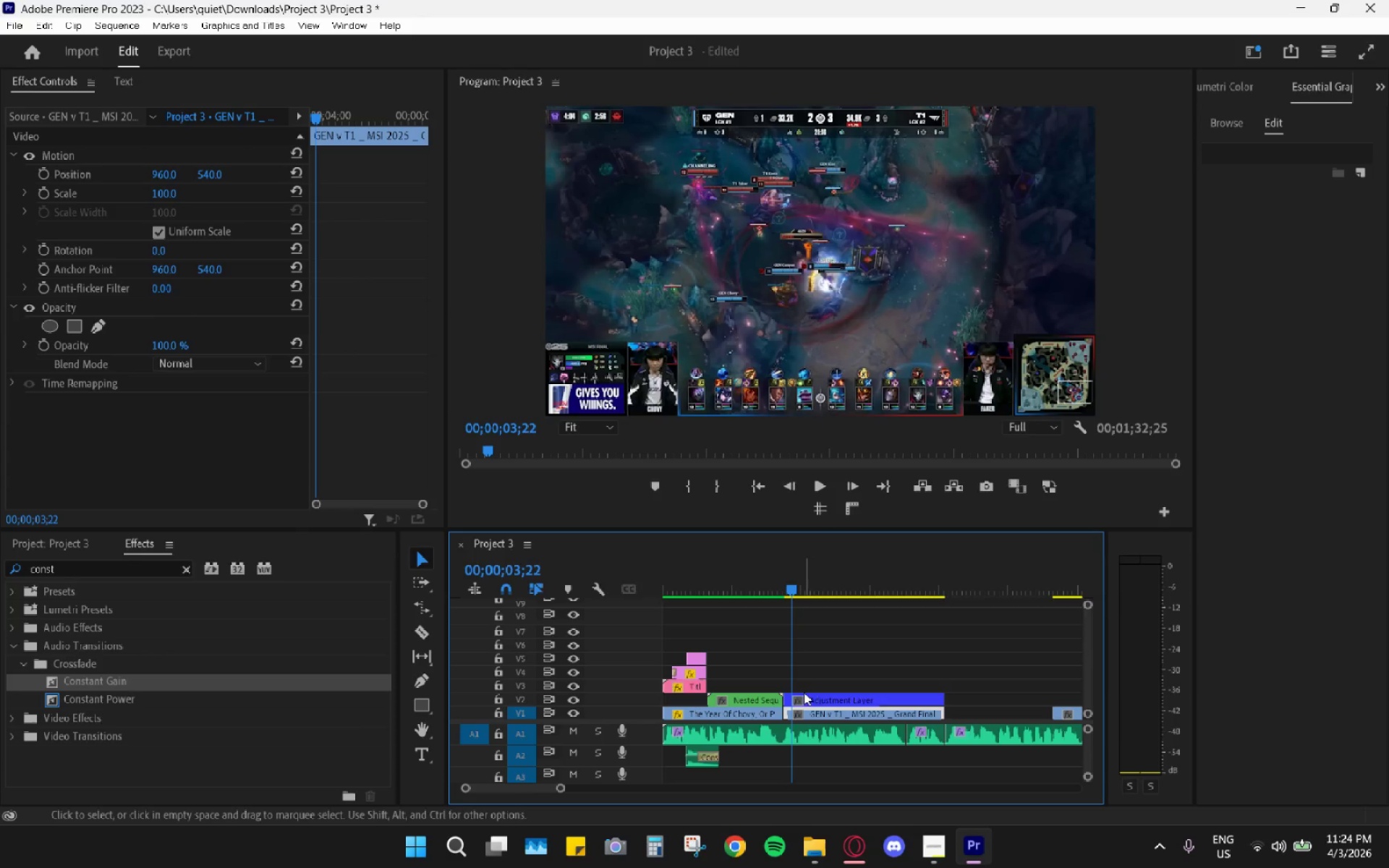 
left_click([804, 697])
 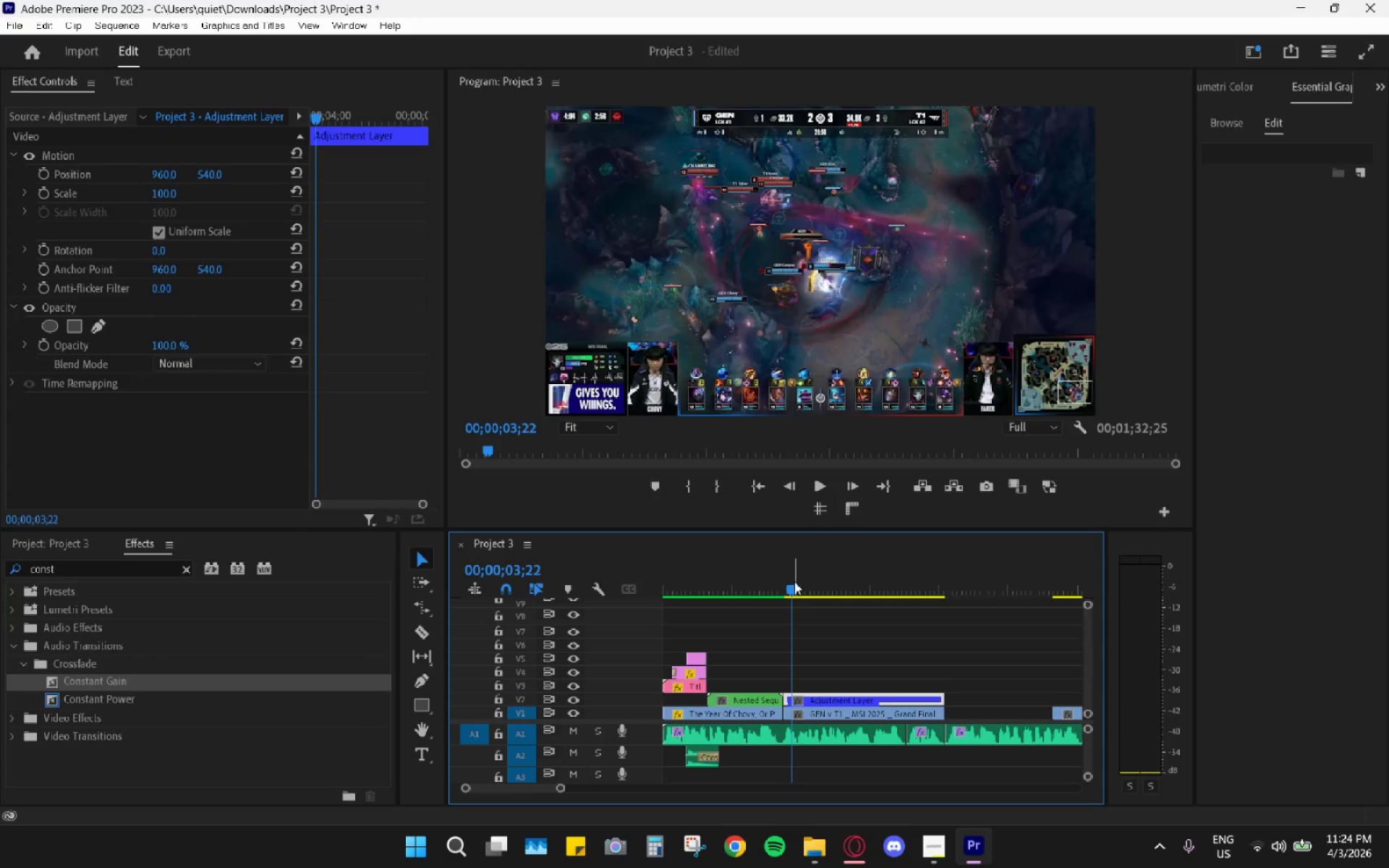 
left_click_drag(start_coordinate=[794, 582], to_coordinate=[787, 579])
 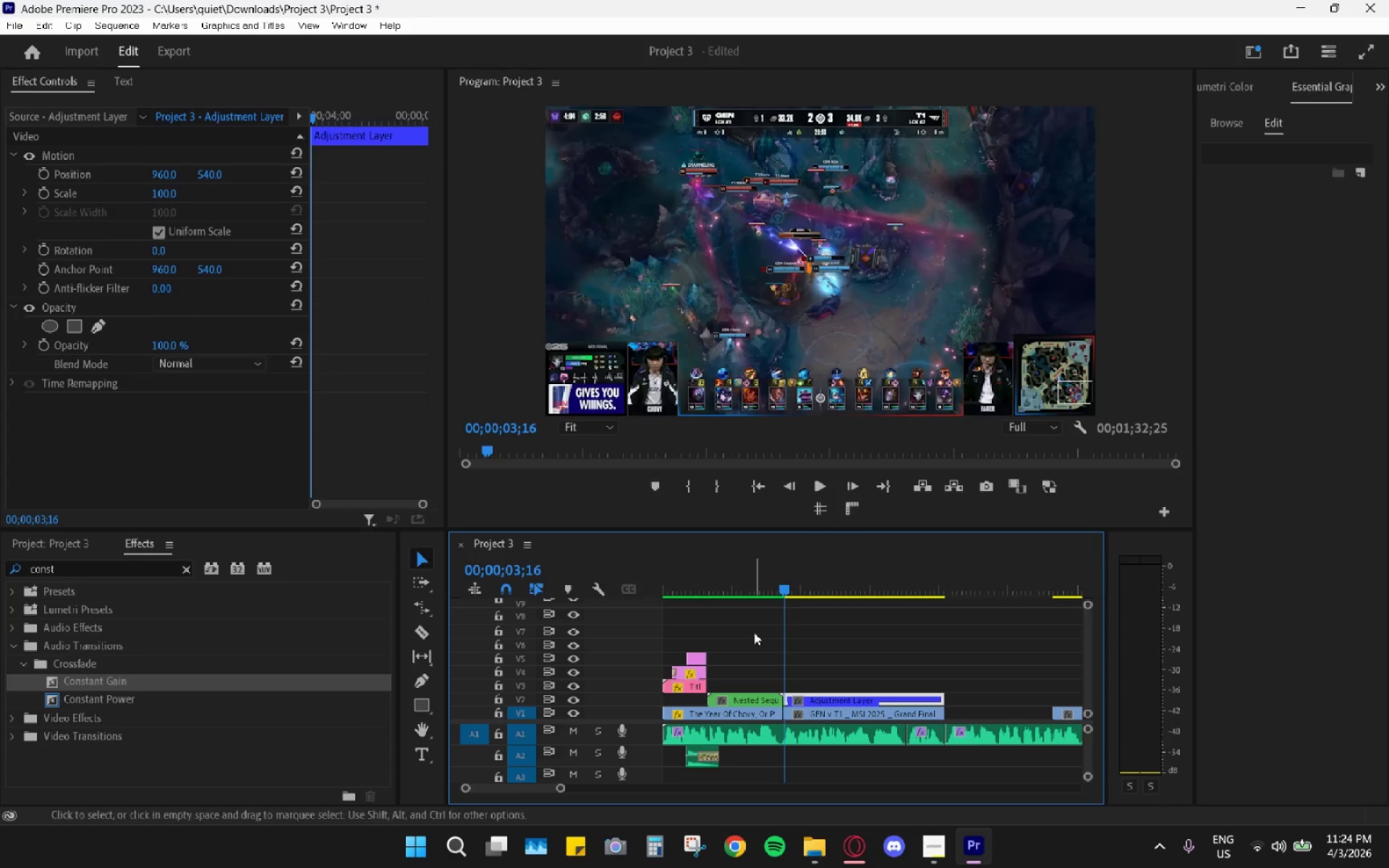 
left_click_drag(start_coordinate=[789, 589], to_coordinate=[801, 590])
 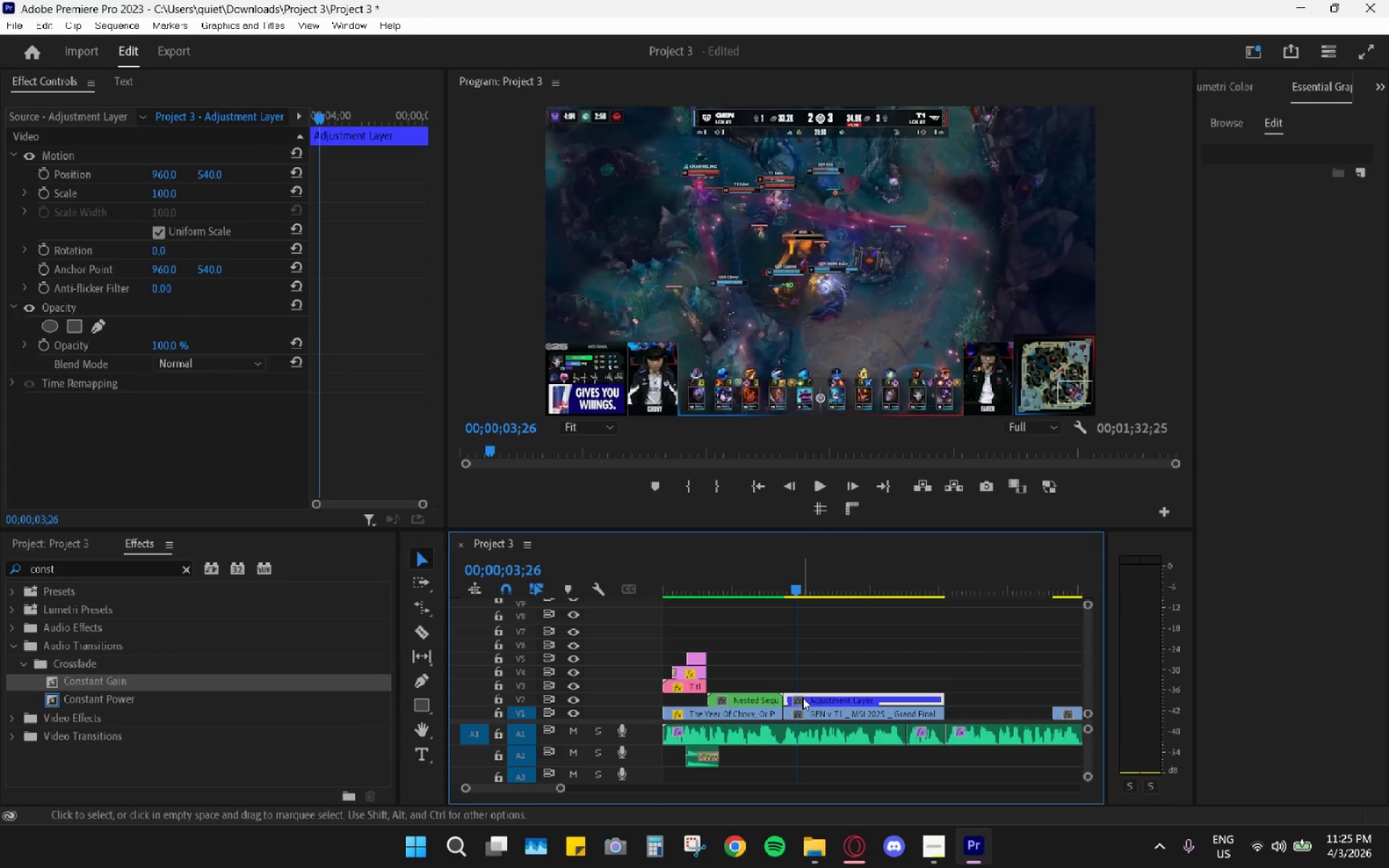 
left_click([802, 697])
 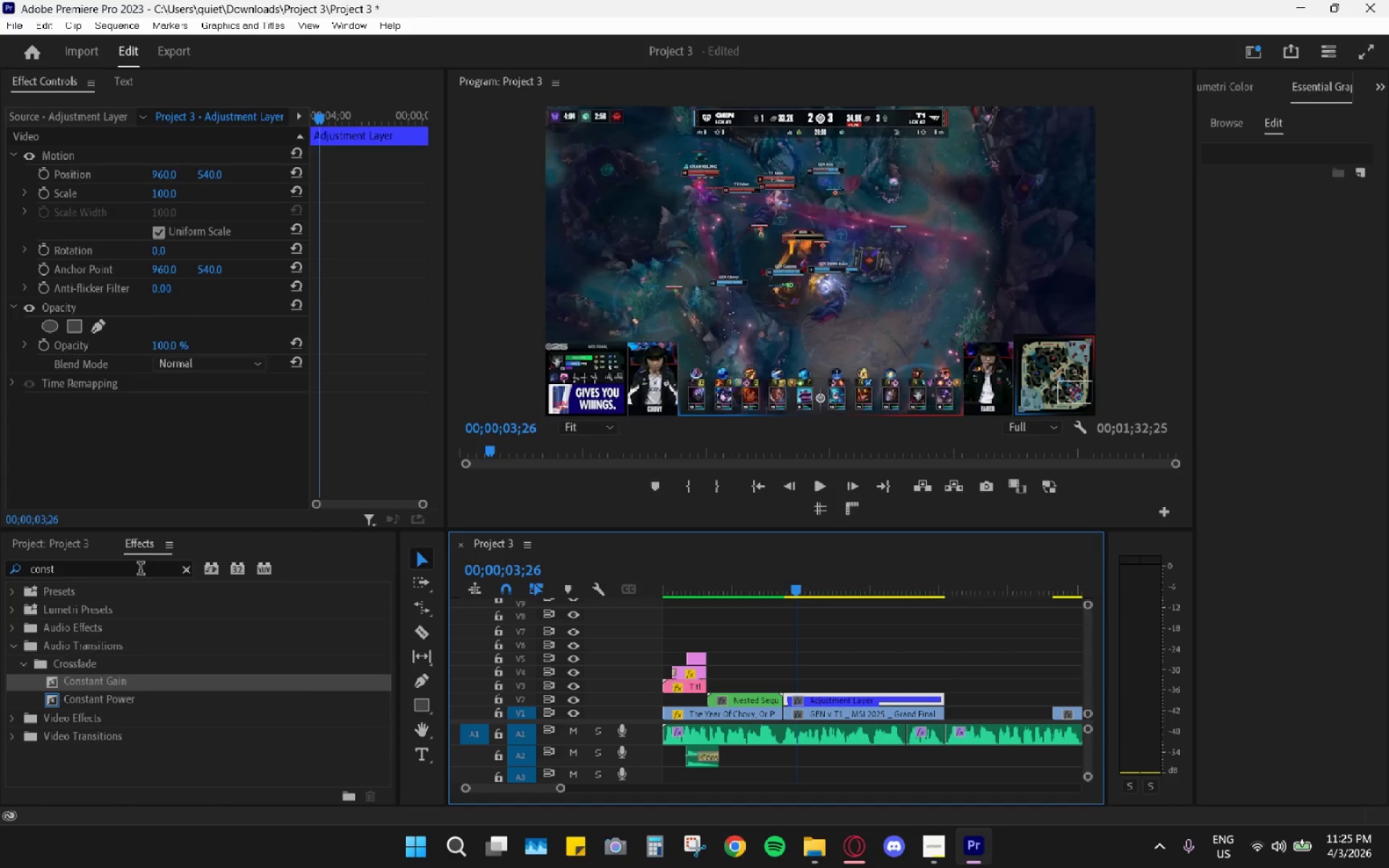 
double_click([127, 570])
 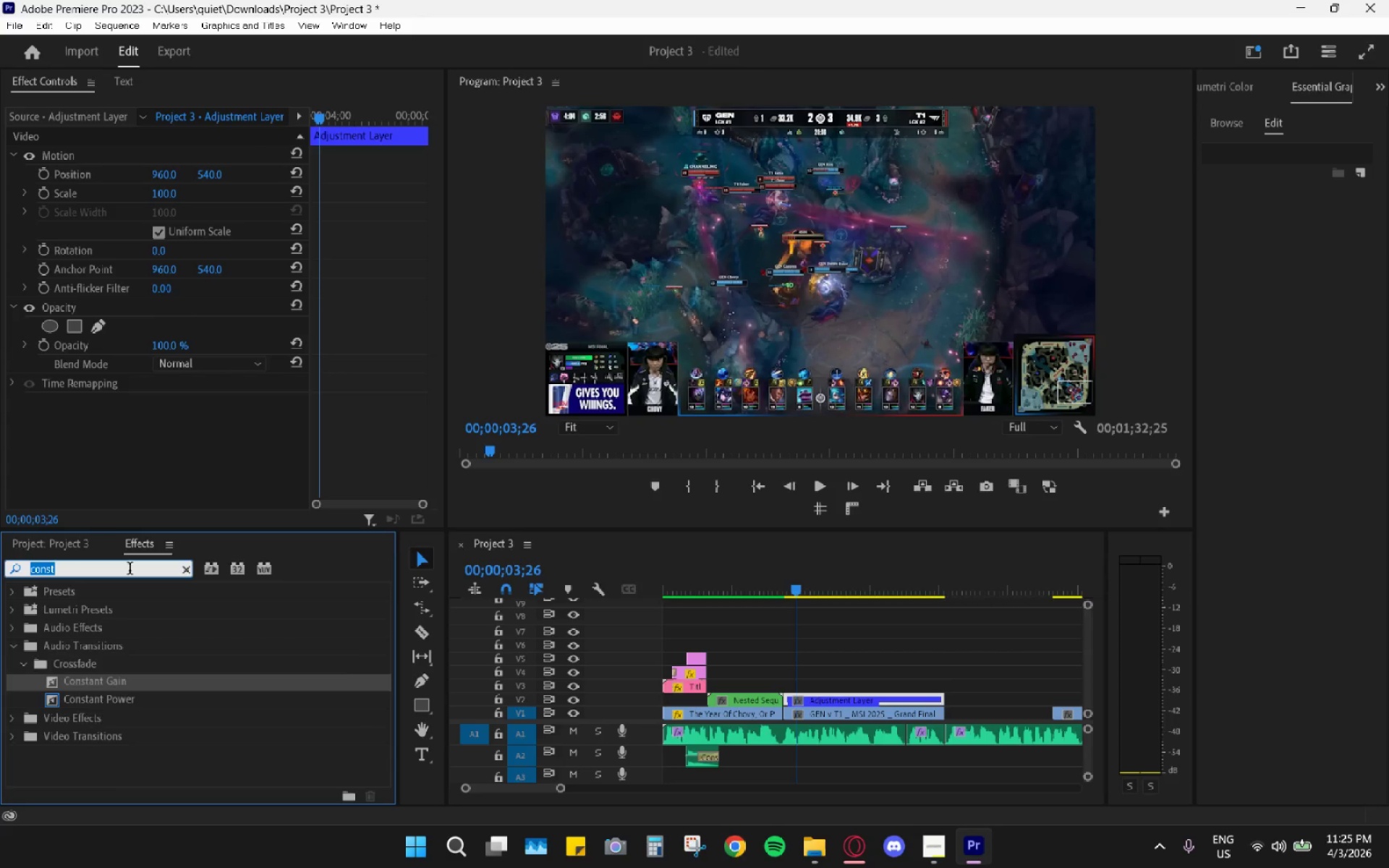 
type(transf)
 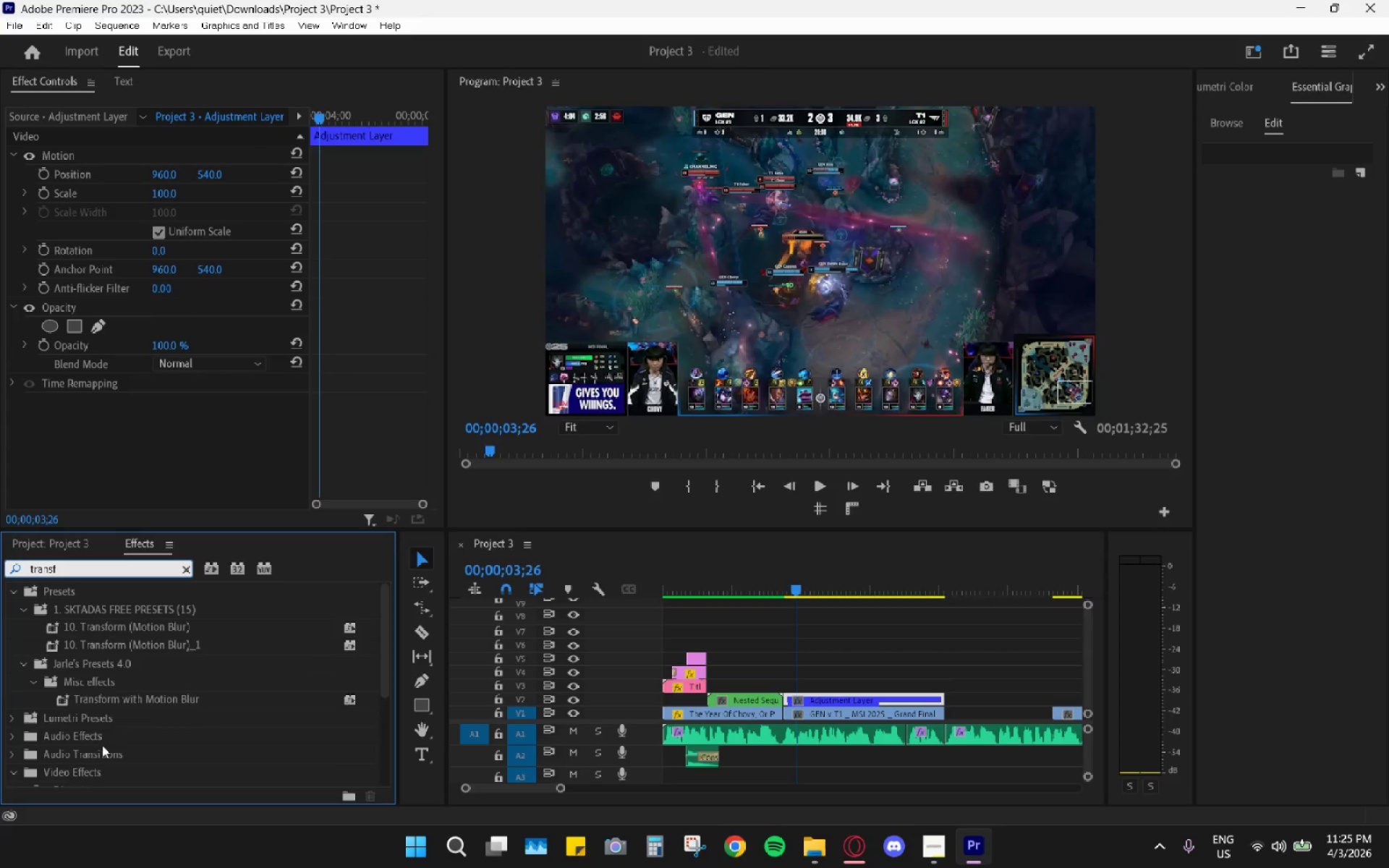 
scroll: coordinate [97, 732], scroll_direction: down, amount: 4.0
 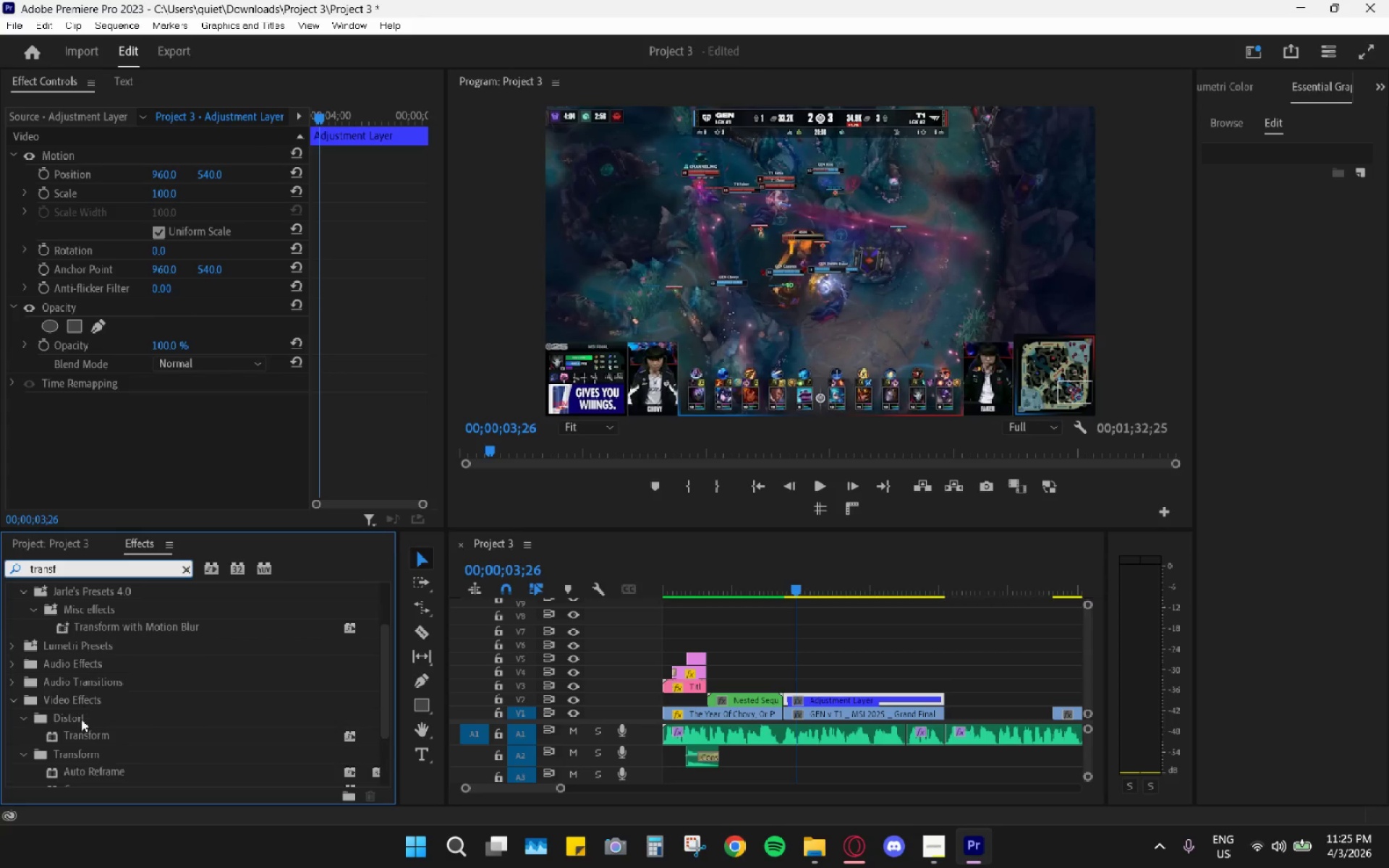 
left_click_drag(start_coordinate=[77, 734], to_coordinate=[823, 702])
 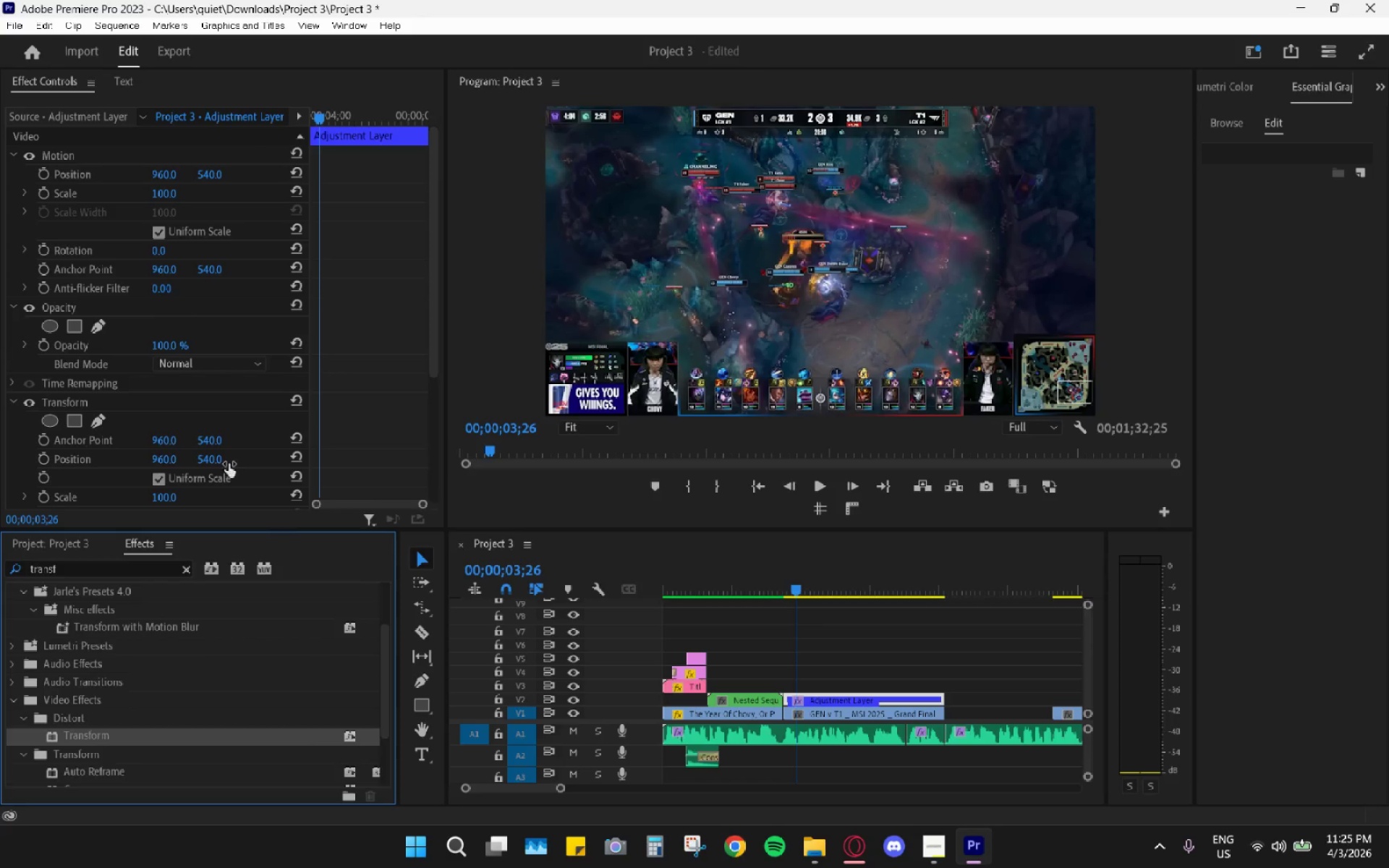 
scroll: coordinate [224, 460], scroll_direction: down, amount: 7.0
 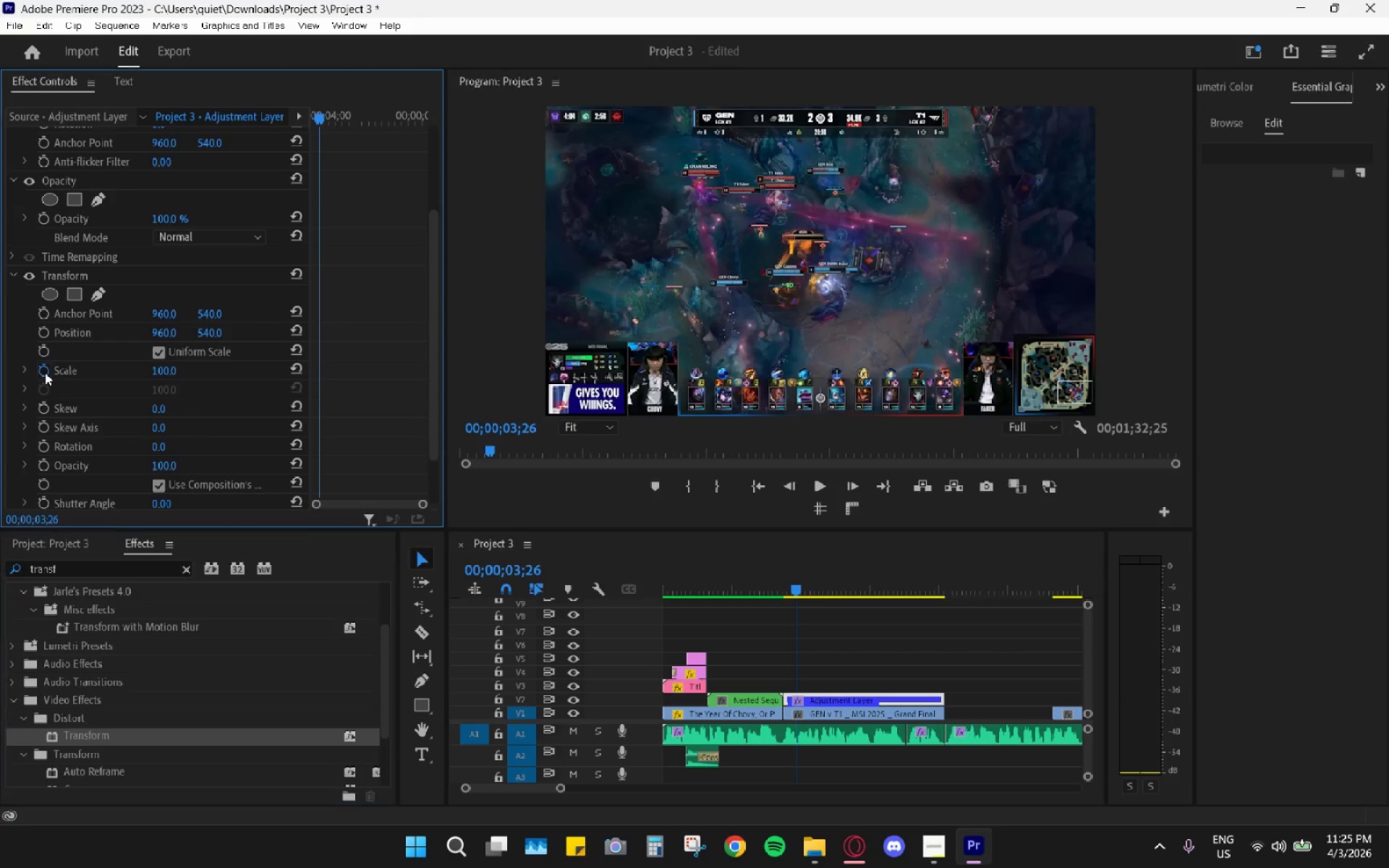 
left_click([43, 335])
 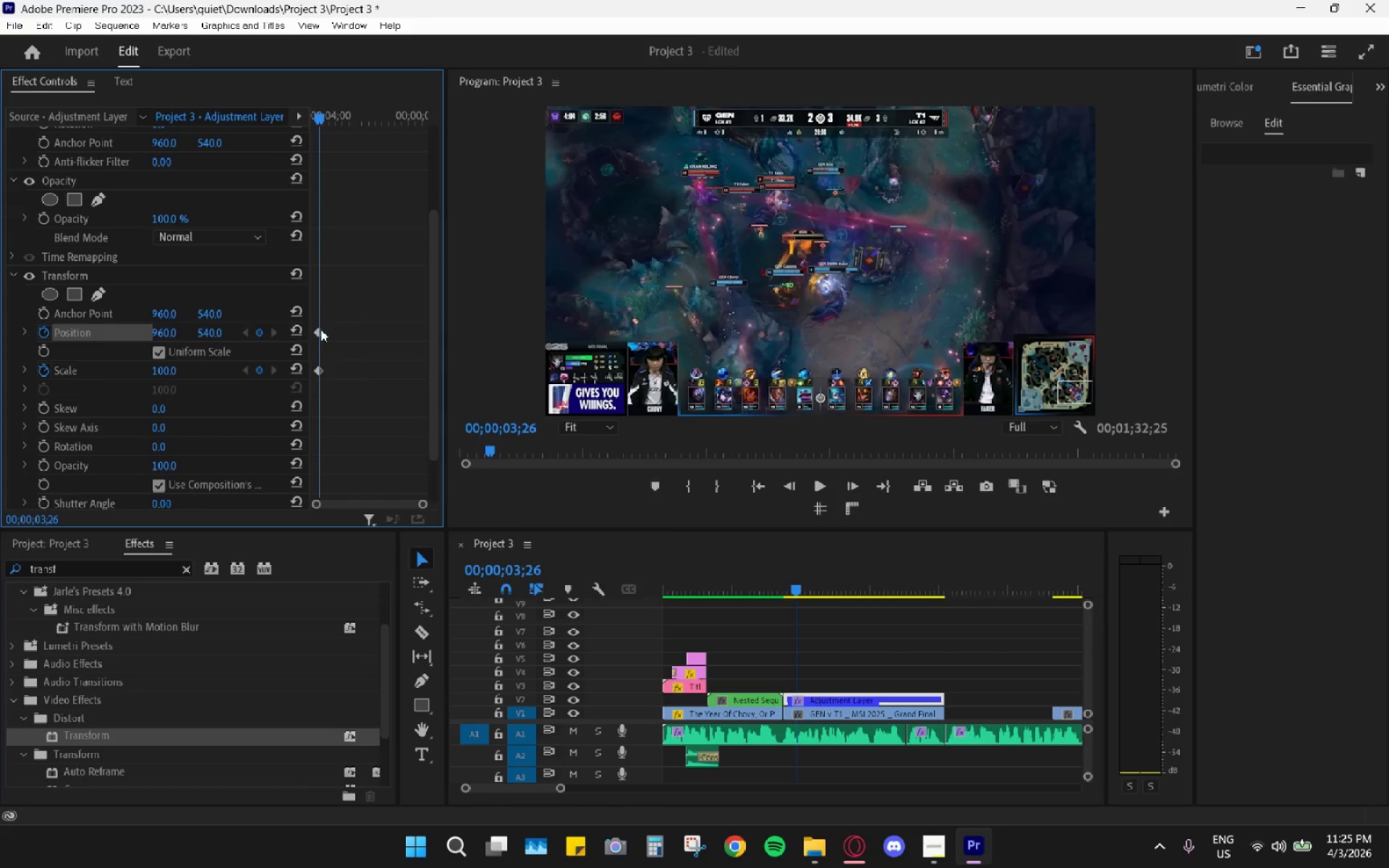 
left_click_drag(start_coordinate=[318, 329], to_coordinate=[289, 337])
 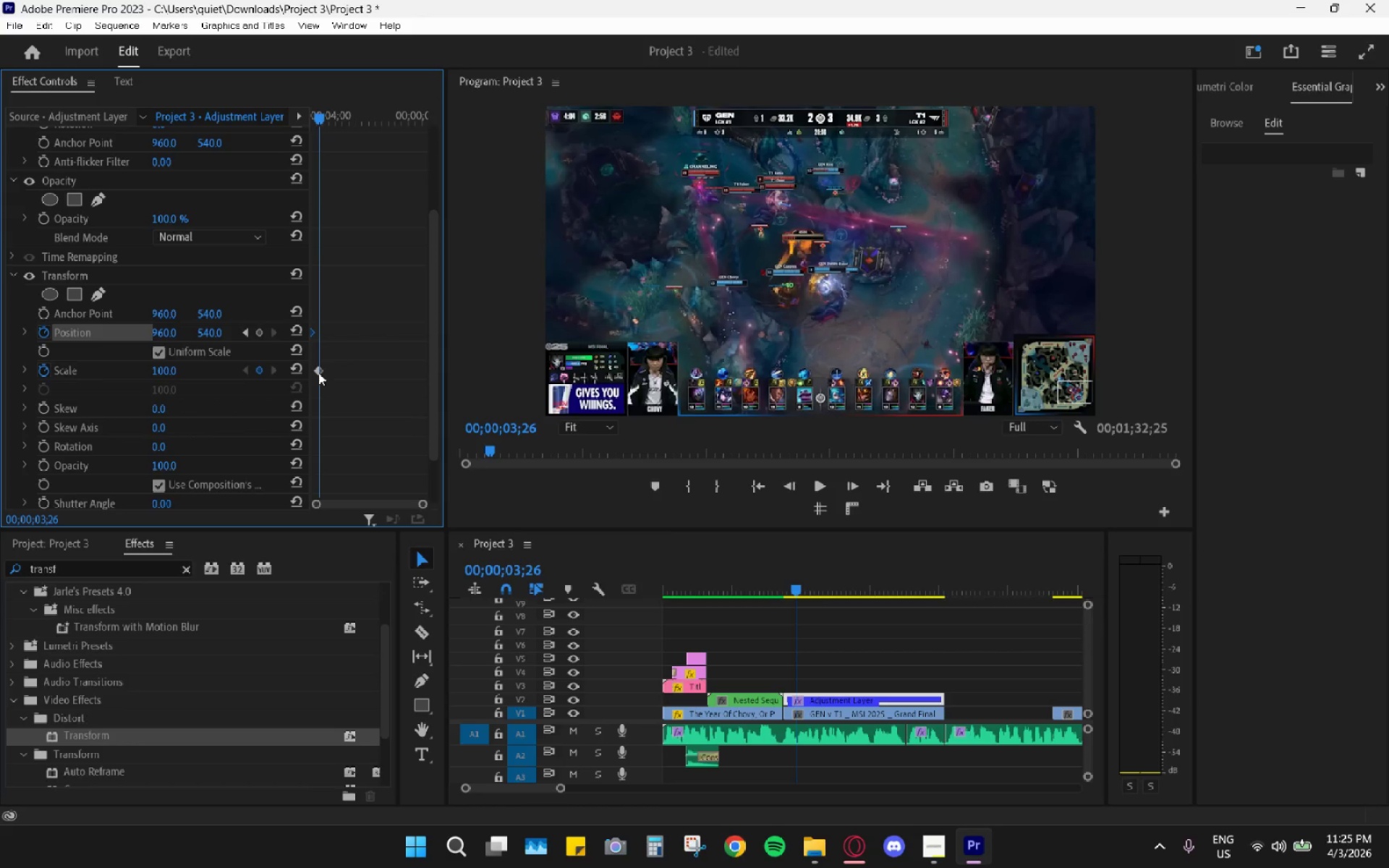 
left_click_drag(start_coordinate=[318, 373], to_coordinate=[273, 377])
 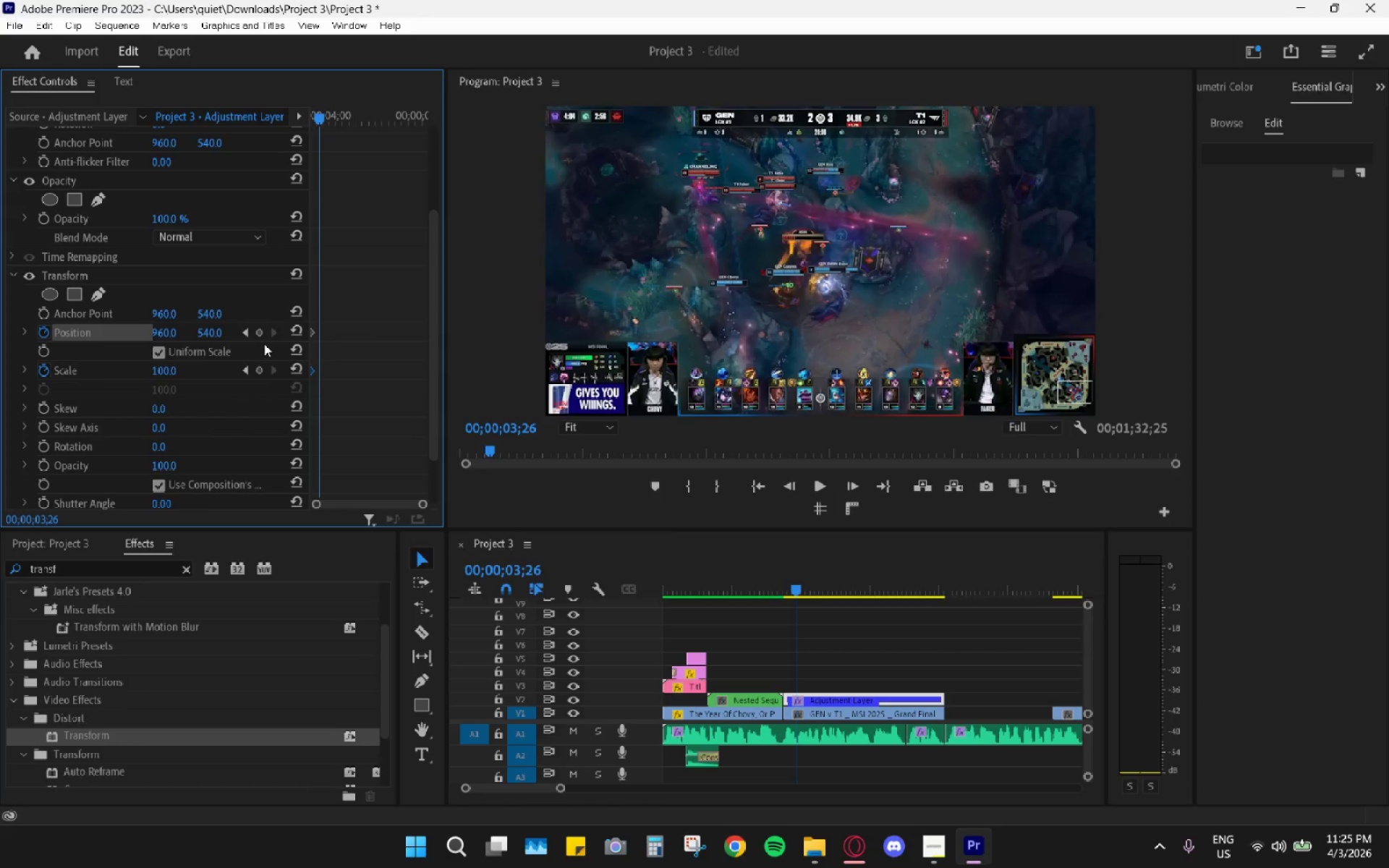 
left_click_drag(start_coordinate=[262, 336], to_coordinate=[262, 344])
 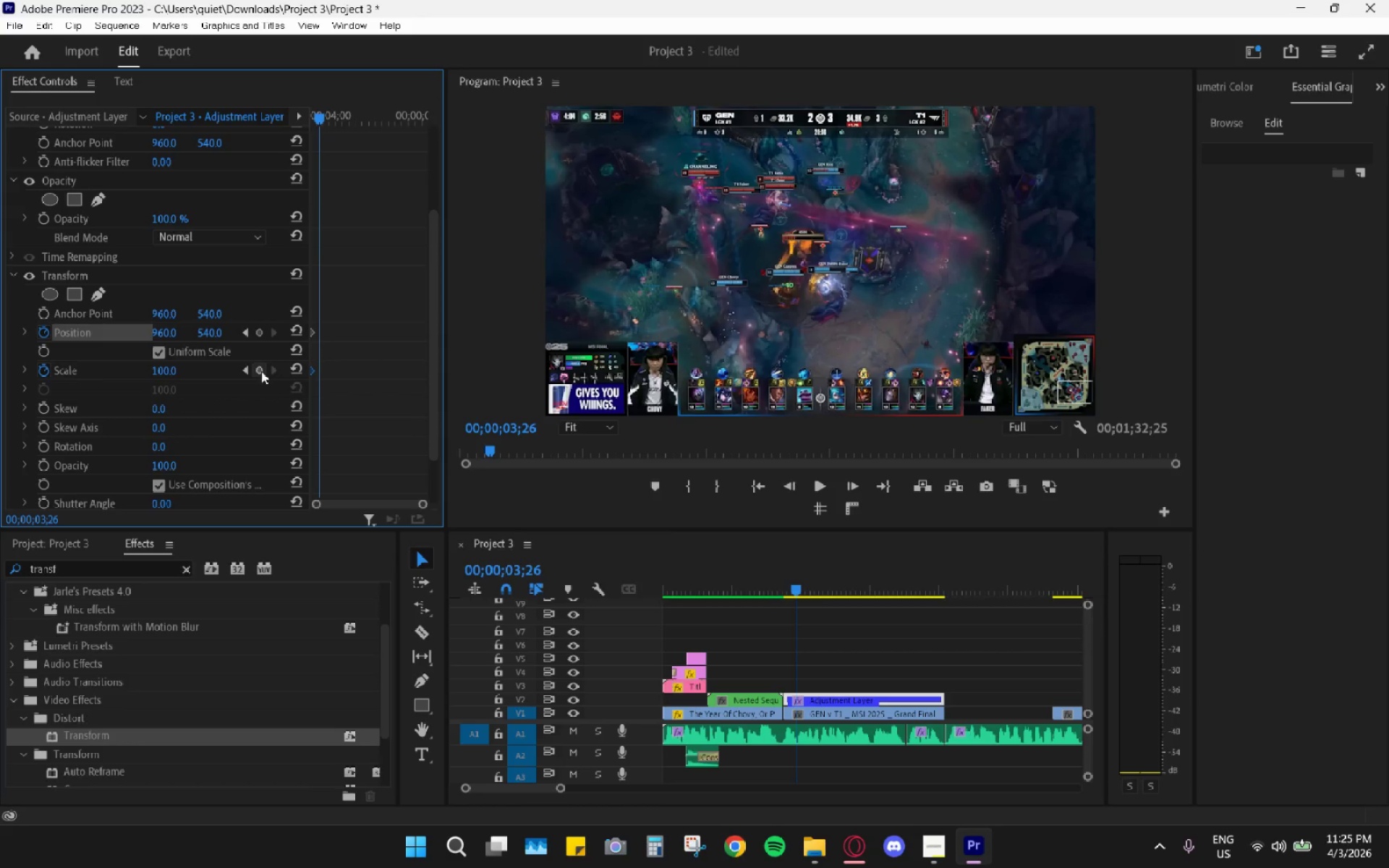 
double_click([261, 371])
 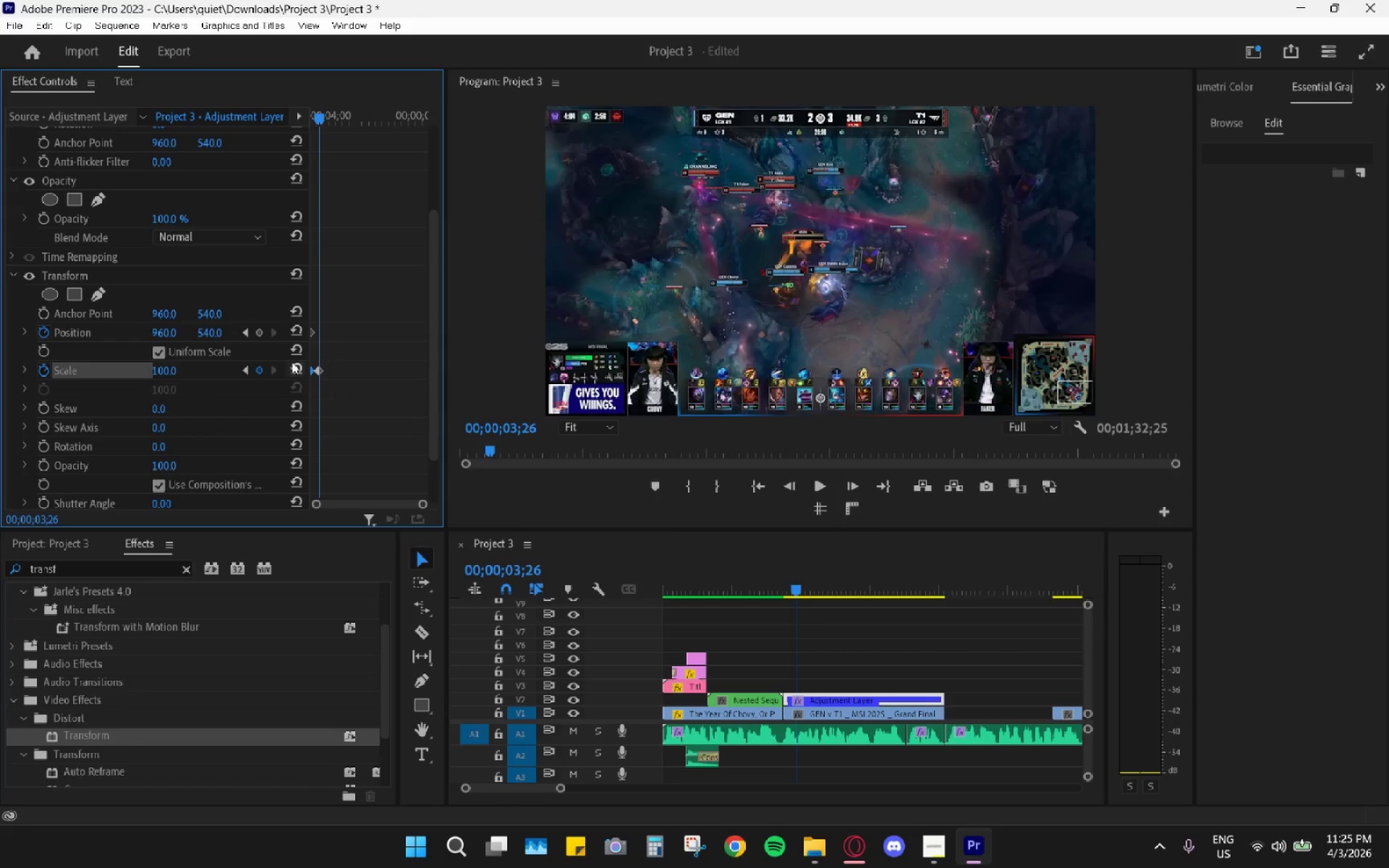 
left_click([265, 331])
 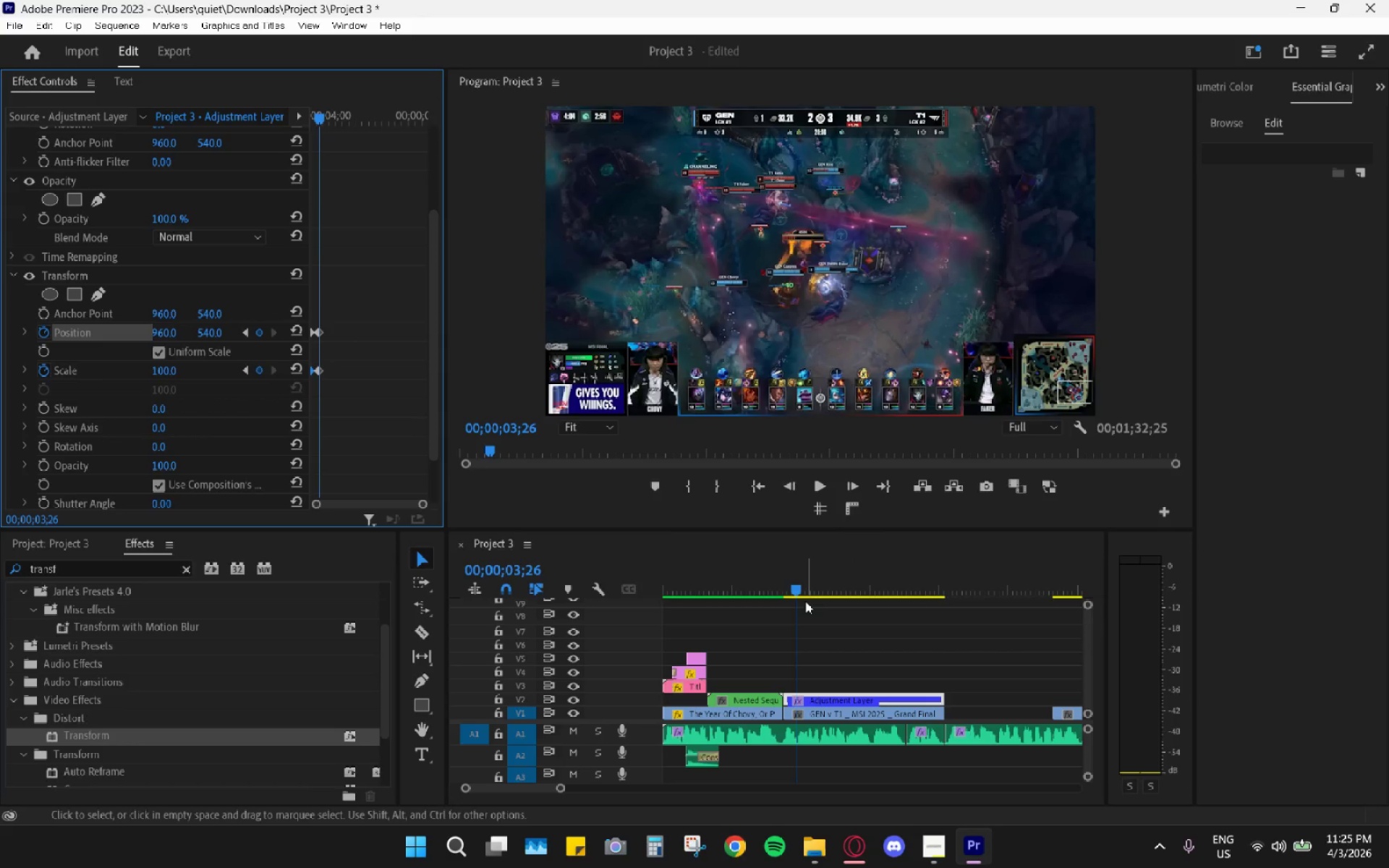 
left_click_drag(start_coordinate=[799, 587], to_coordinate=[808, 590])
 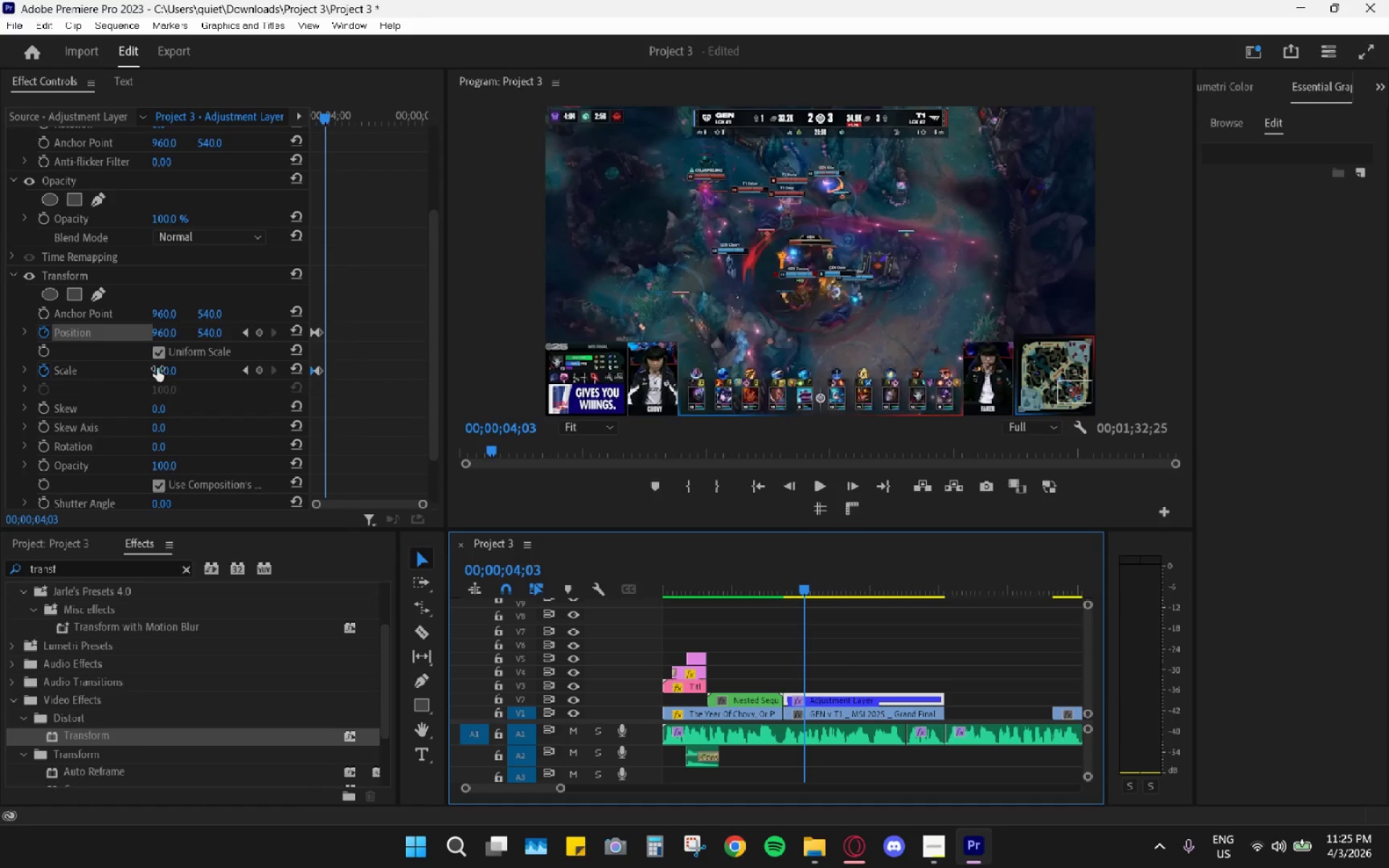 
left_click_drag(start_coordinate=[164, 372], to_coordinate=[252, 375])
 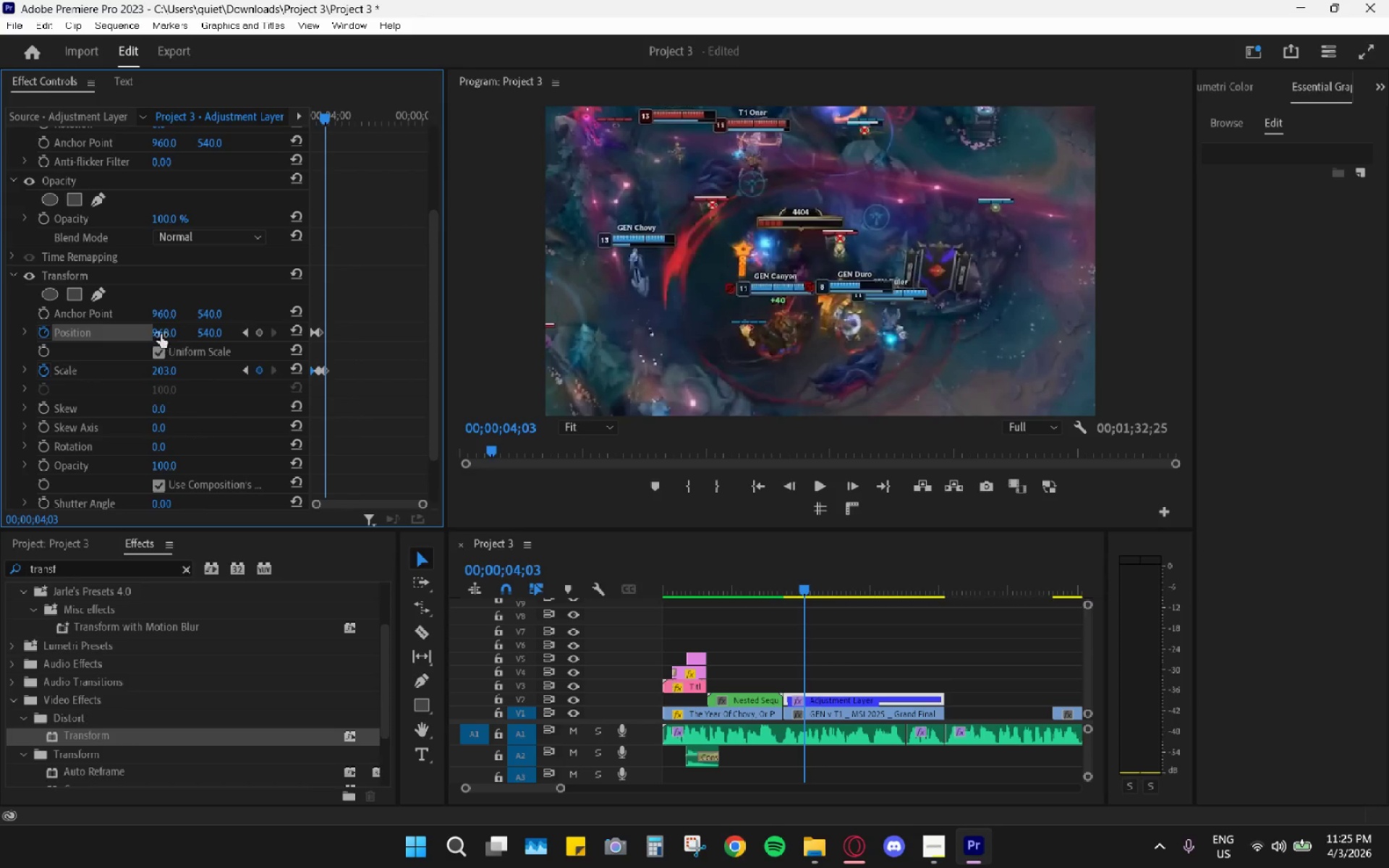 
left_click_drag(start_coordinate=[161, 329], to_coordinate=[757, 371])
 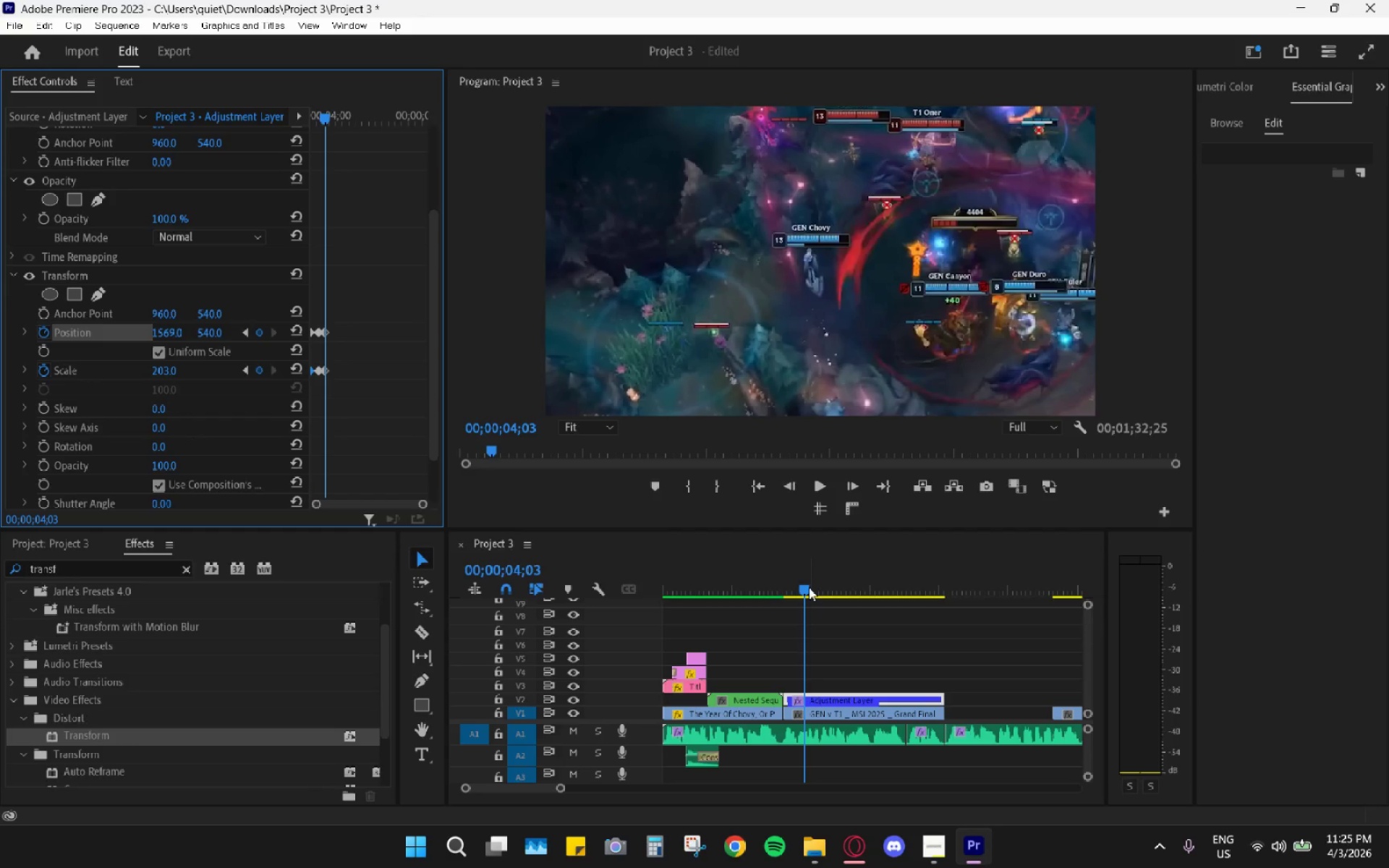 
wait(5.09)
 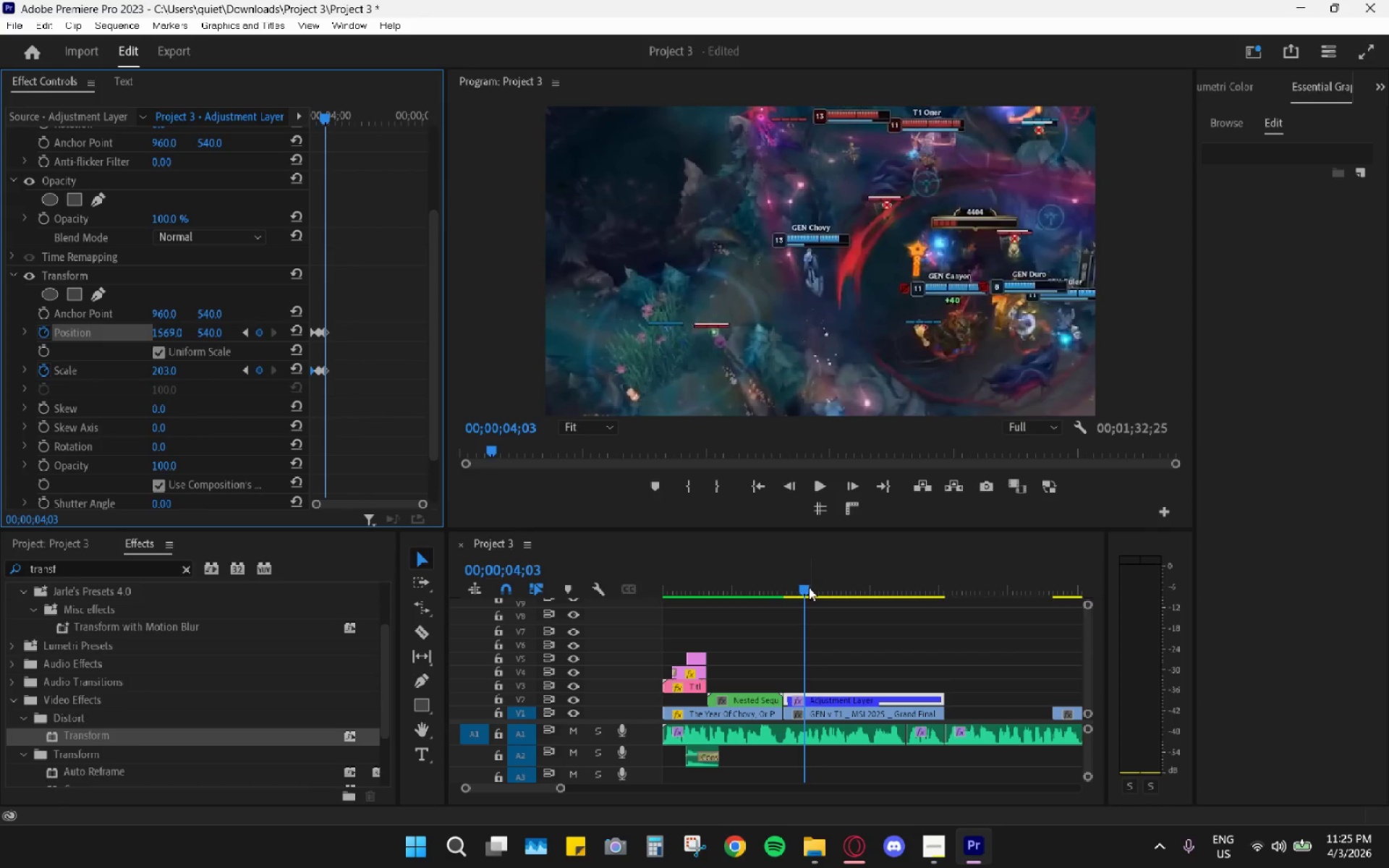 
left_click_drag(start_coordinate=[809, 587], to_coordinate=[831, 595])
 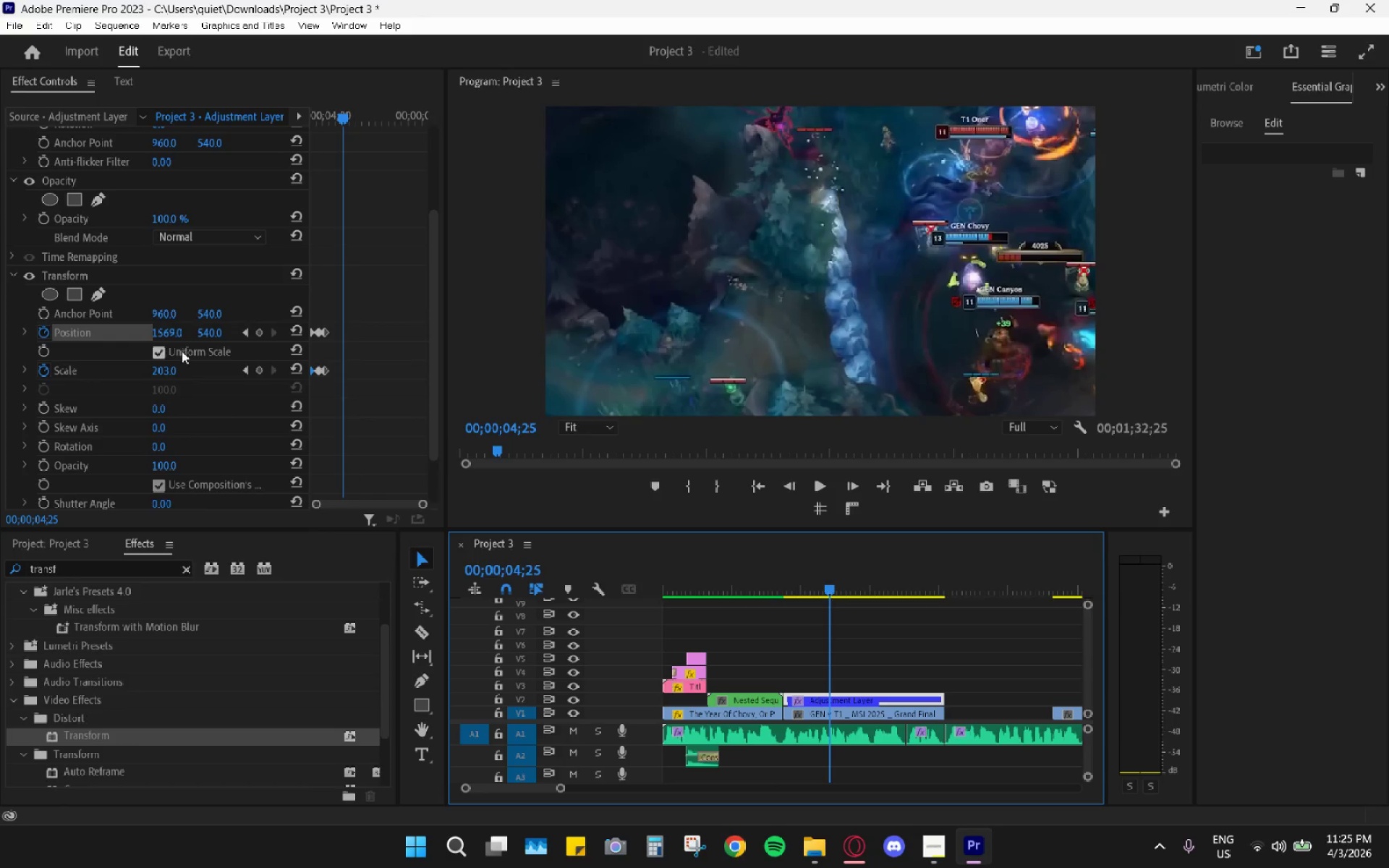 
left_click_drag(start_coordinate=[161, 333], to_coordinate=[61, 336])
 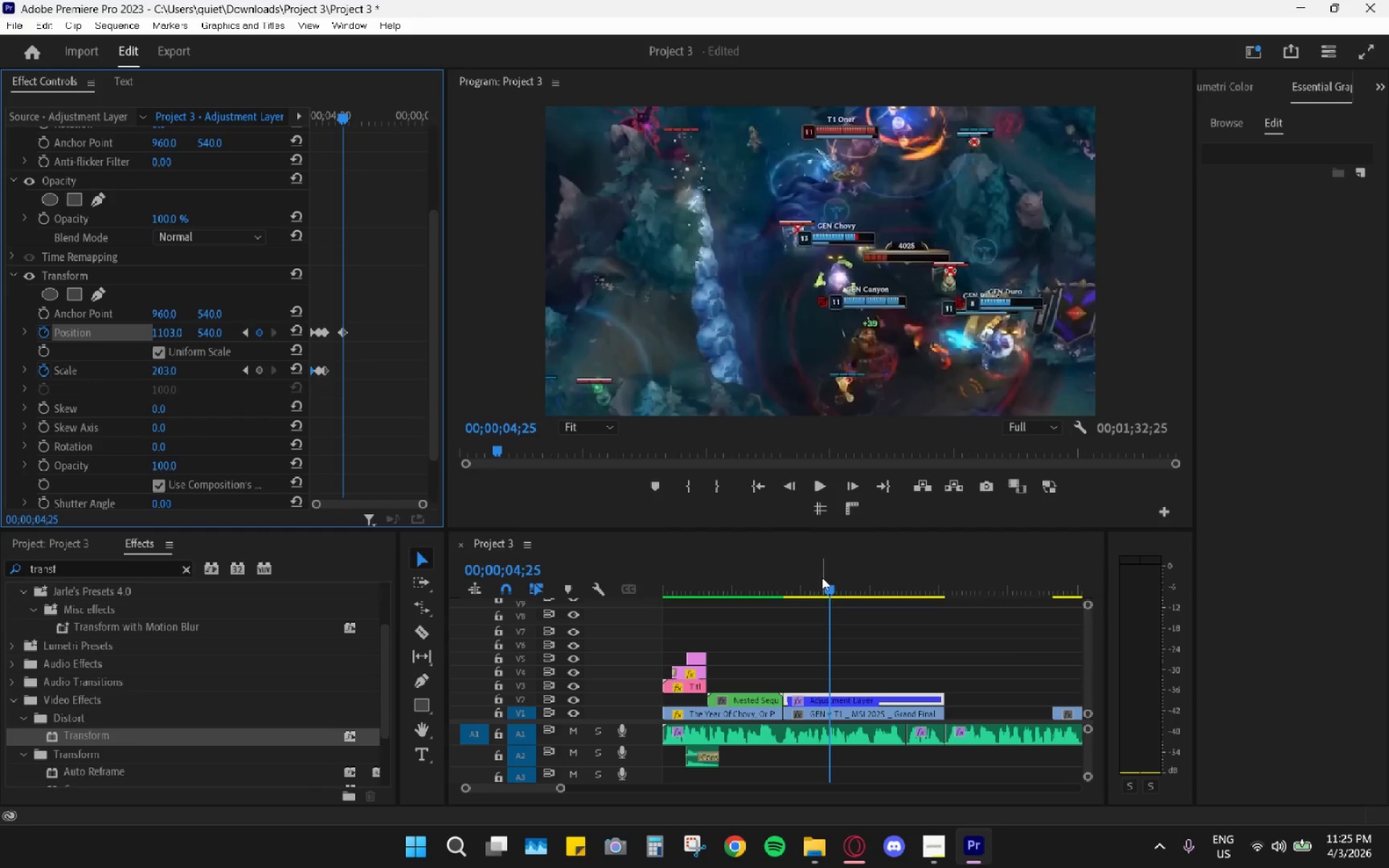 
left_click_drag(start_coordinate=[838, 595], to_coordinate=[740, 599])
 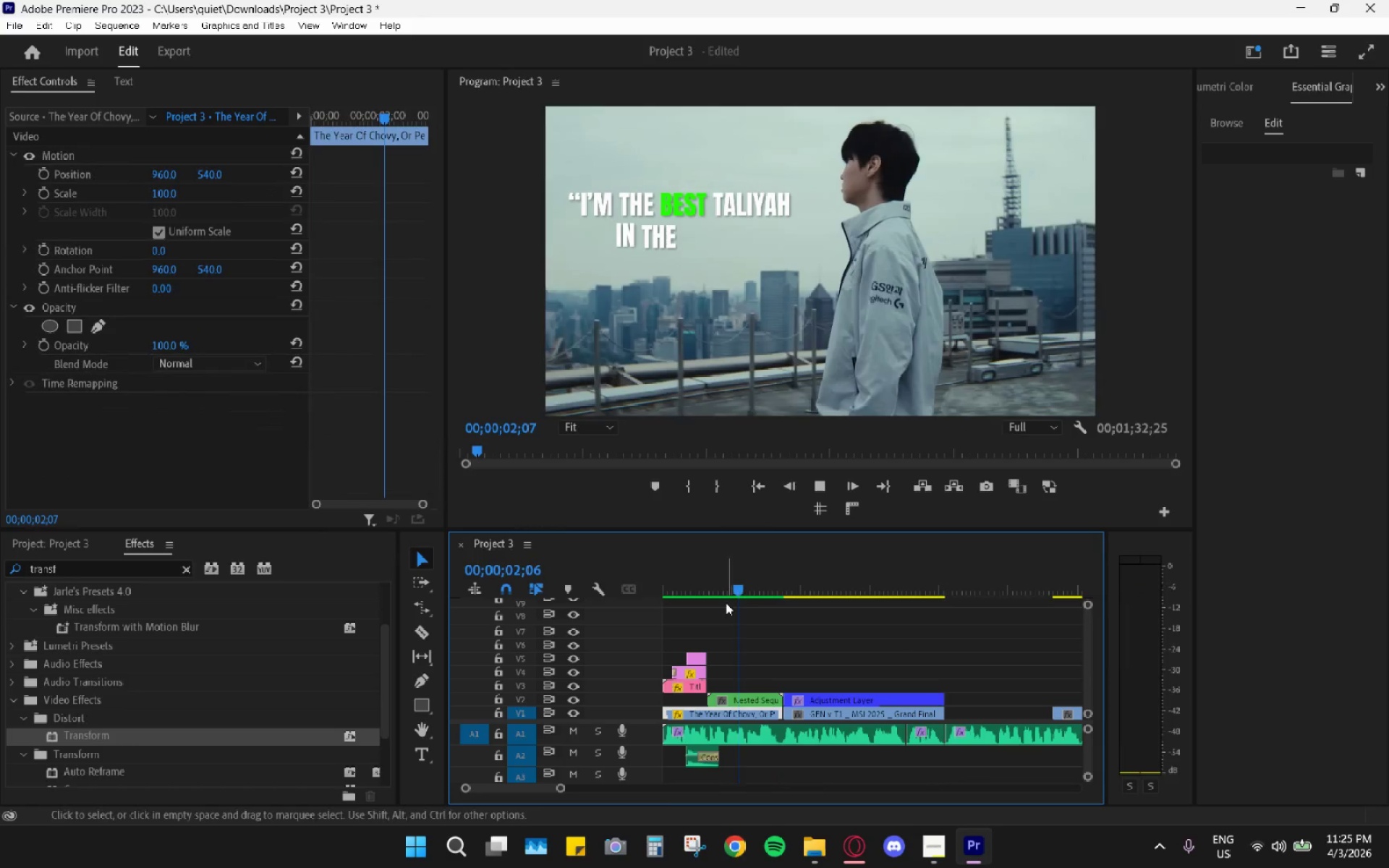 
key(Space)
 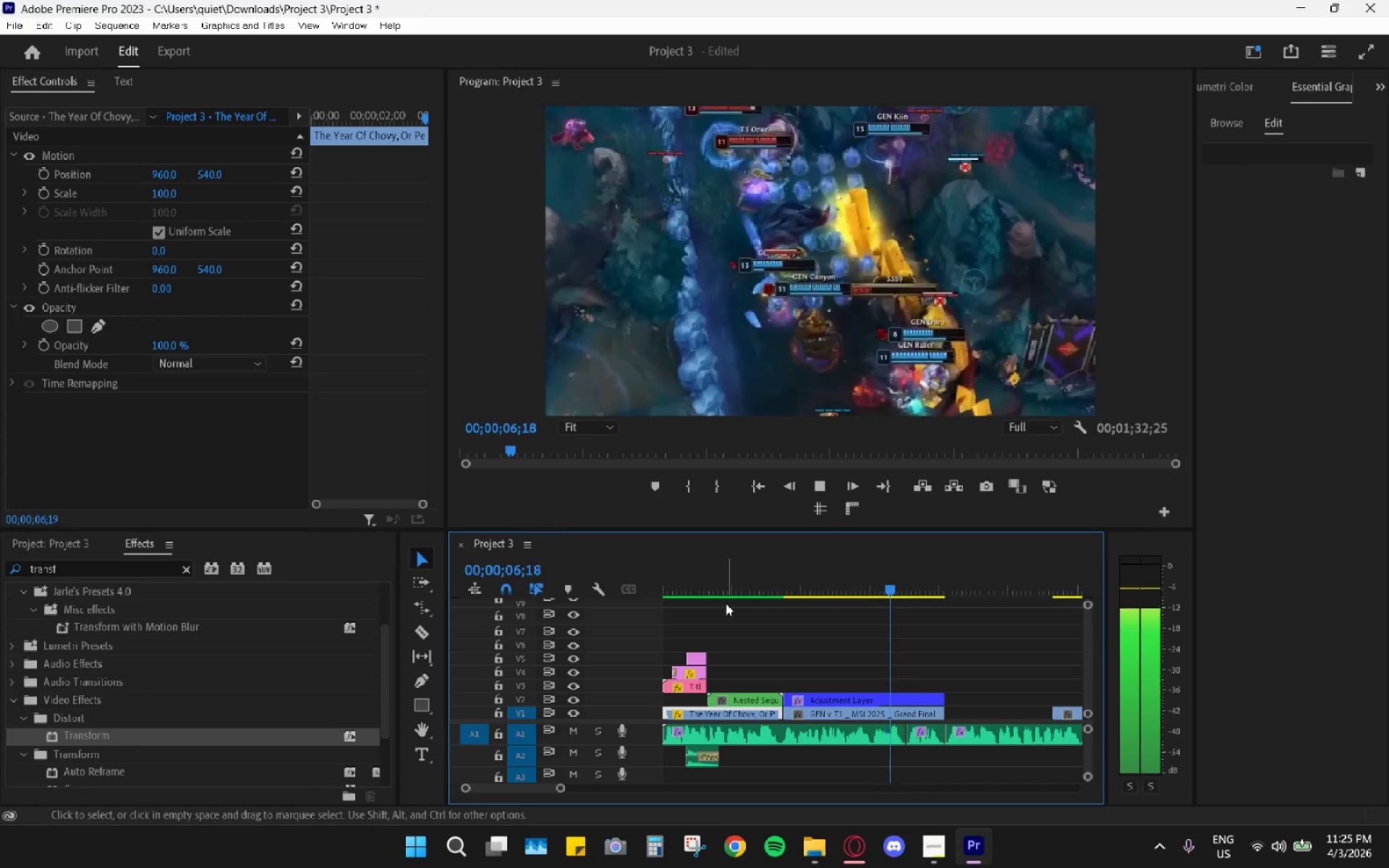 
wait(6.0)
 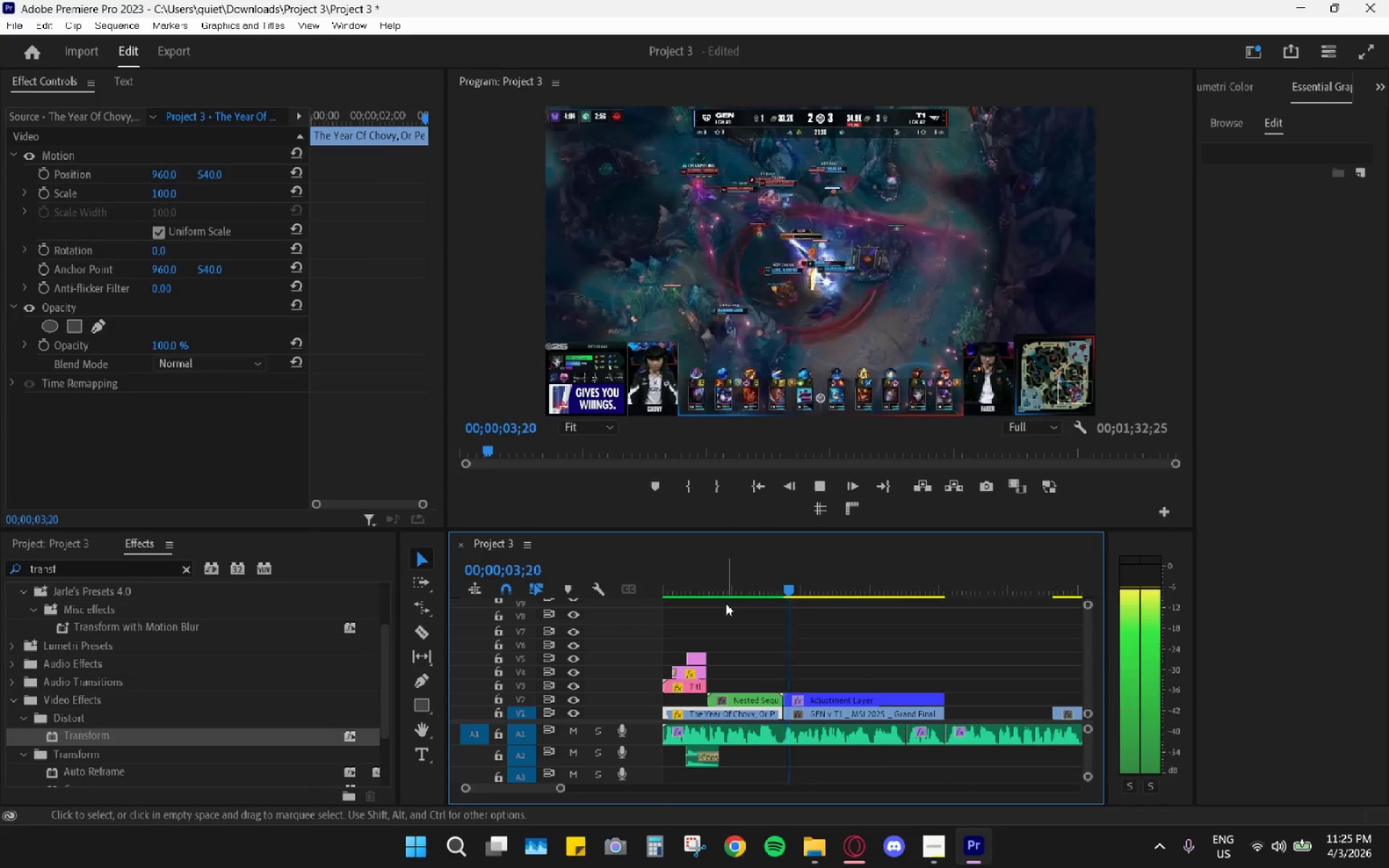 
key(Space)
 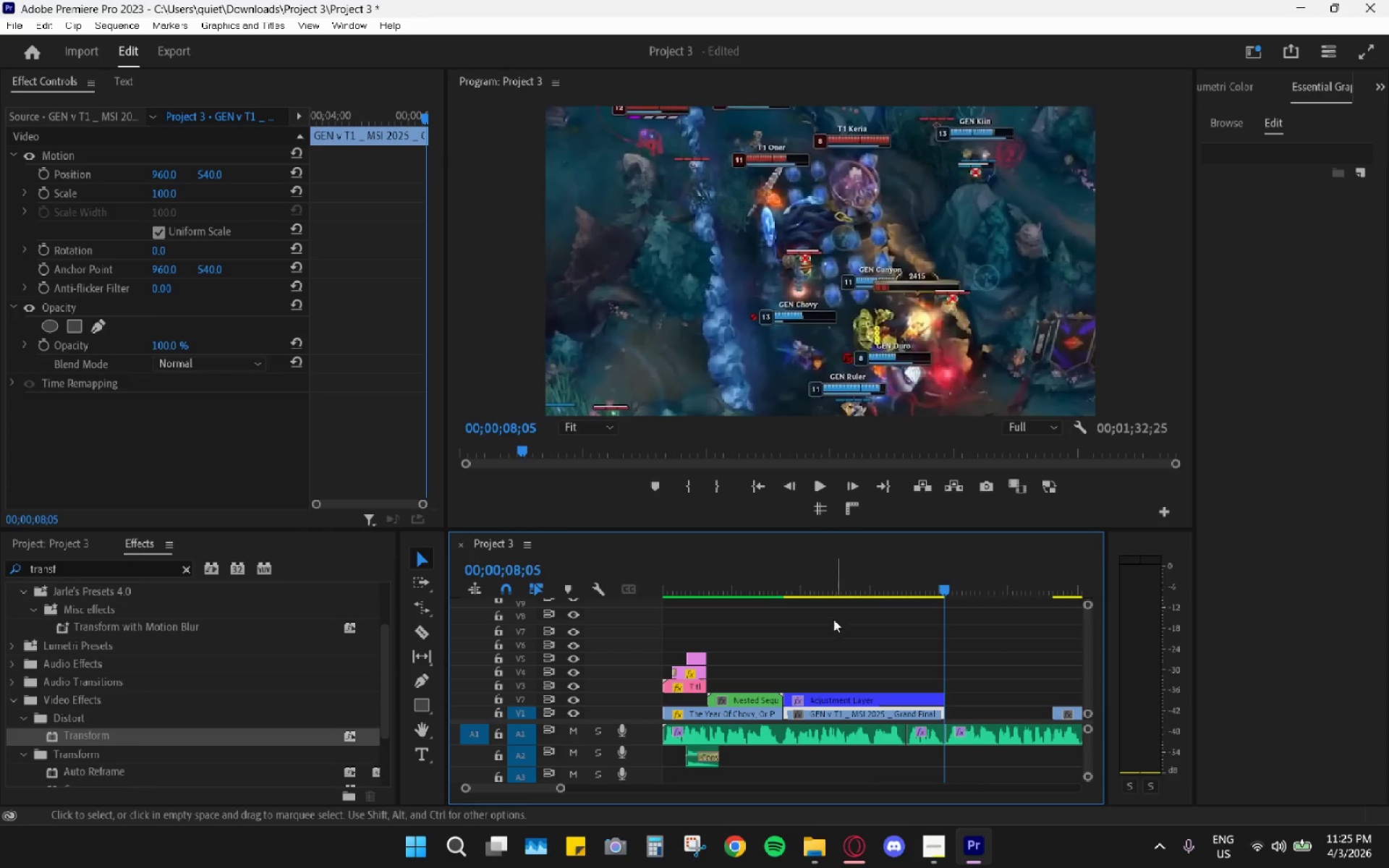 
left_click([783, 577])
 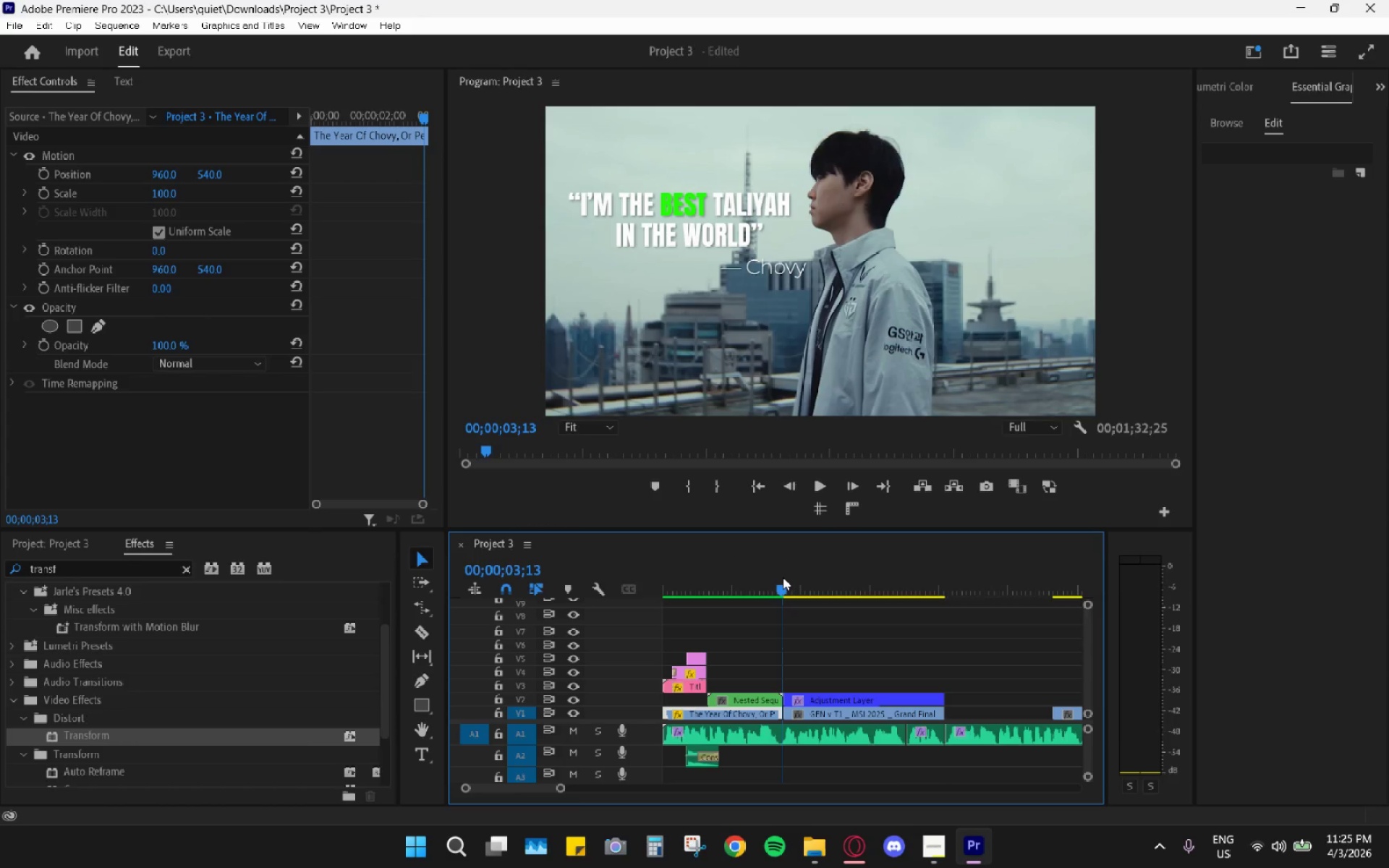 
key(Space)
 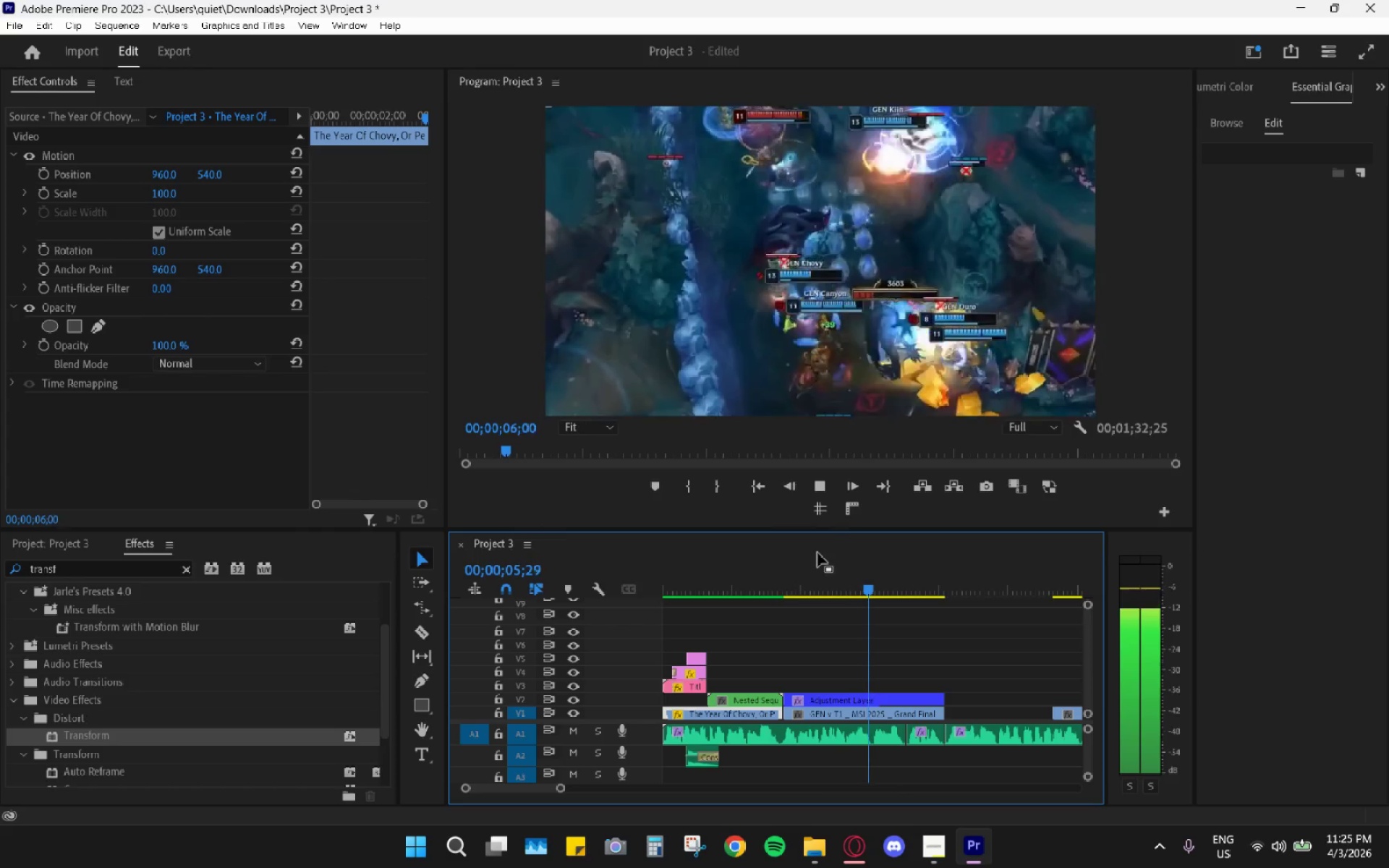 
key(Space)
 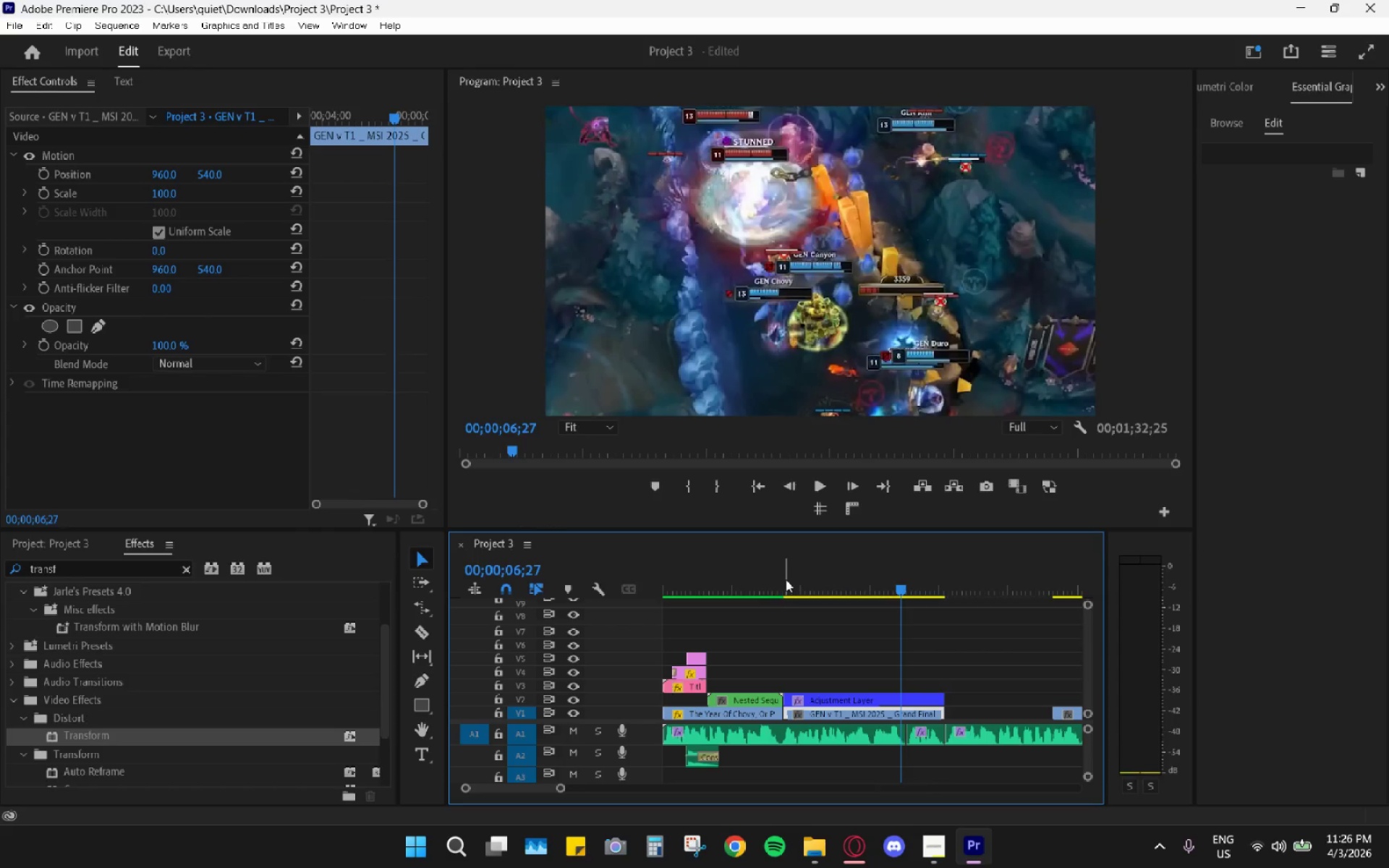 
left_click_drag(start_coordinate=[786, 578], to_coordinate=[769, 573])
 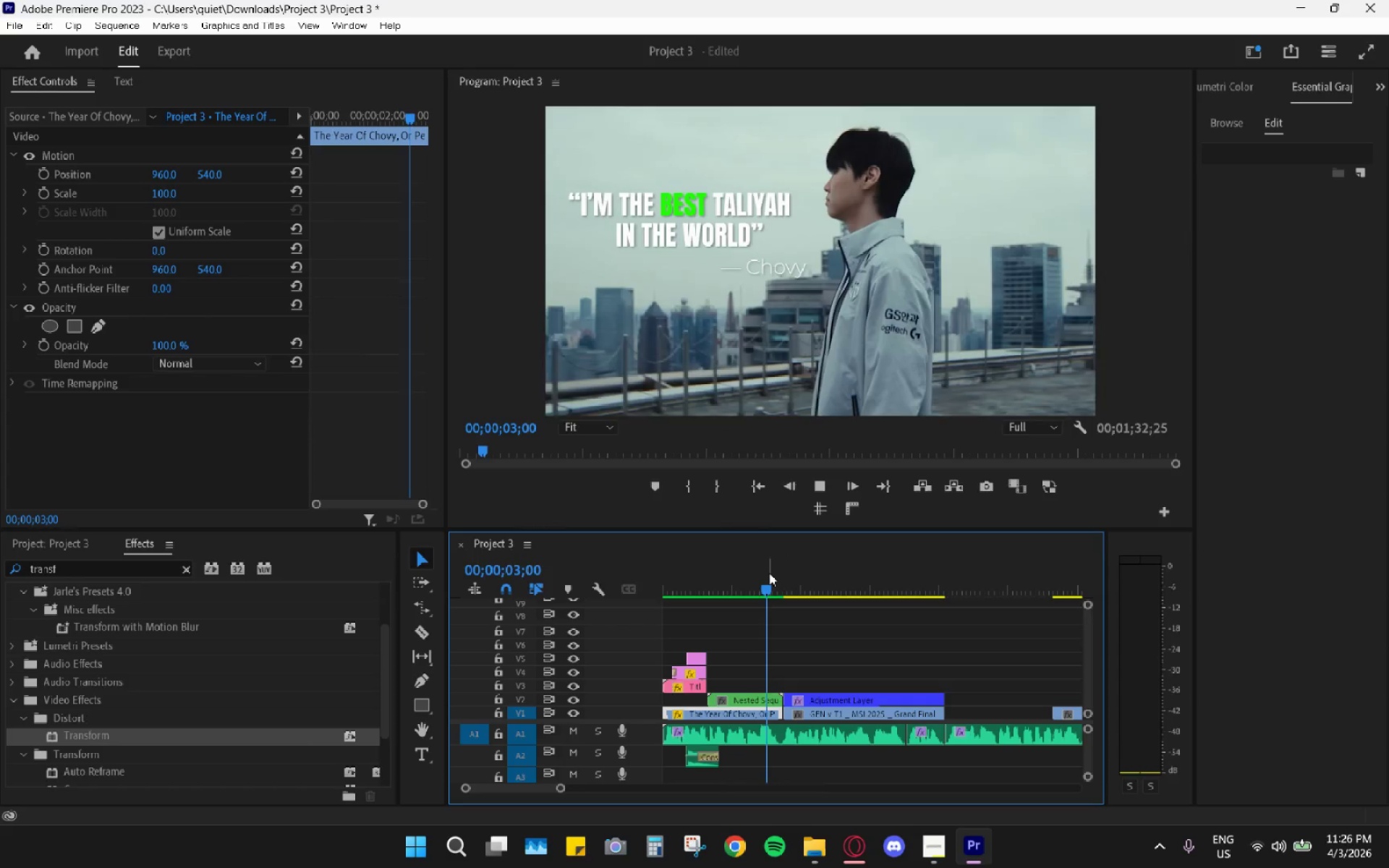 
key(Space)
 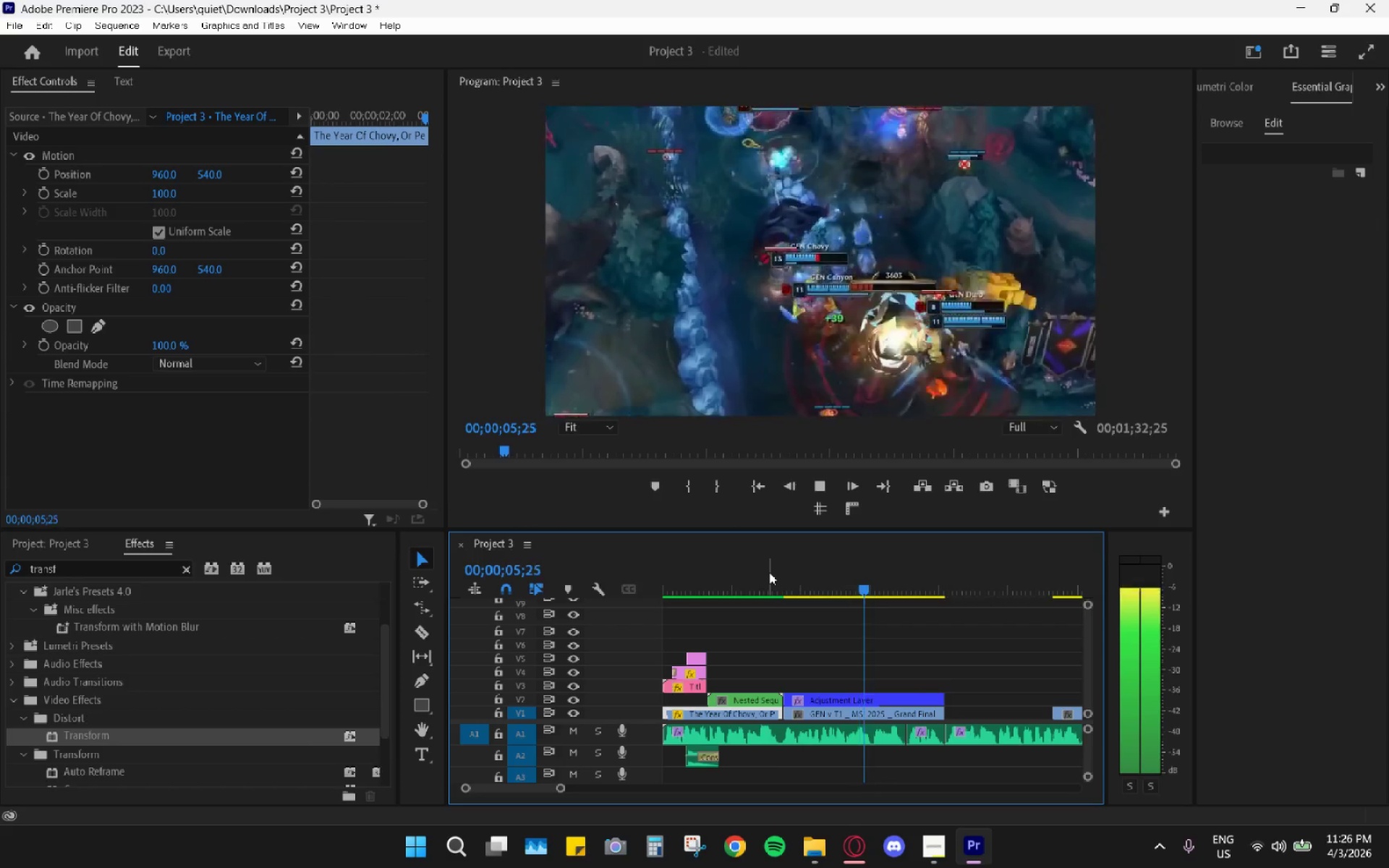 
key(Space)
 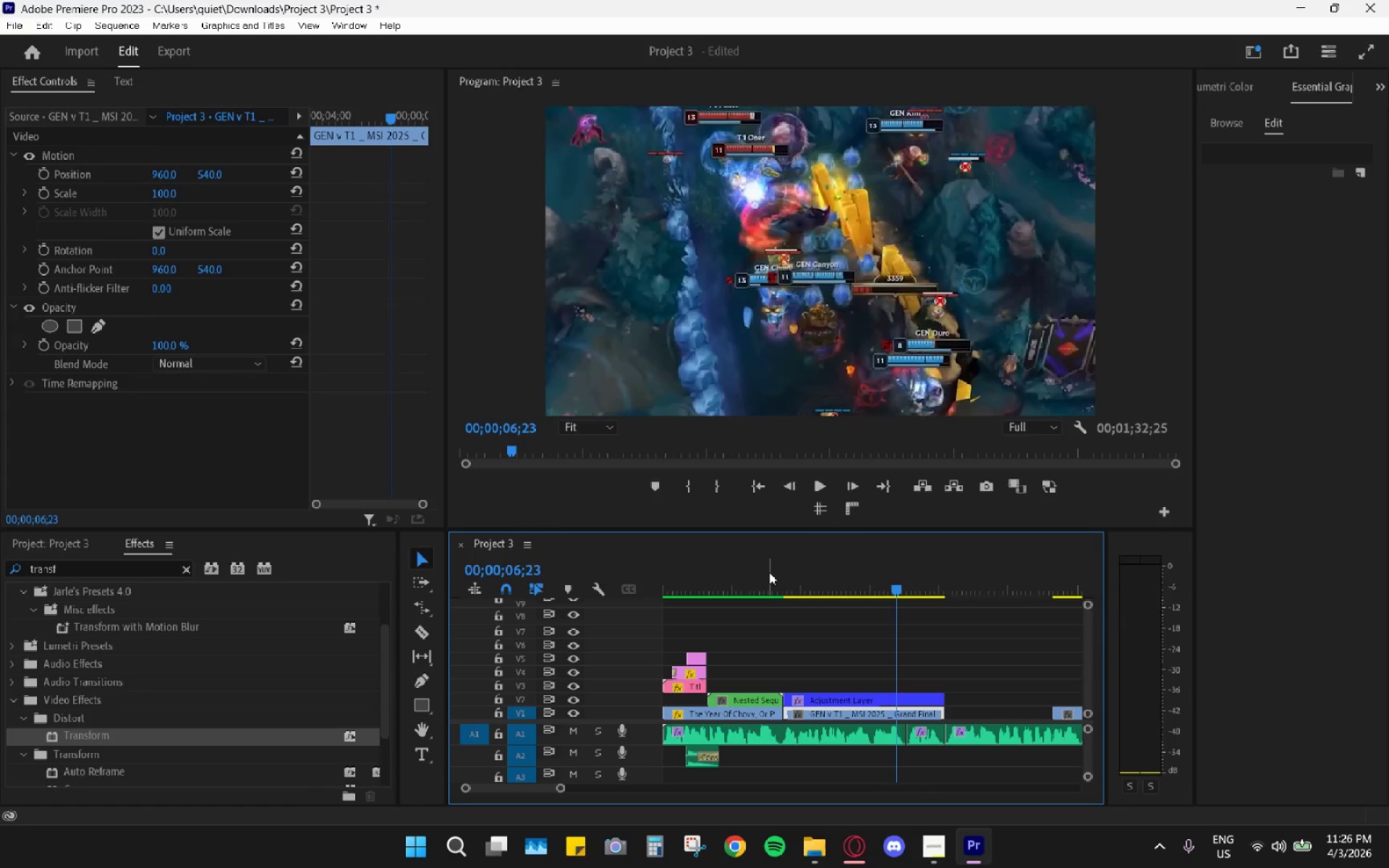 
key(Space)
 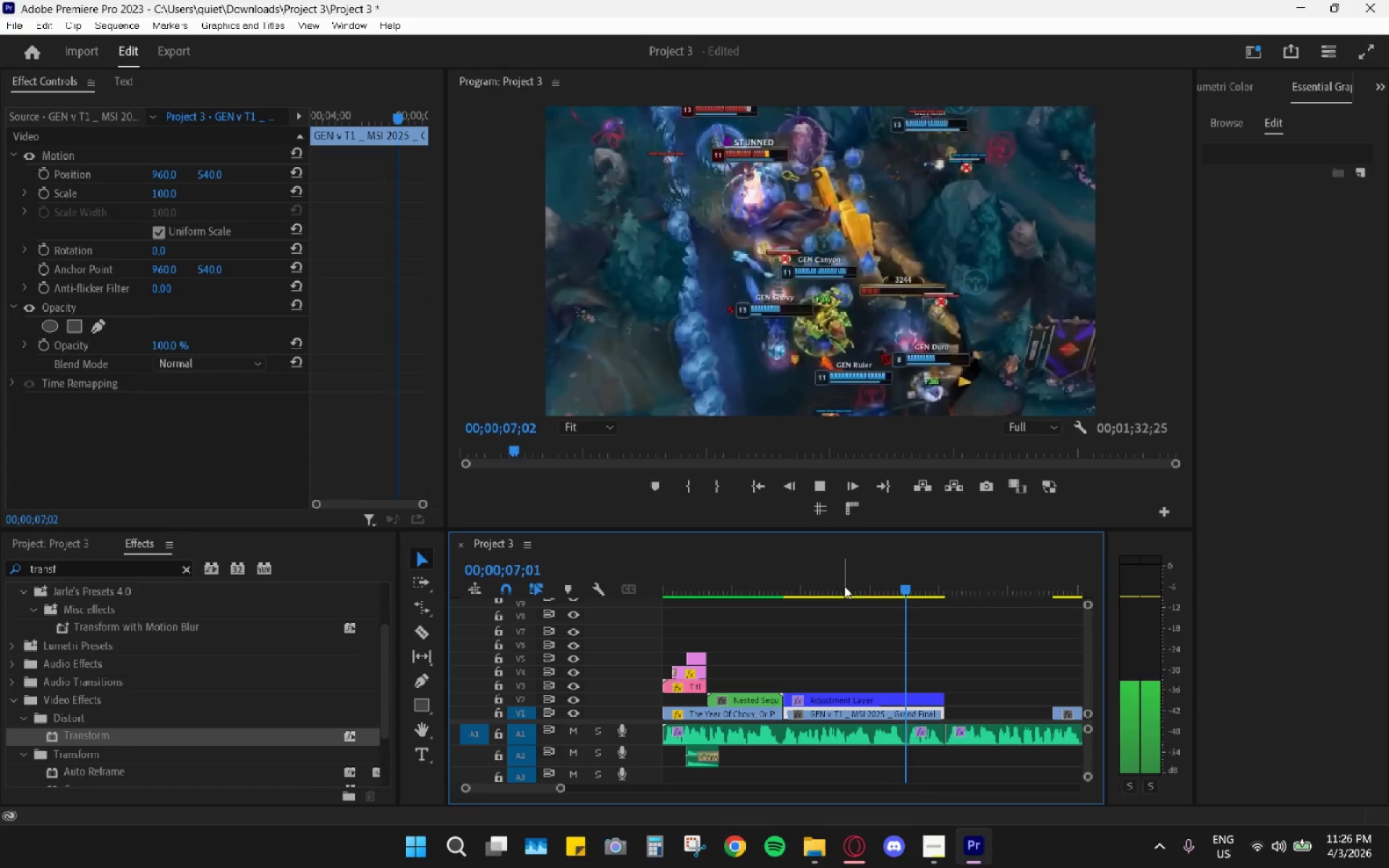 
key(Space)
 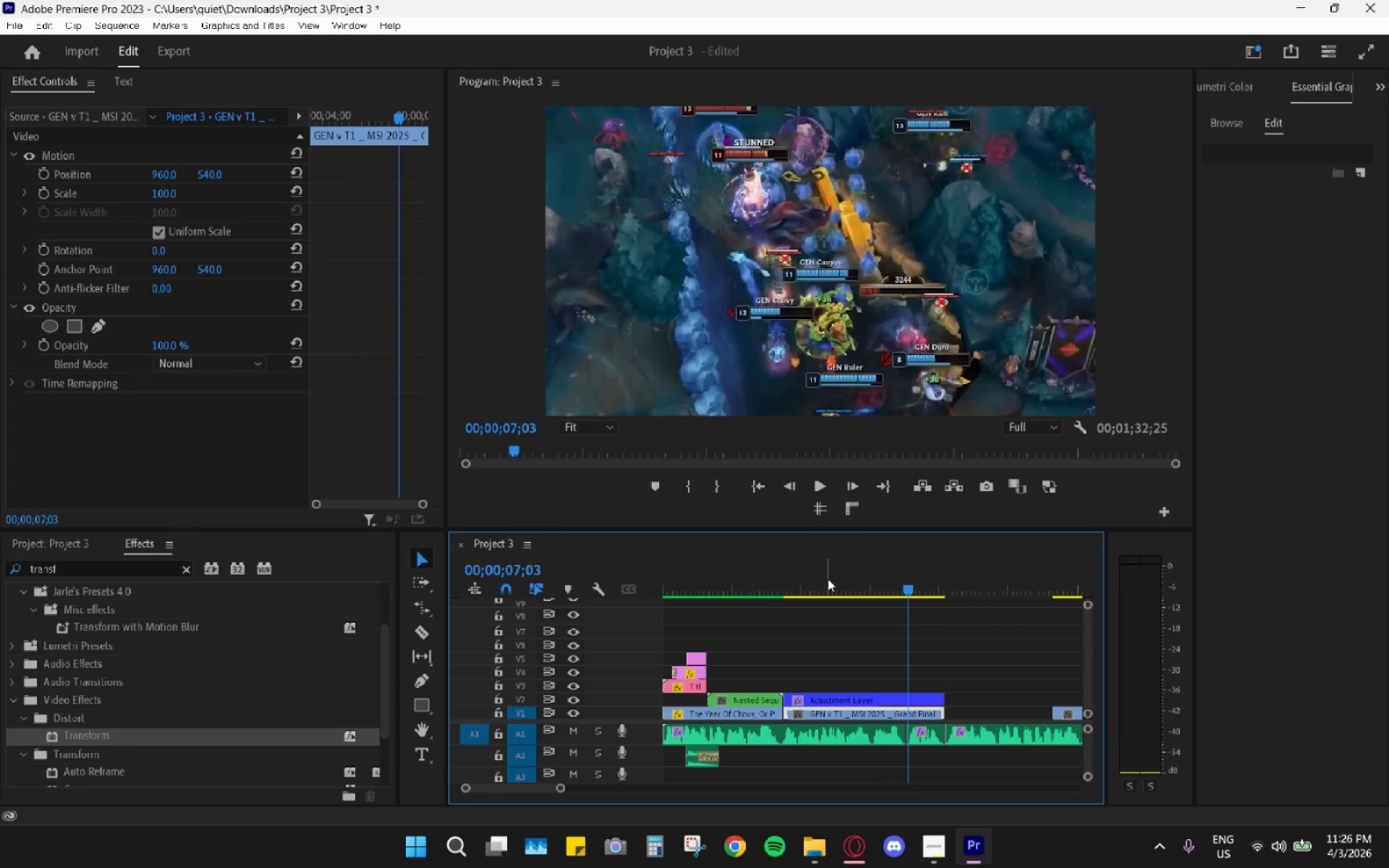 
left_click_drag(start_coordinate=[831, 570], to_coordinate=[774, 586])
 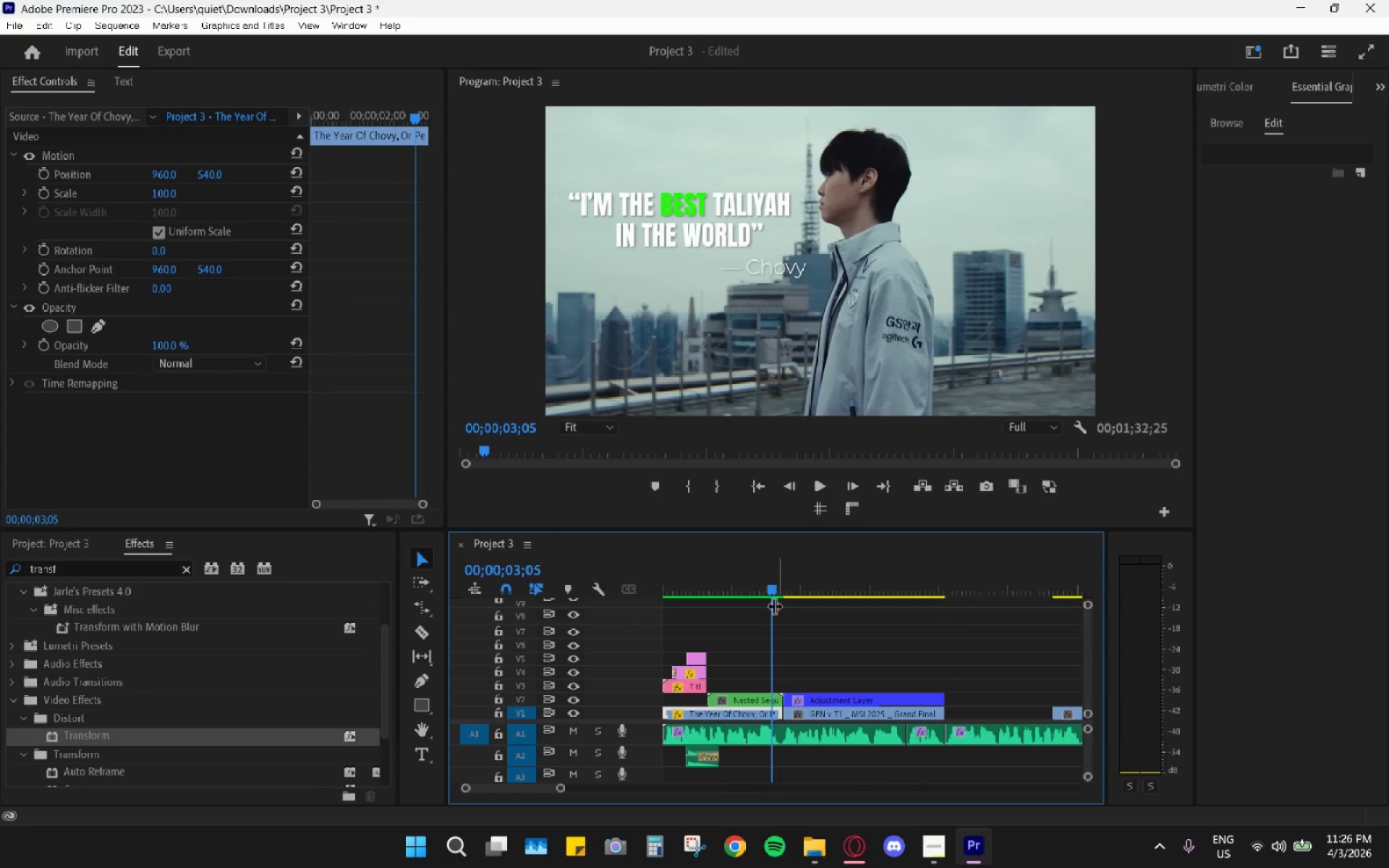 
key(Space)
 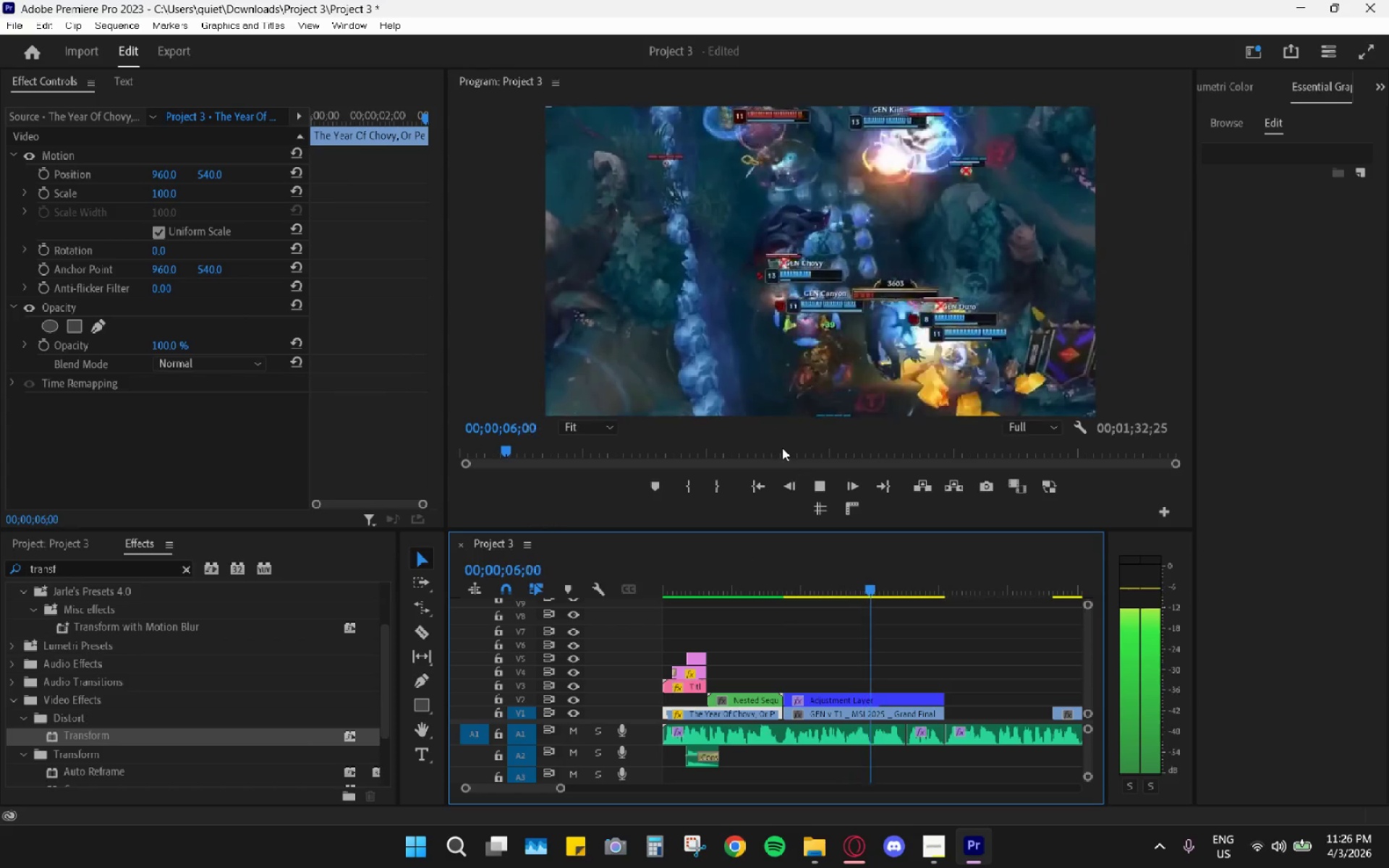 
key(Space)
 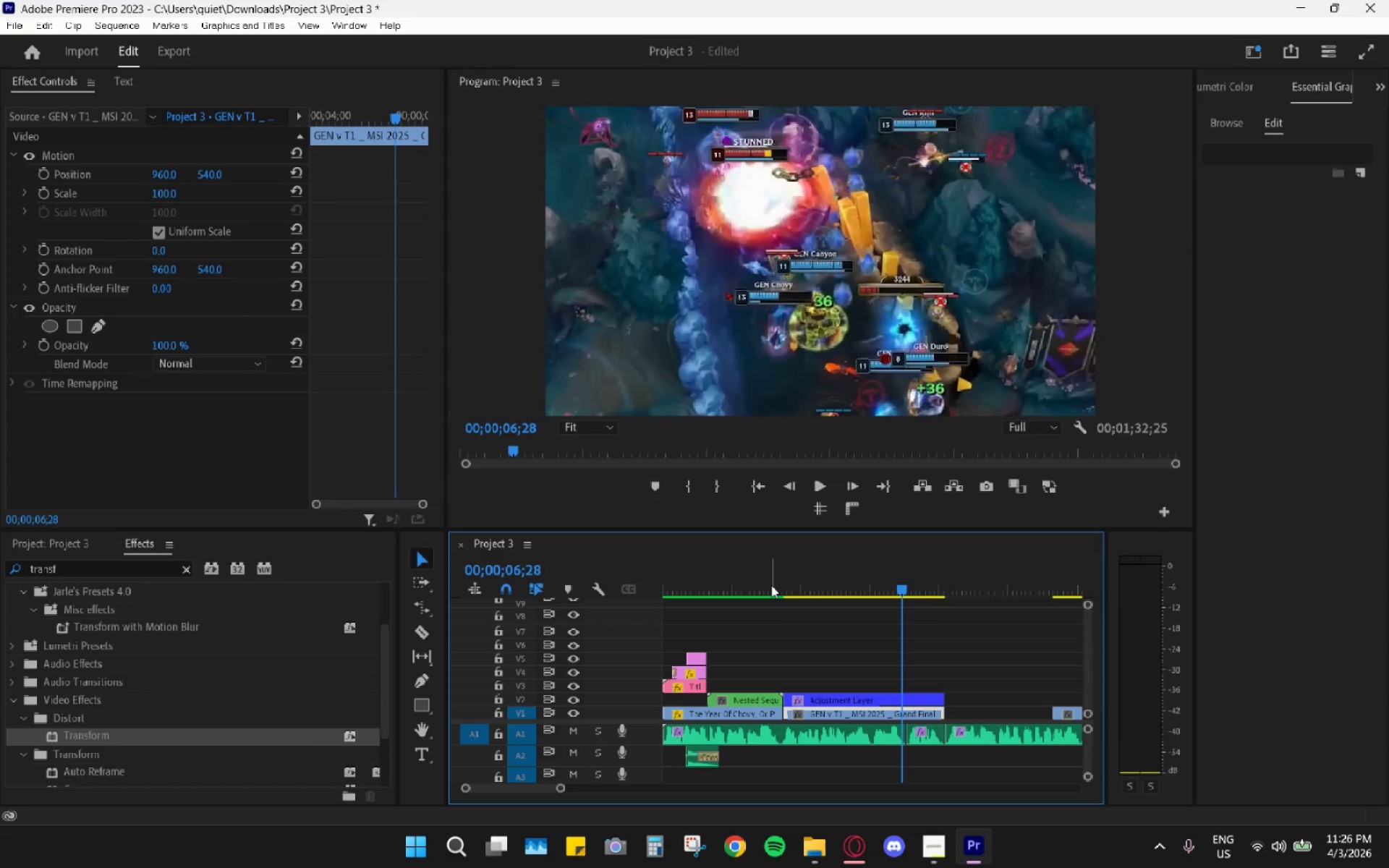 
left_click_drag(start_coordinate=[749, 561], to_coordinate=[629, 574])
 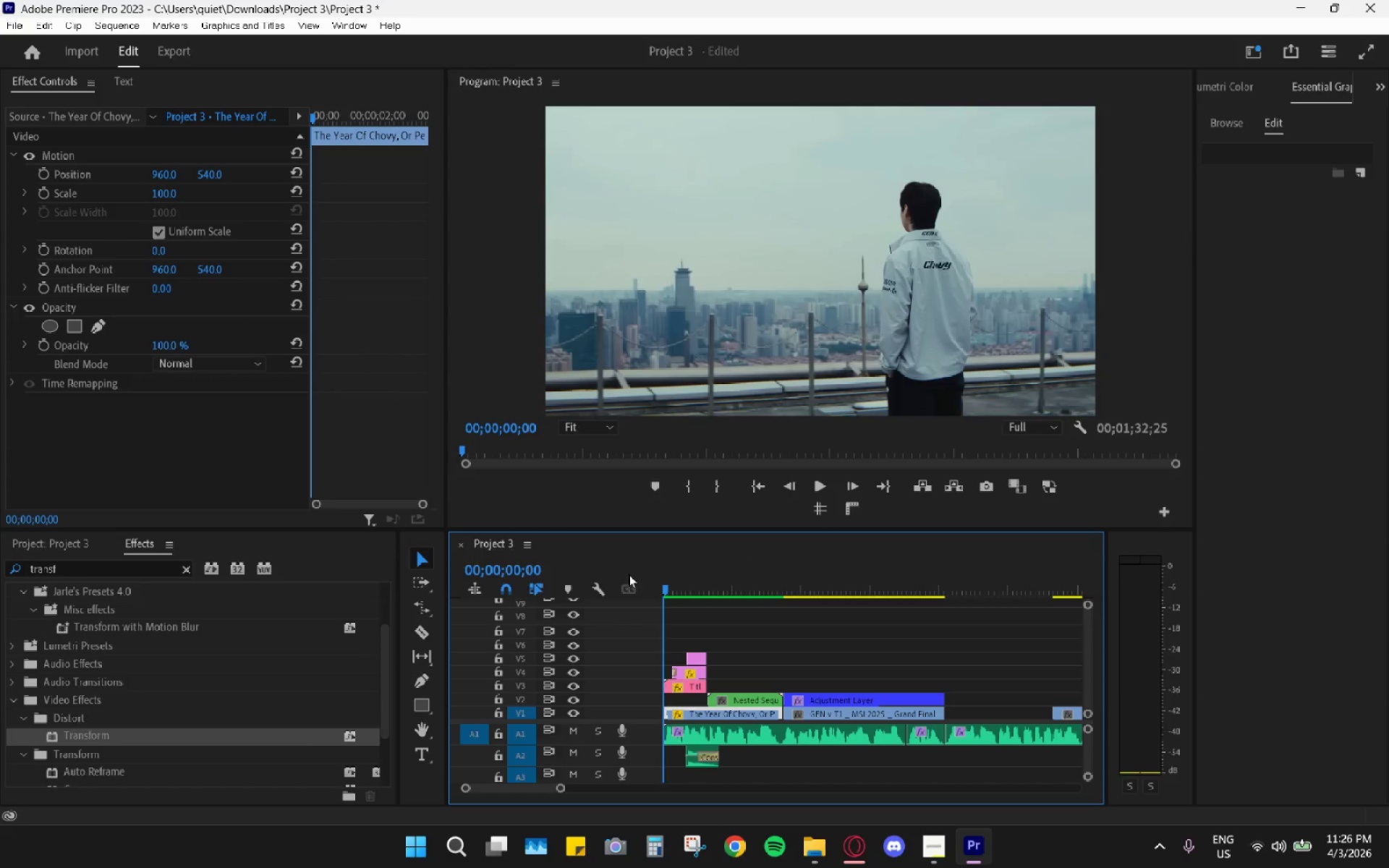 
key(Space)
 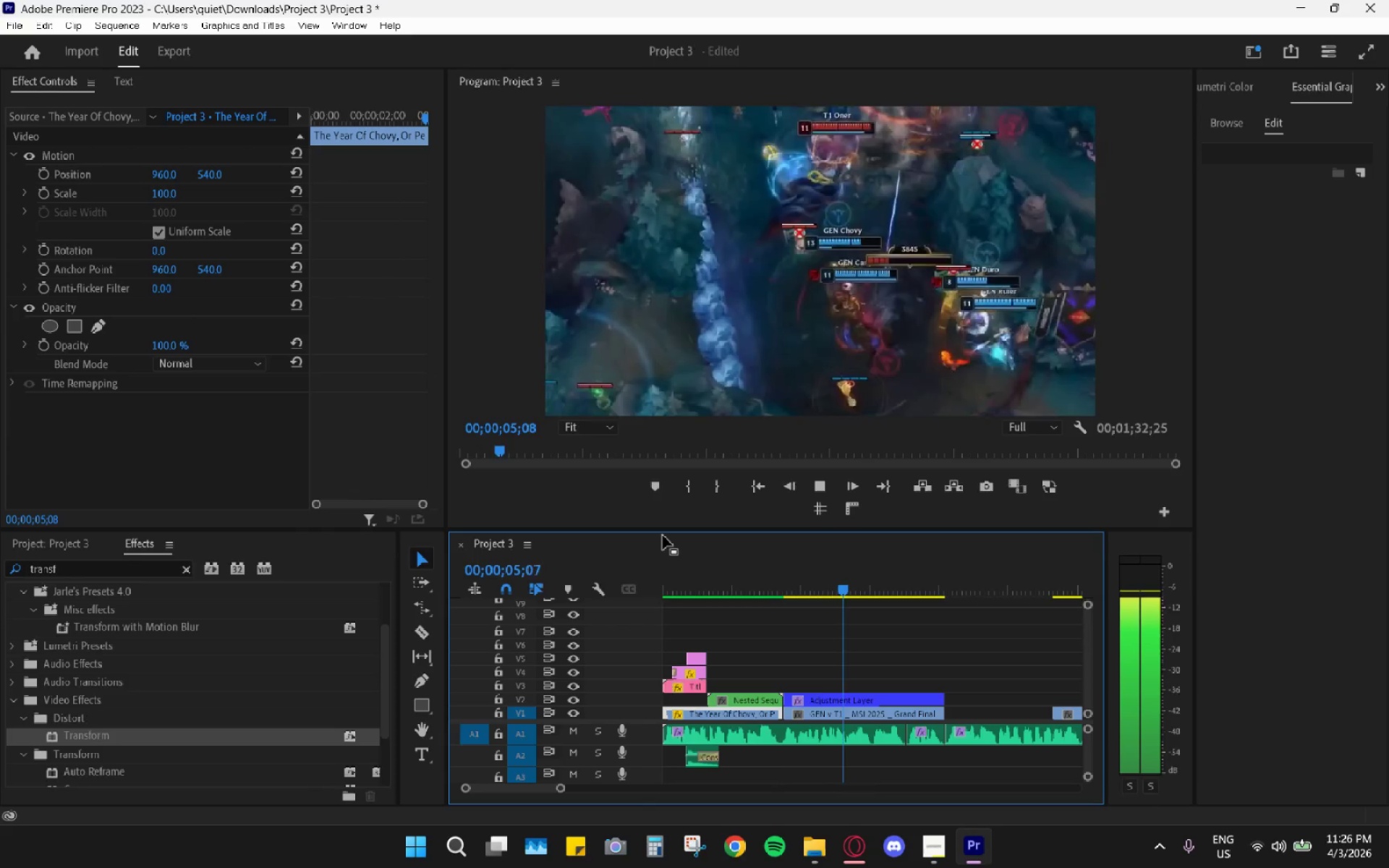 
wait(7.09)
 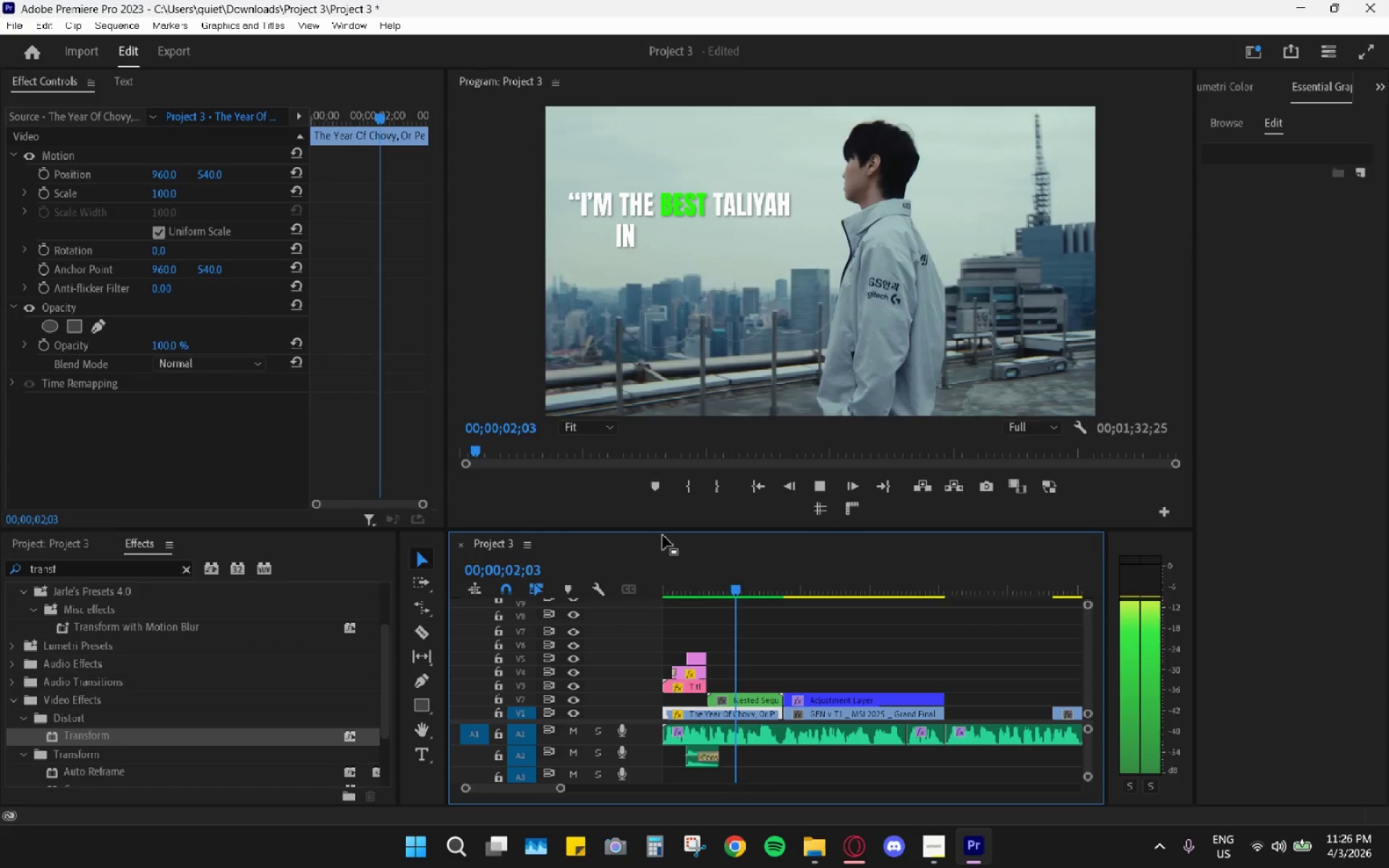 
key(Space)
 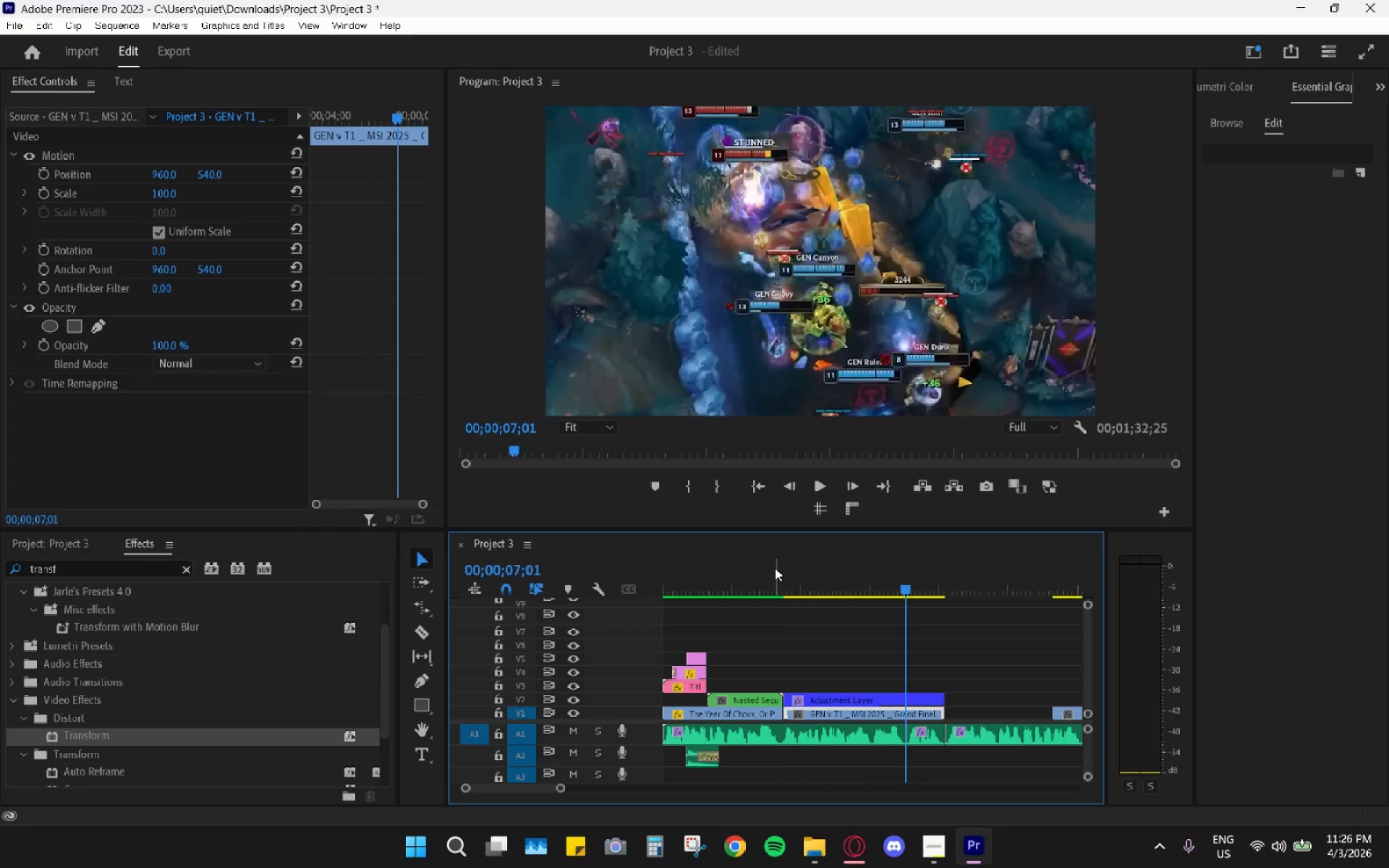 
left_click_drag(start_coordinate=[784, 566], to_coordinate=[786, 561])
 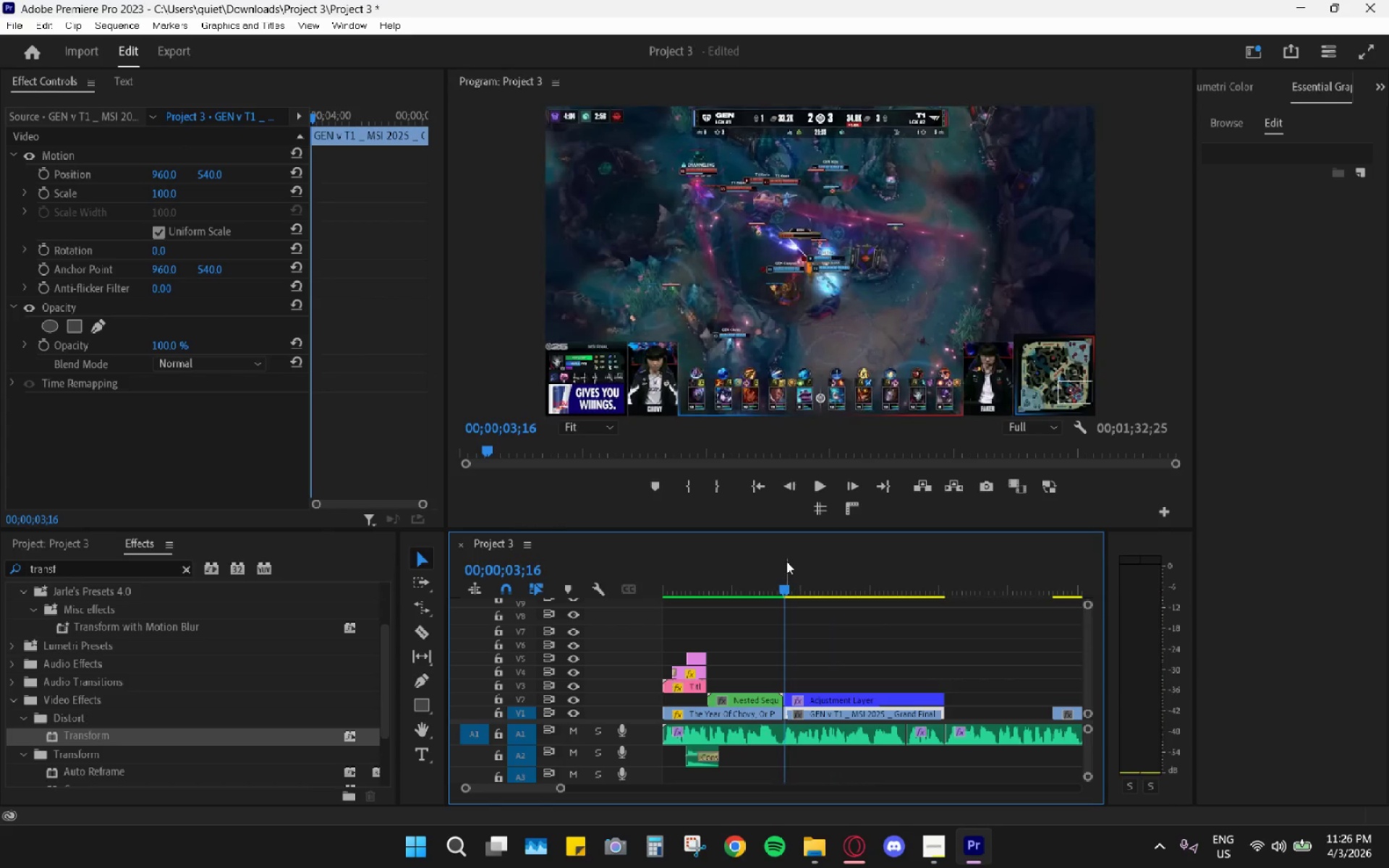 
key(Space)
 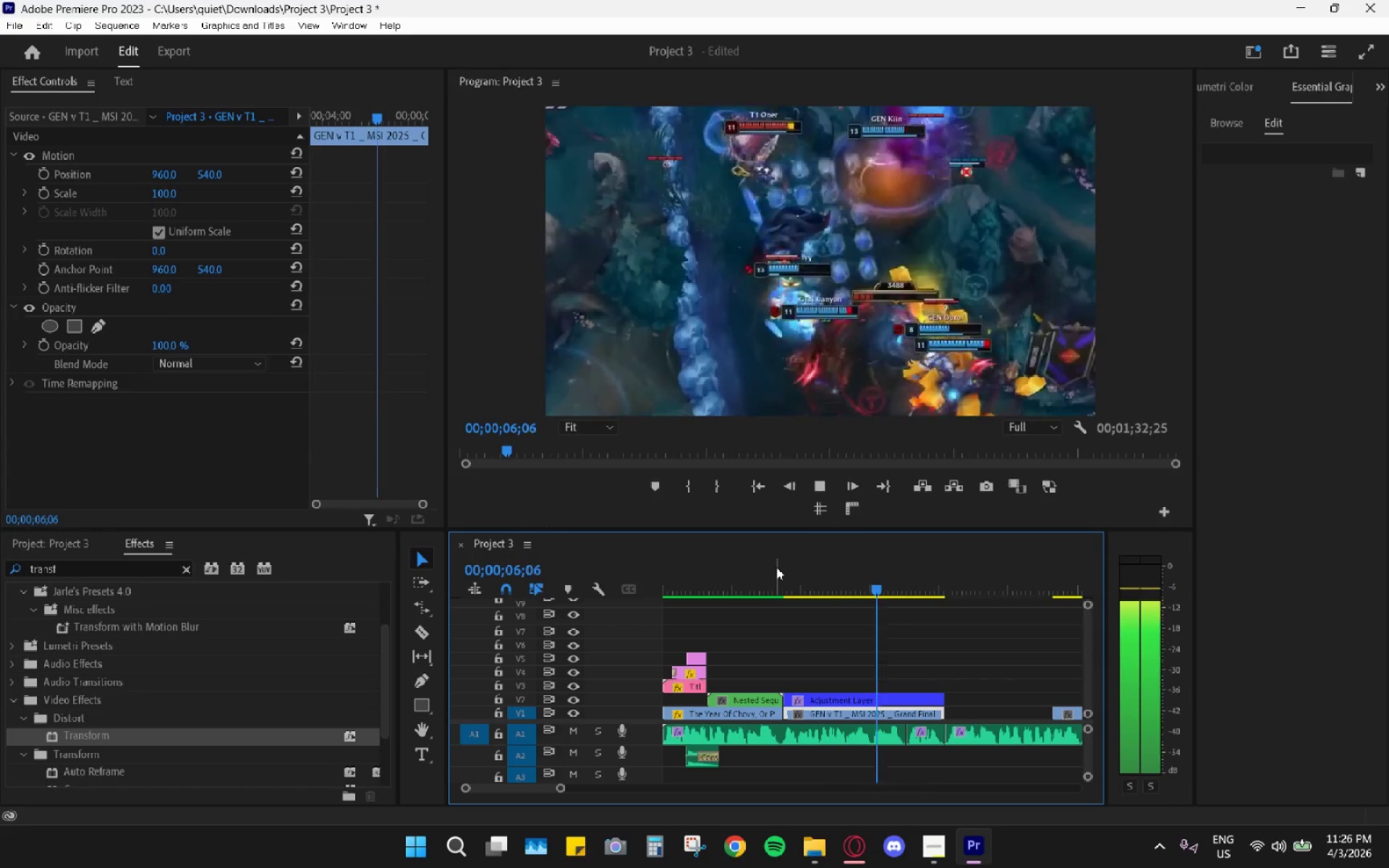 
key(Space)
 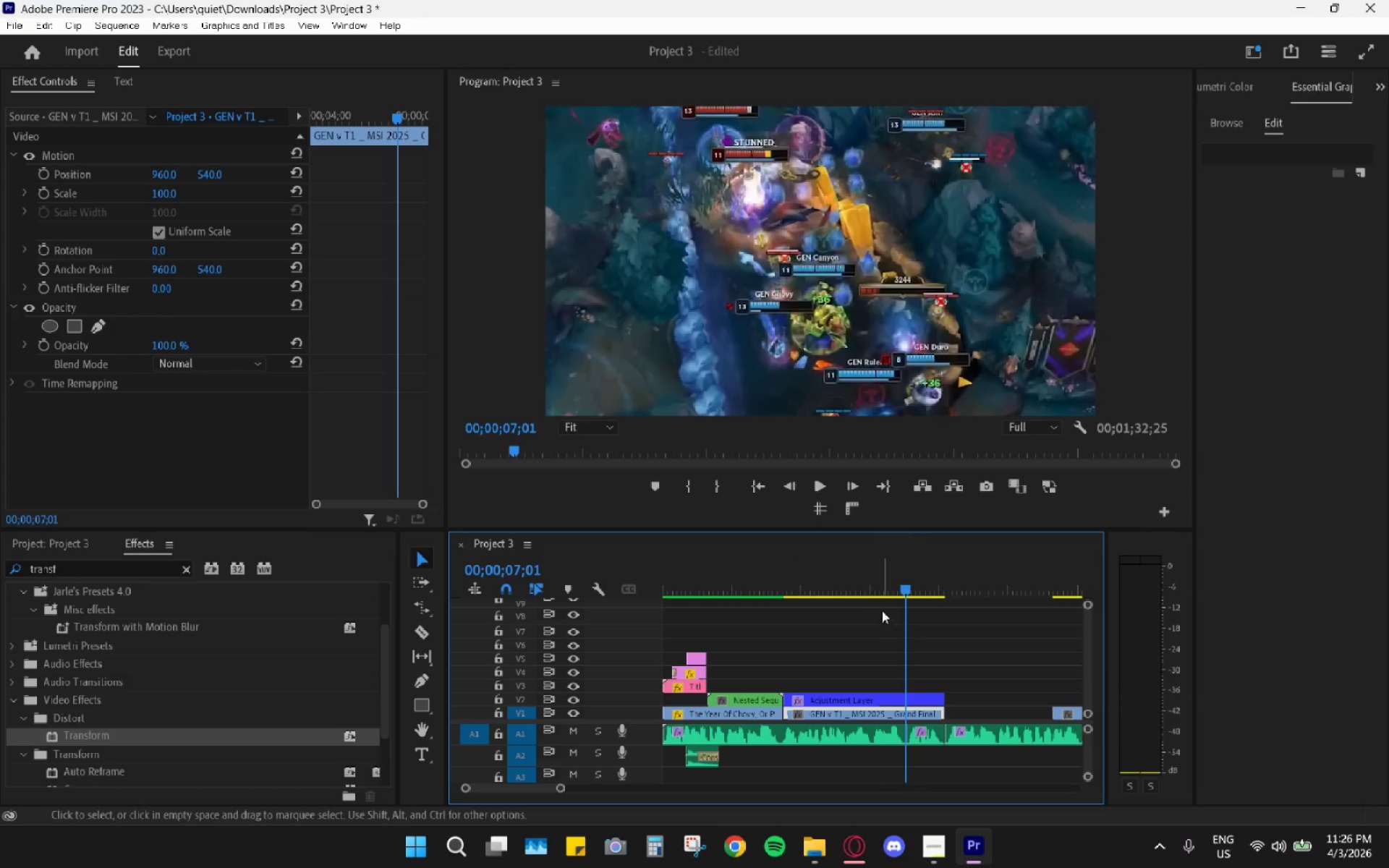 
key(Space)
 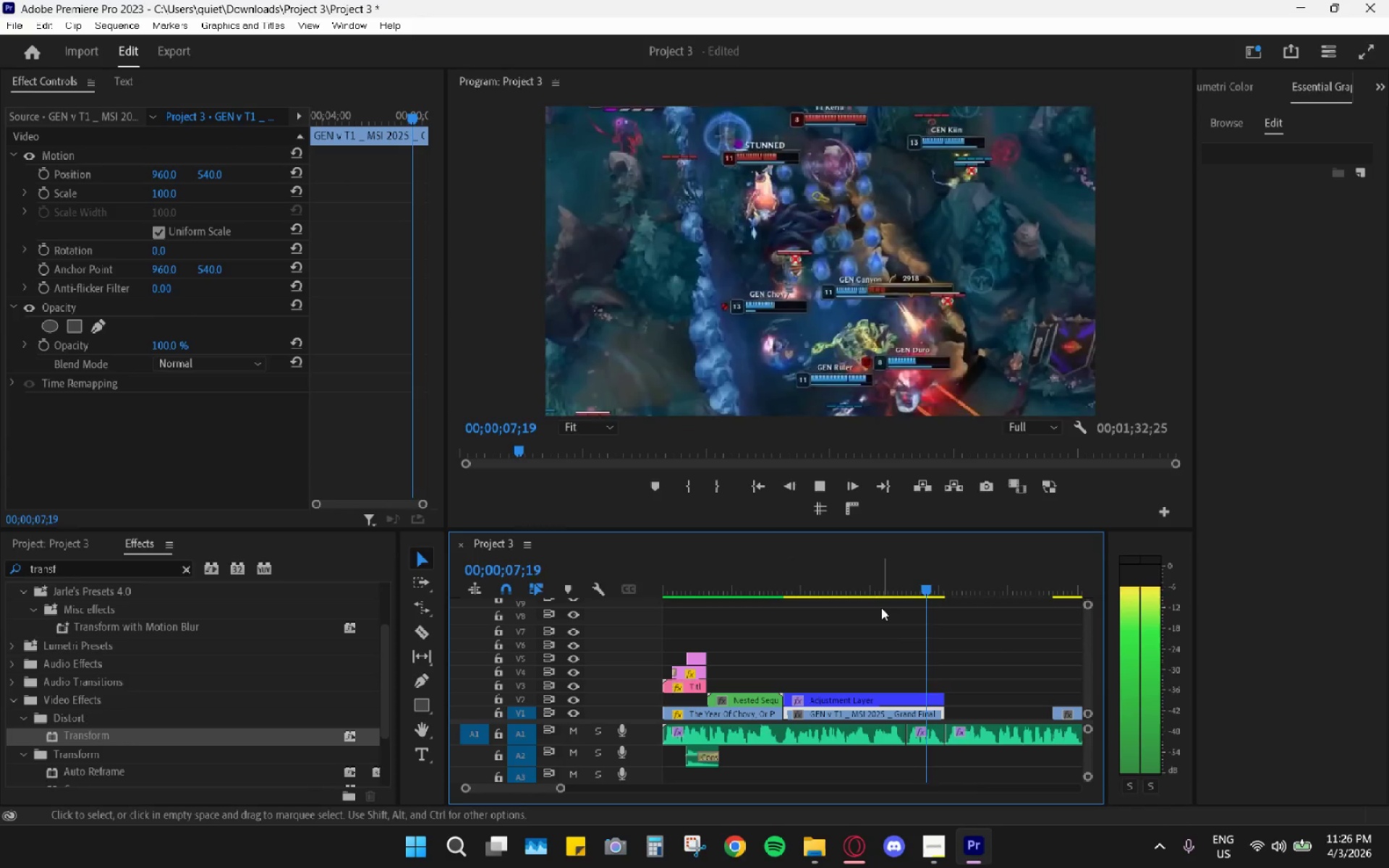 
key(Space)
 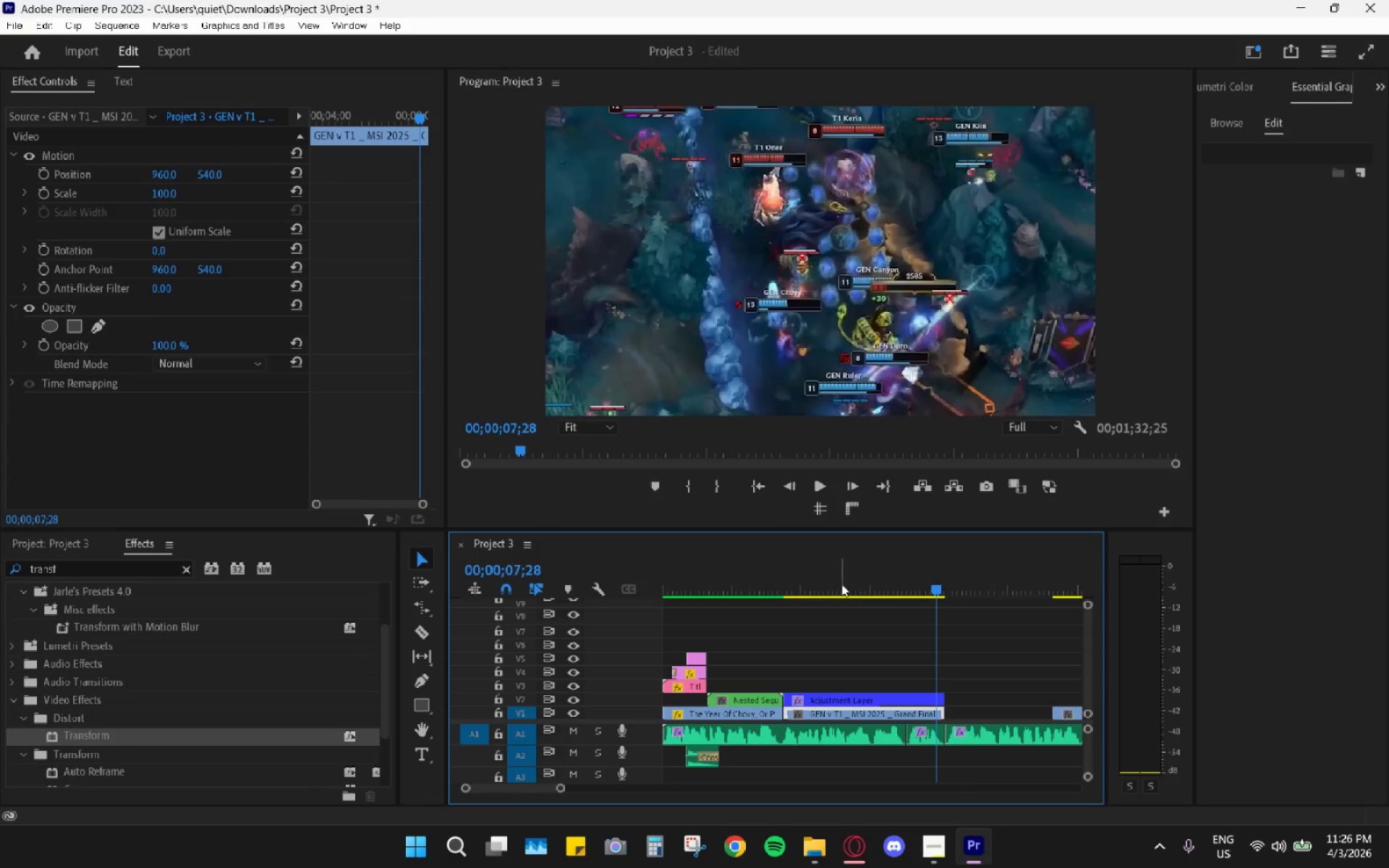 
left_click_drag(start_coordinate=[831, 577], to_coordinate=[787, 584])
 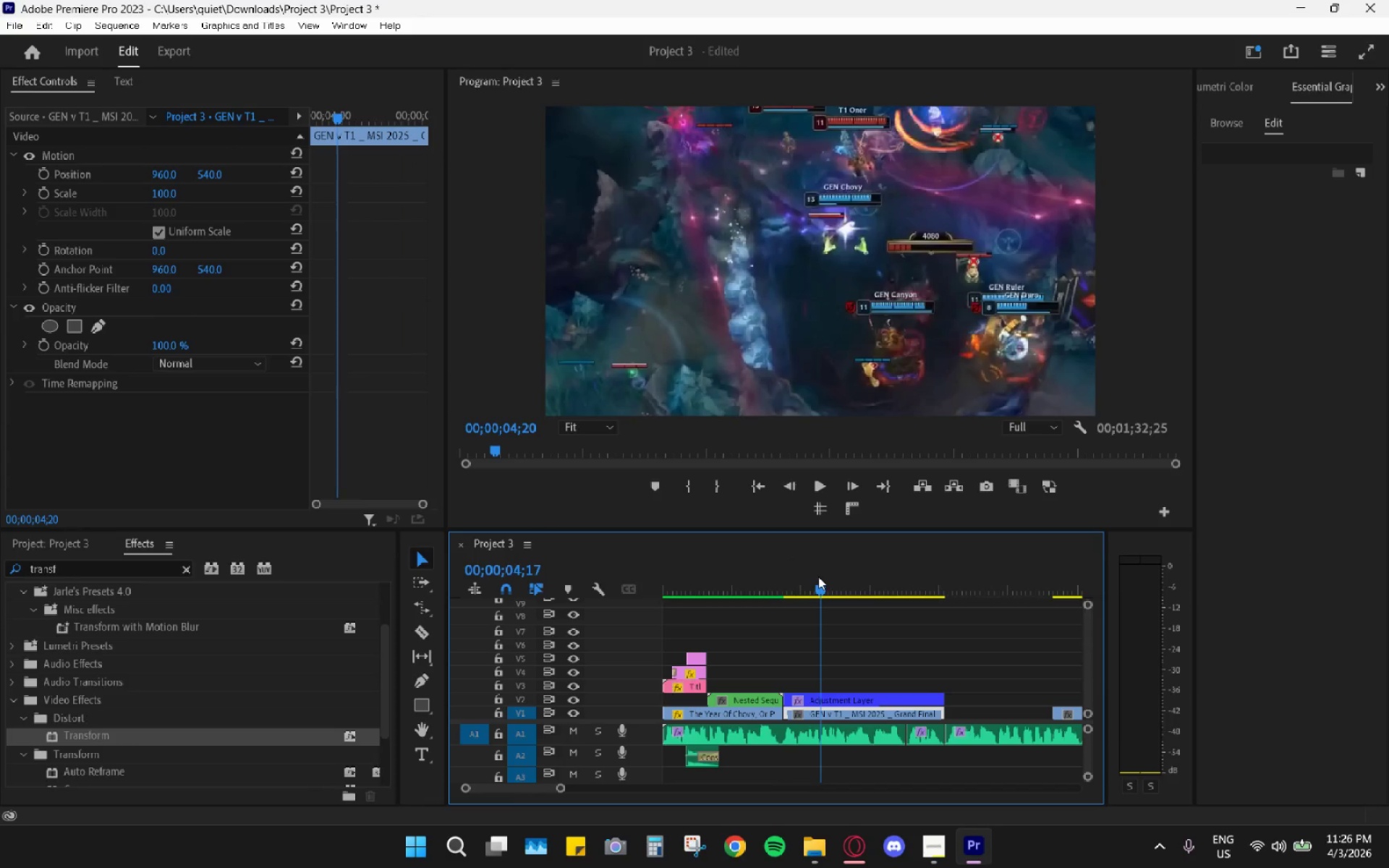 
key(Space)
 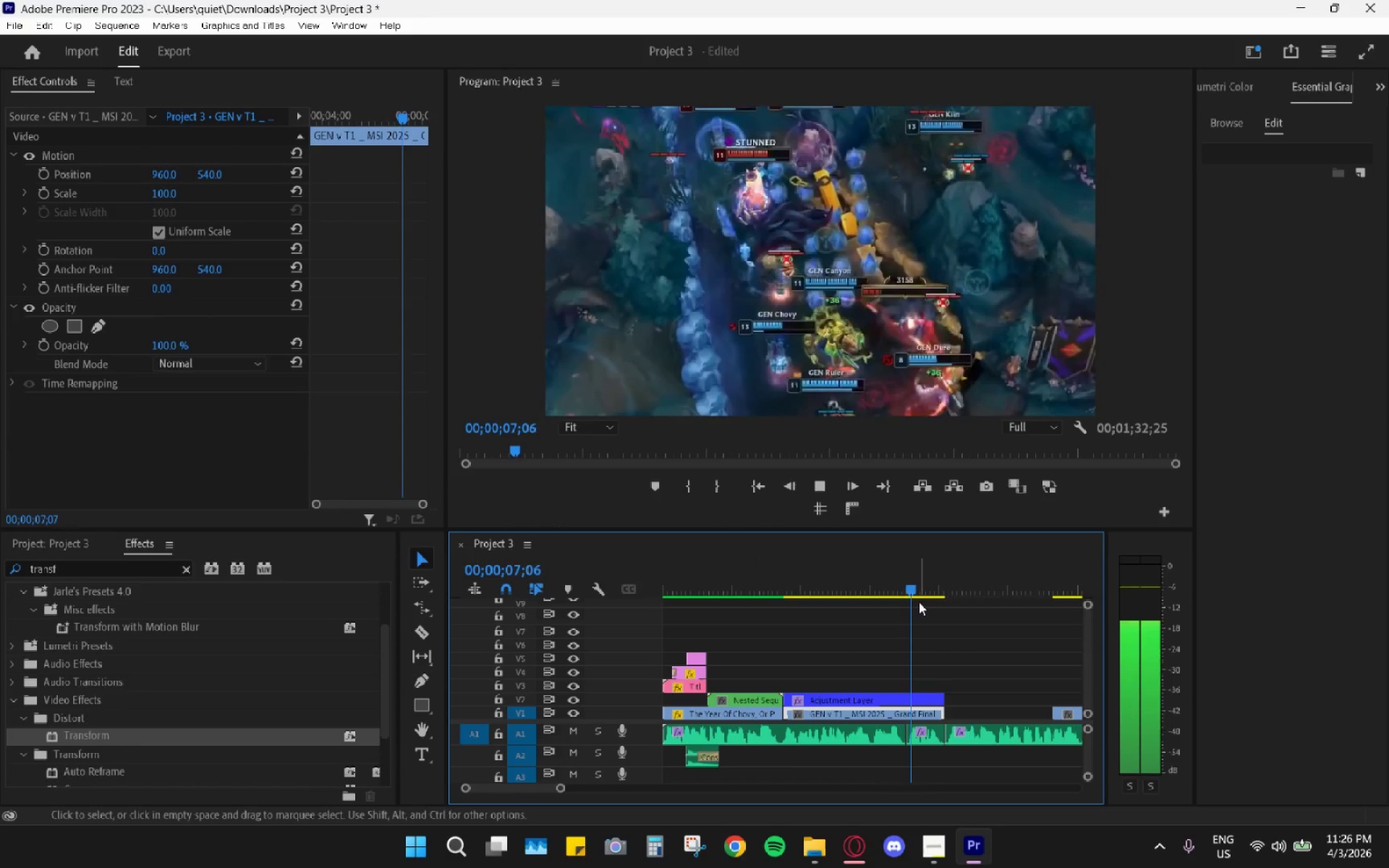 
wait(5.12)
 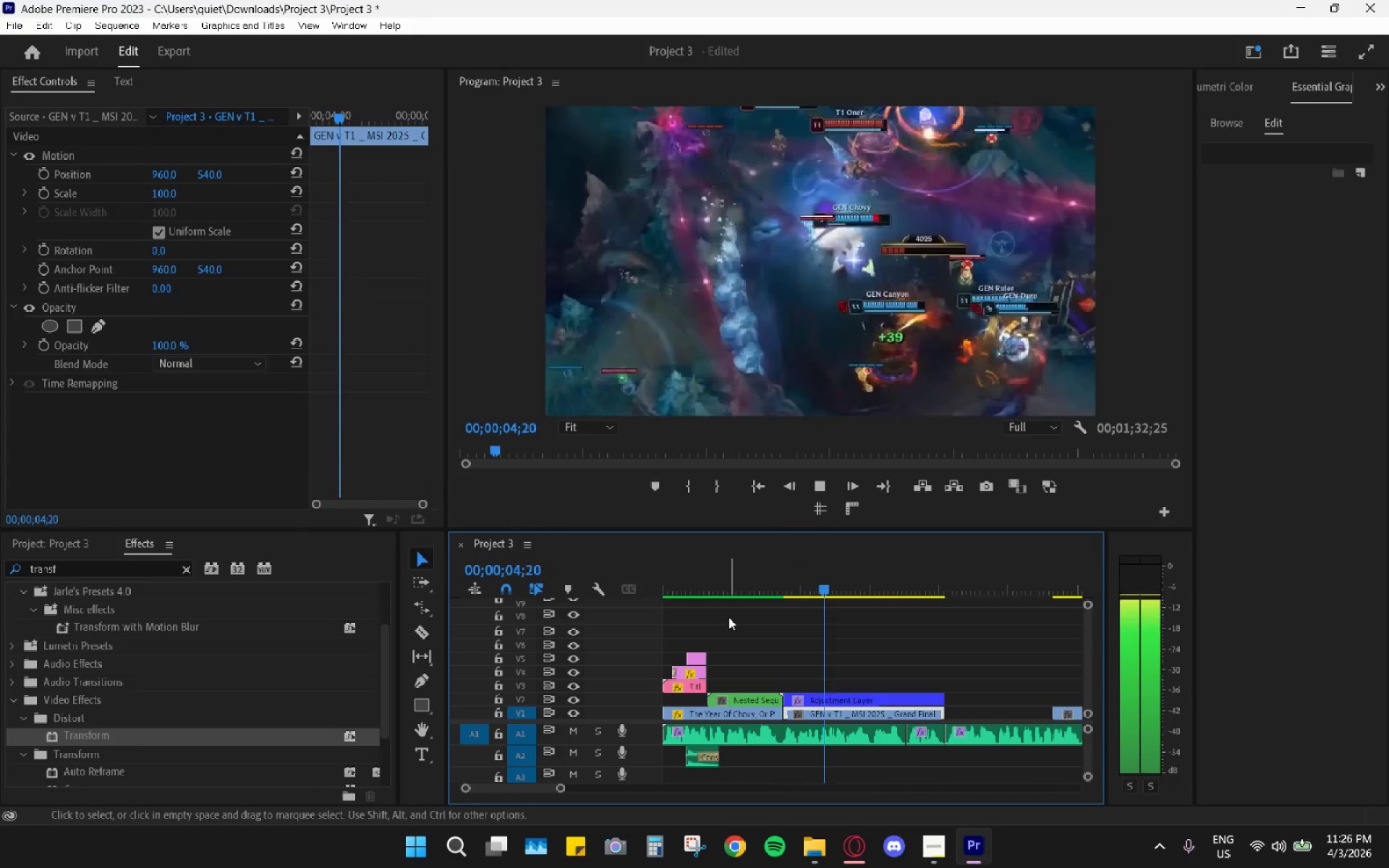 
key(Space)
 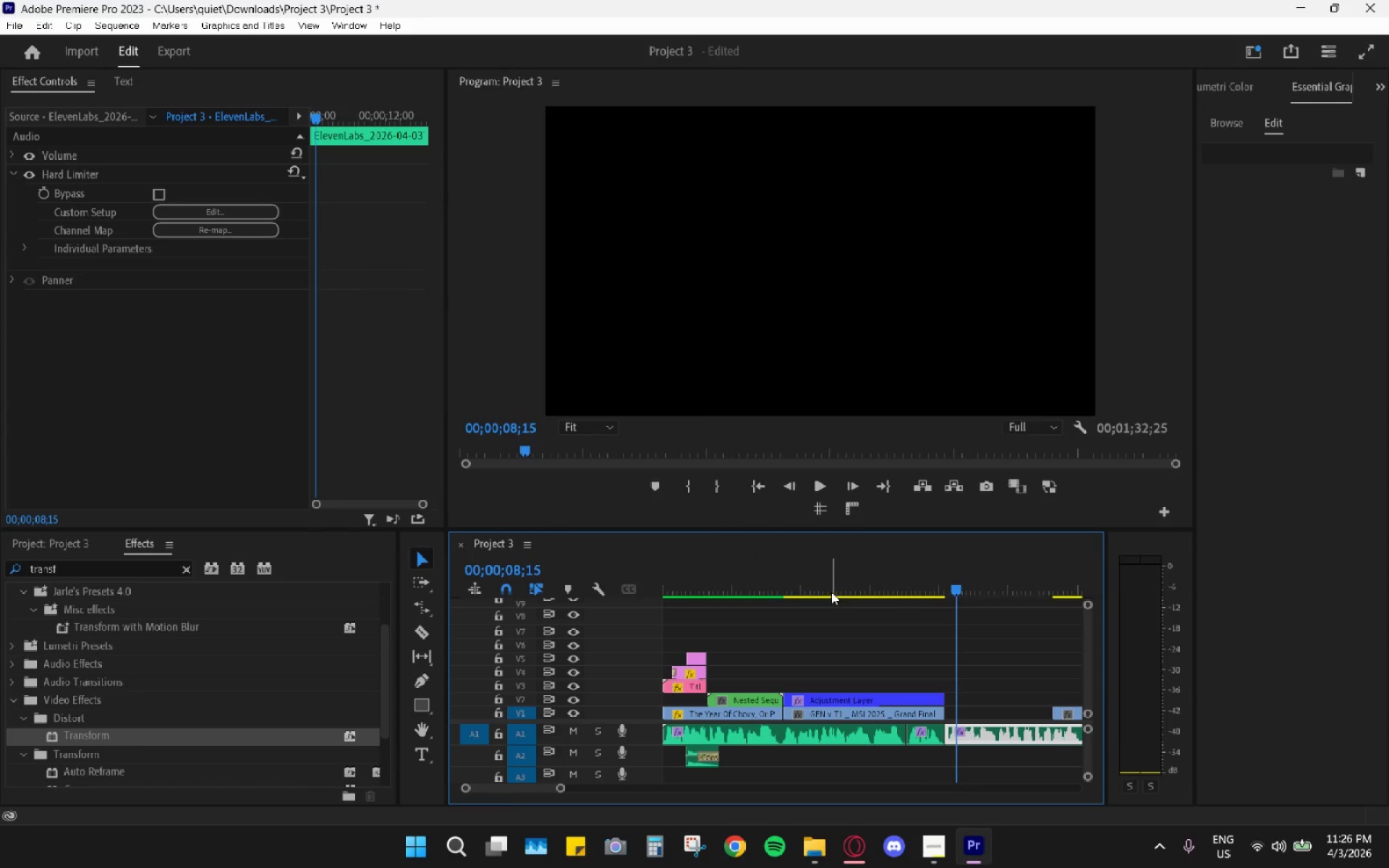 
left_click_drag(start_coordinate=[815, 586], to_coordinate=[625, 592])
 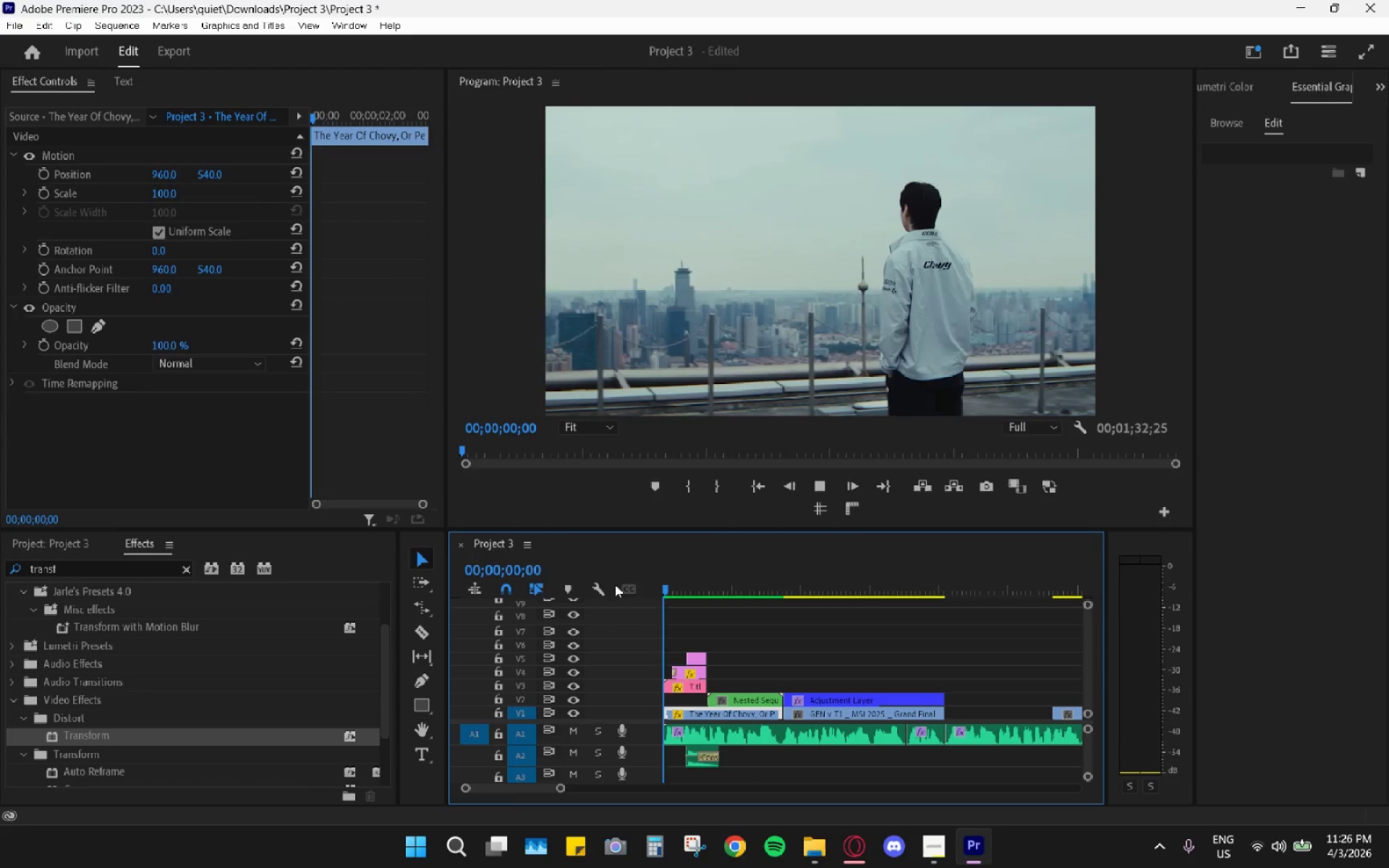 
key(Space)
 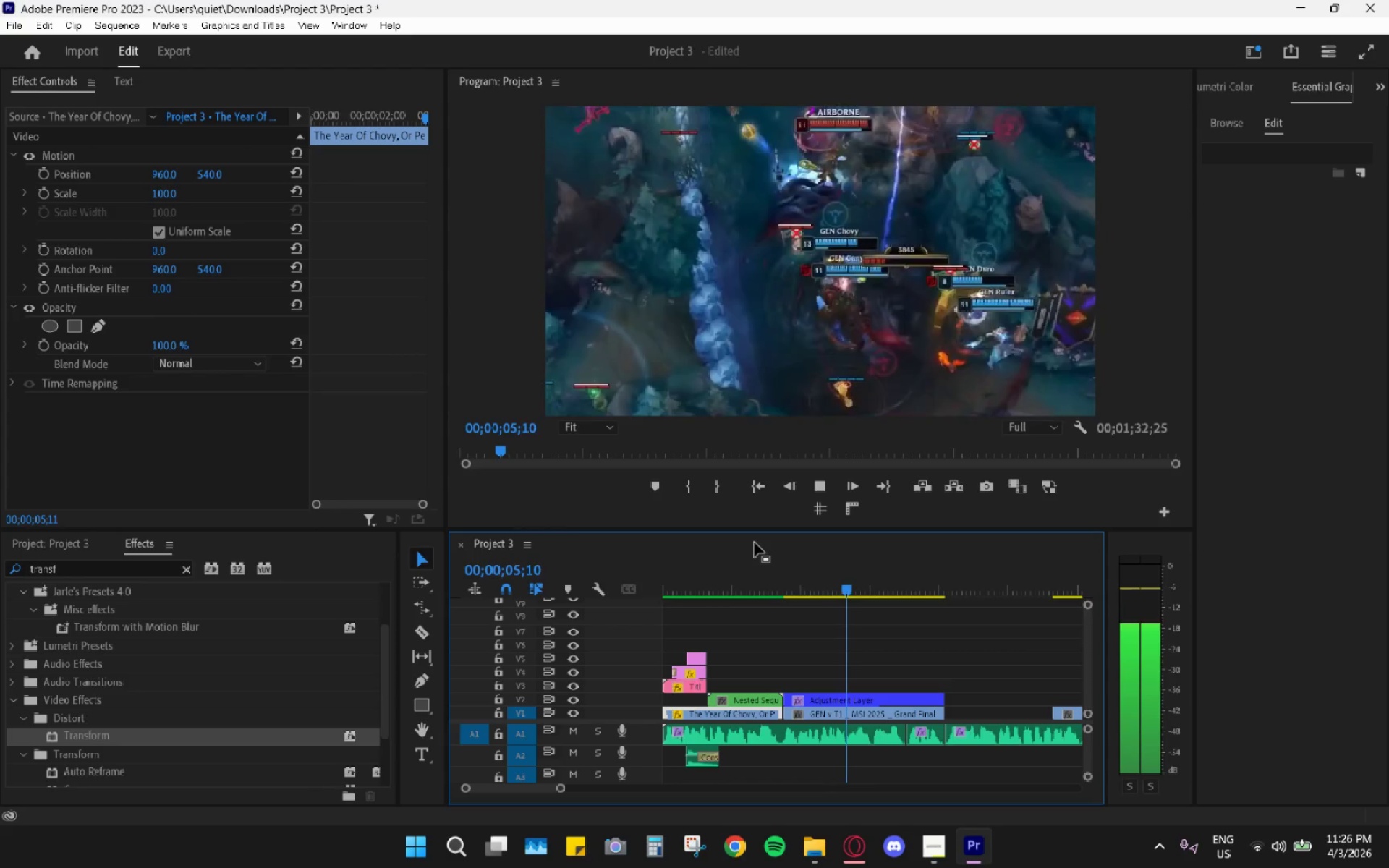 
wait(7.16)
 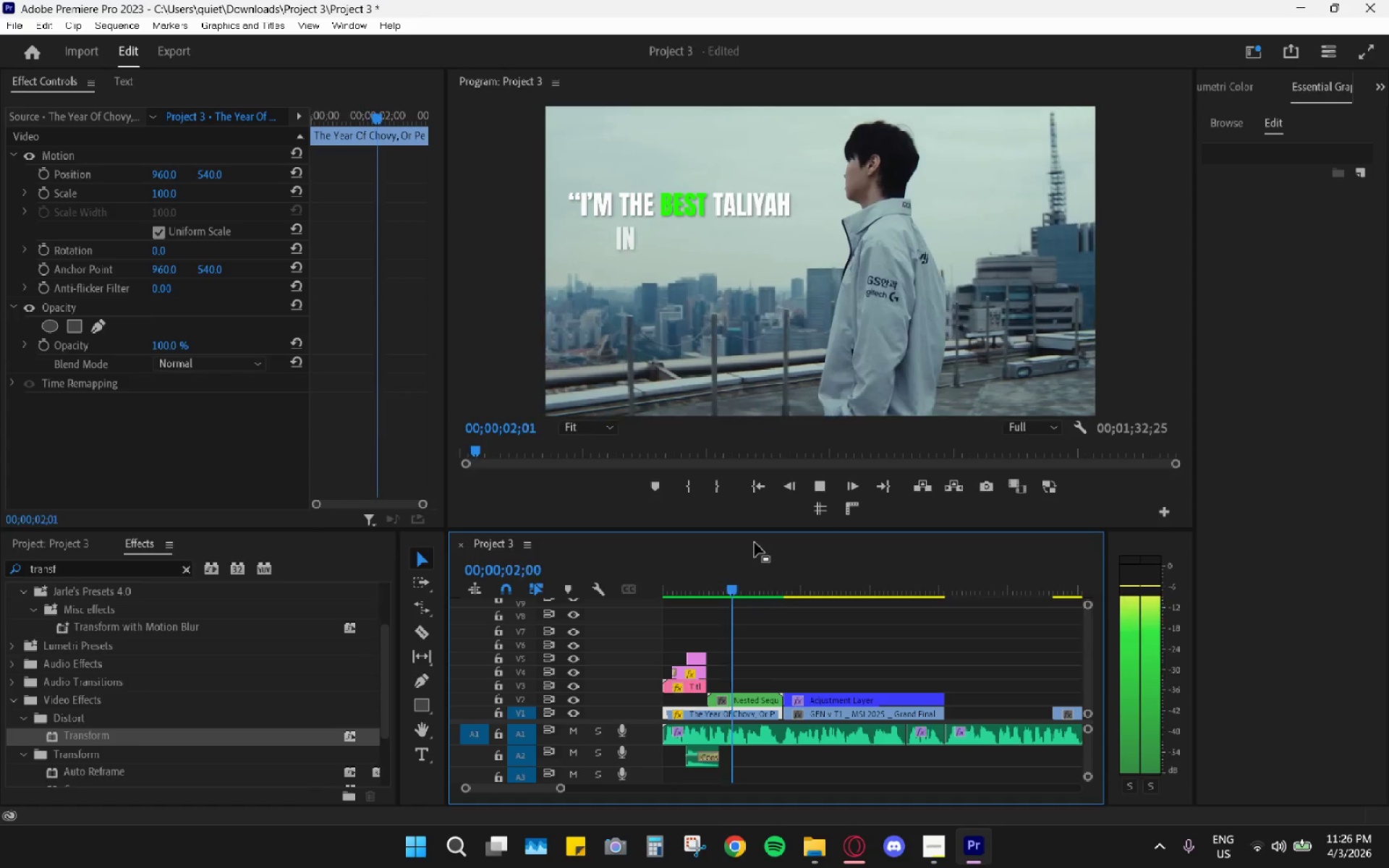 
key(Space)
 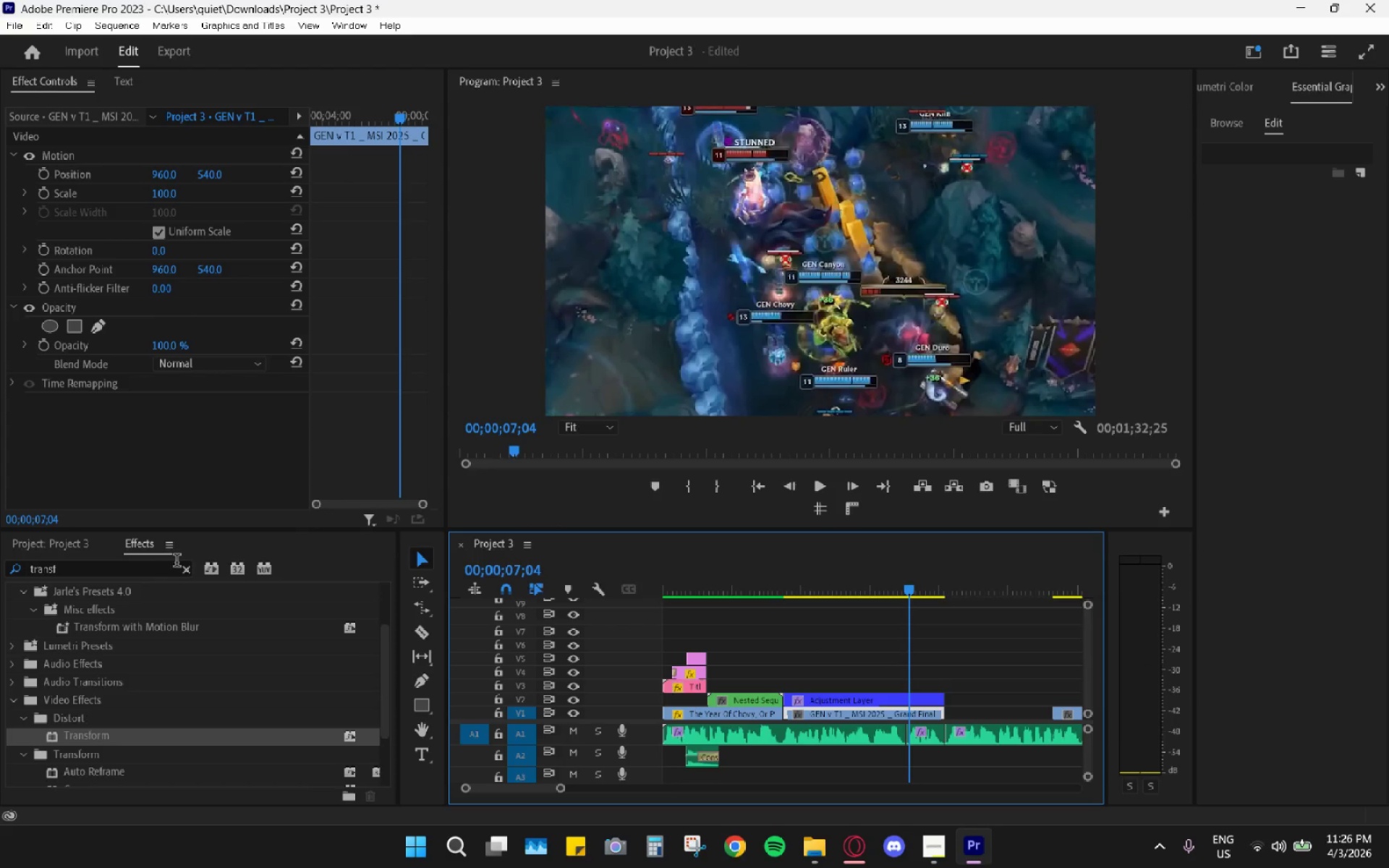 
left_click([187, 571])
 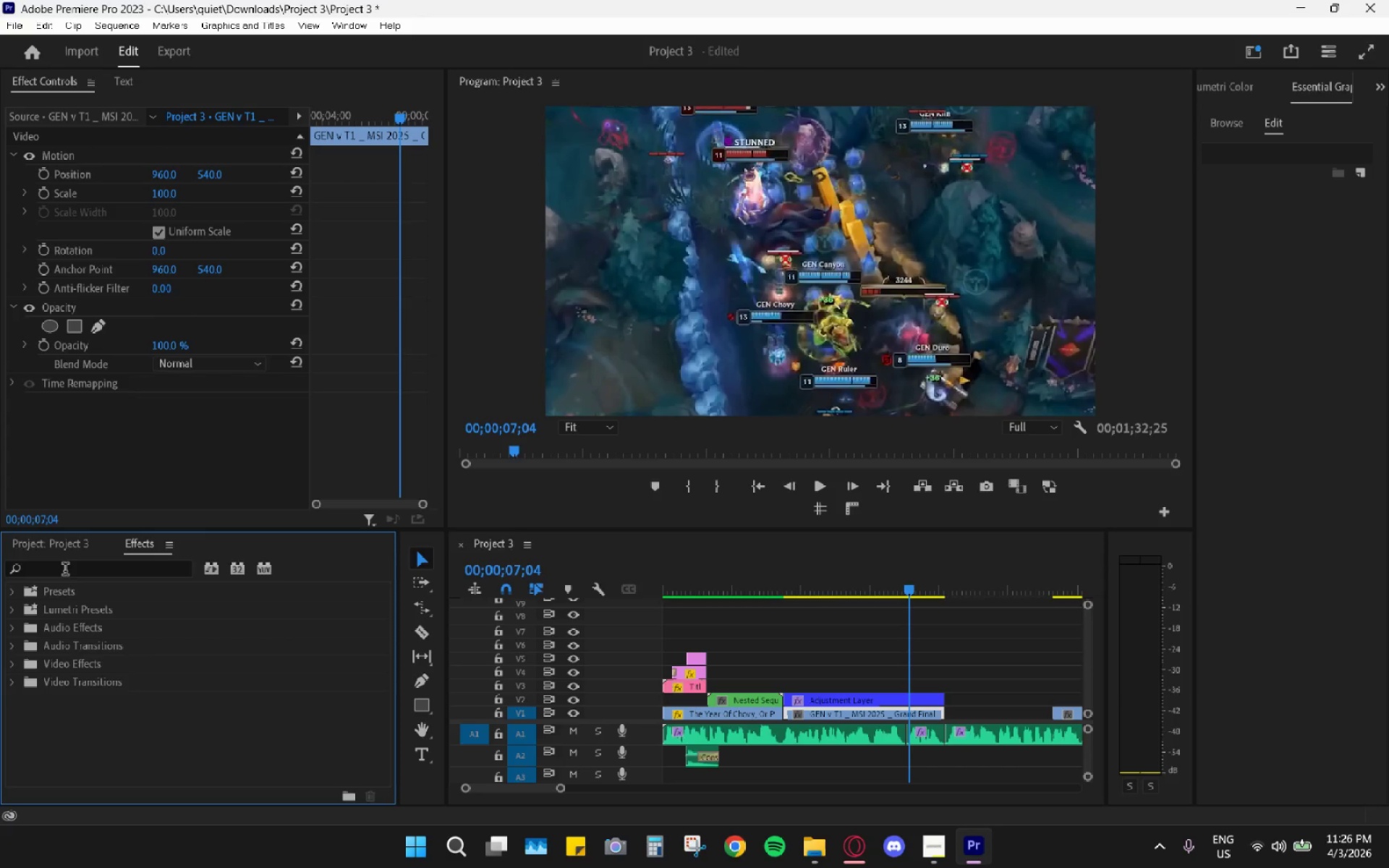 
left_click([62, 556])
 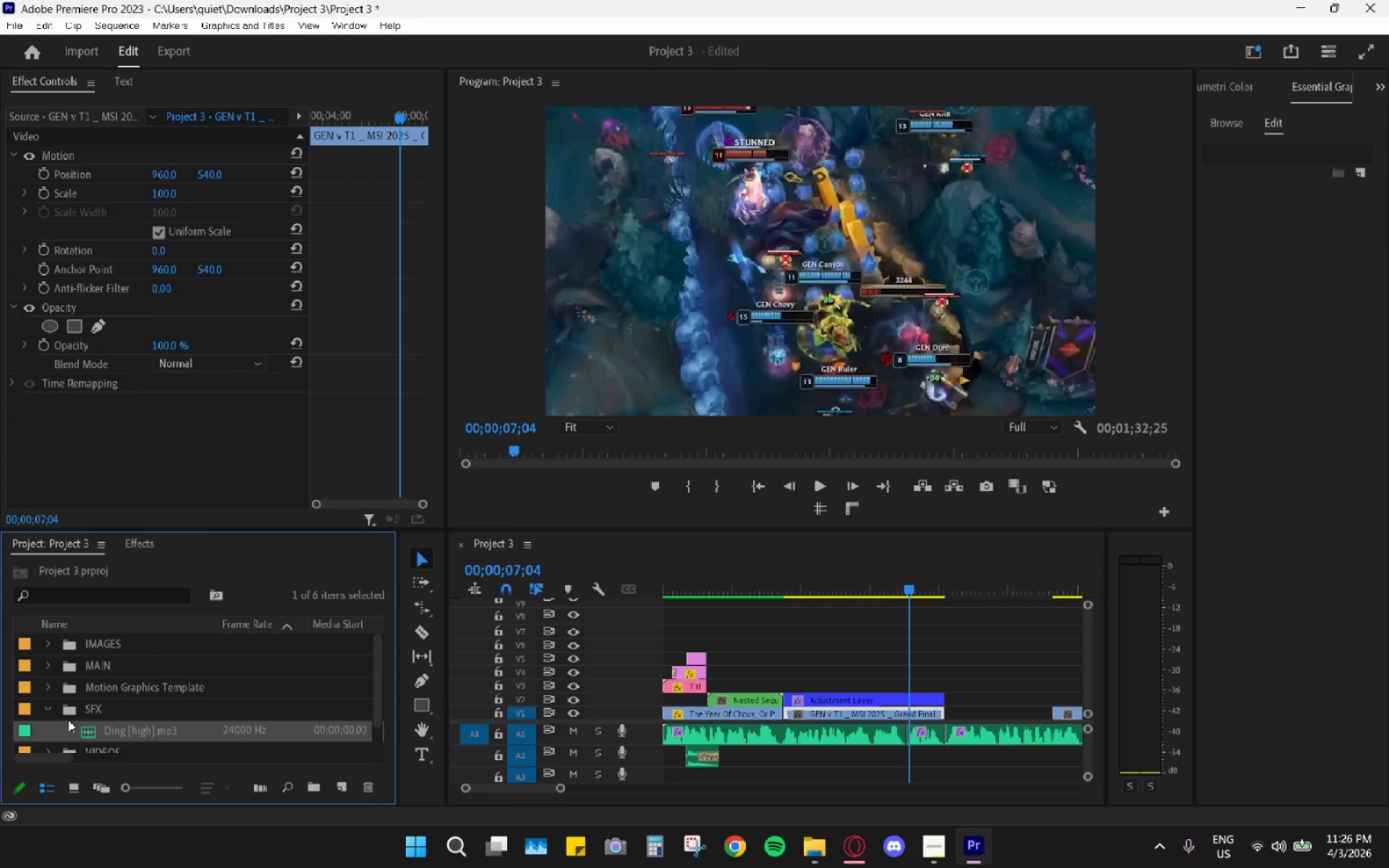 
left_click([48, 710])
 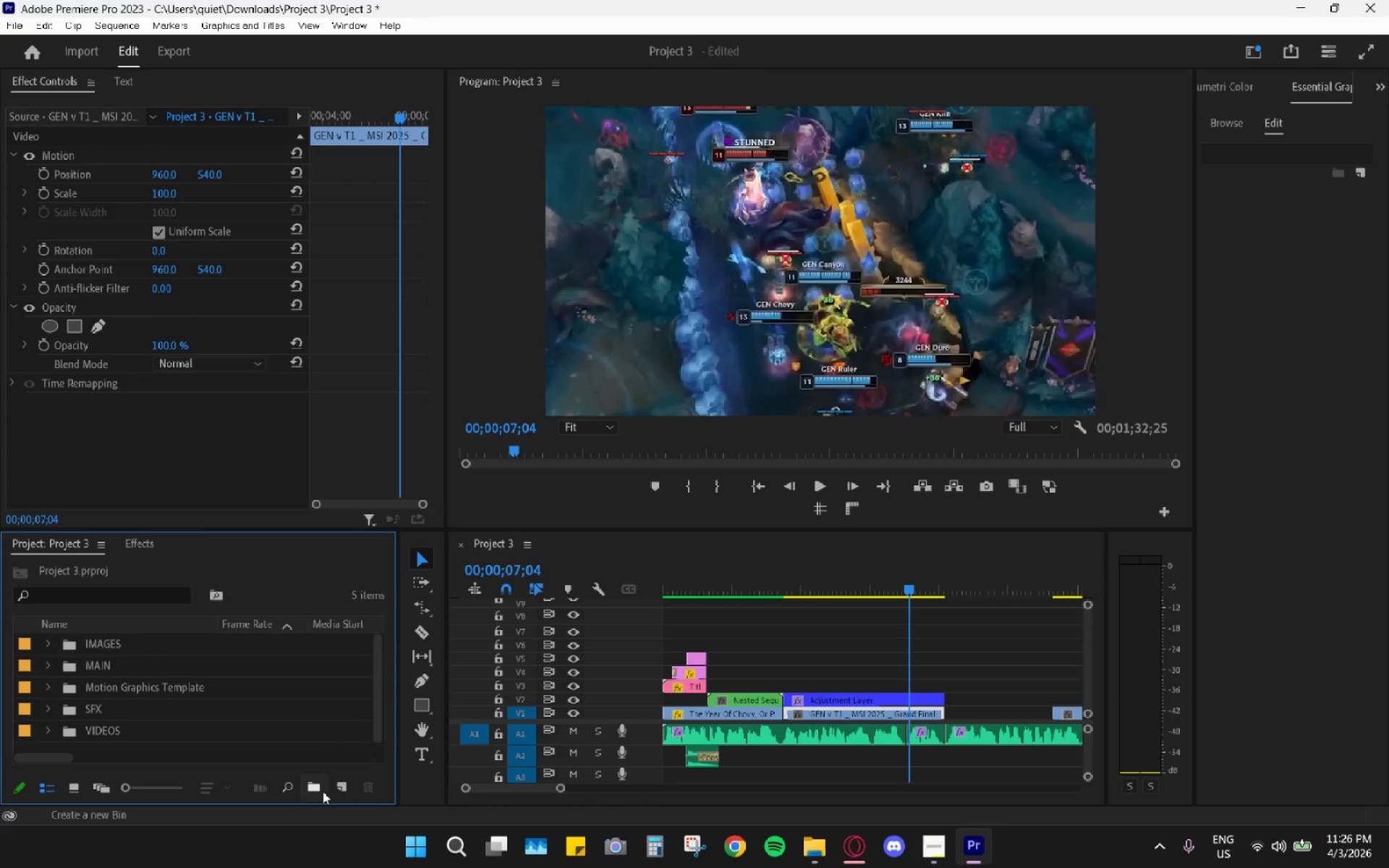 
left_click([332, 790])
 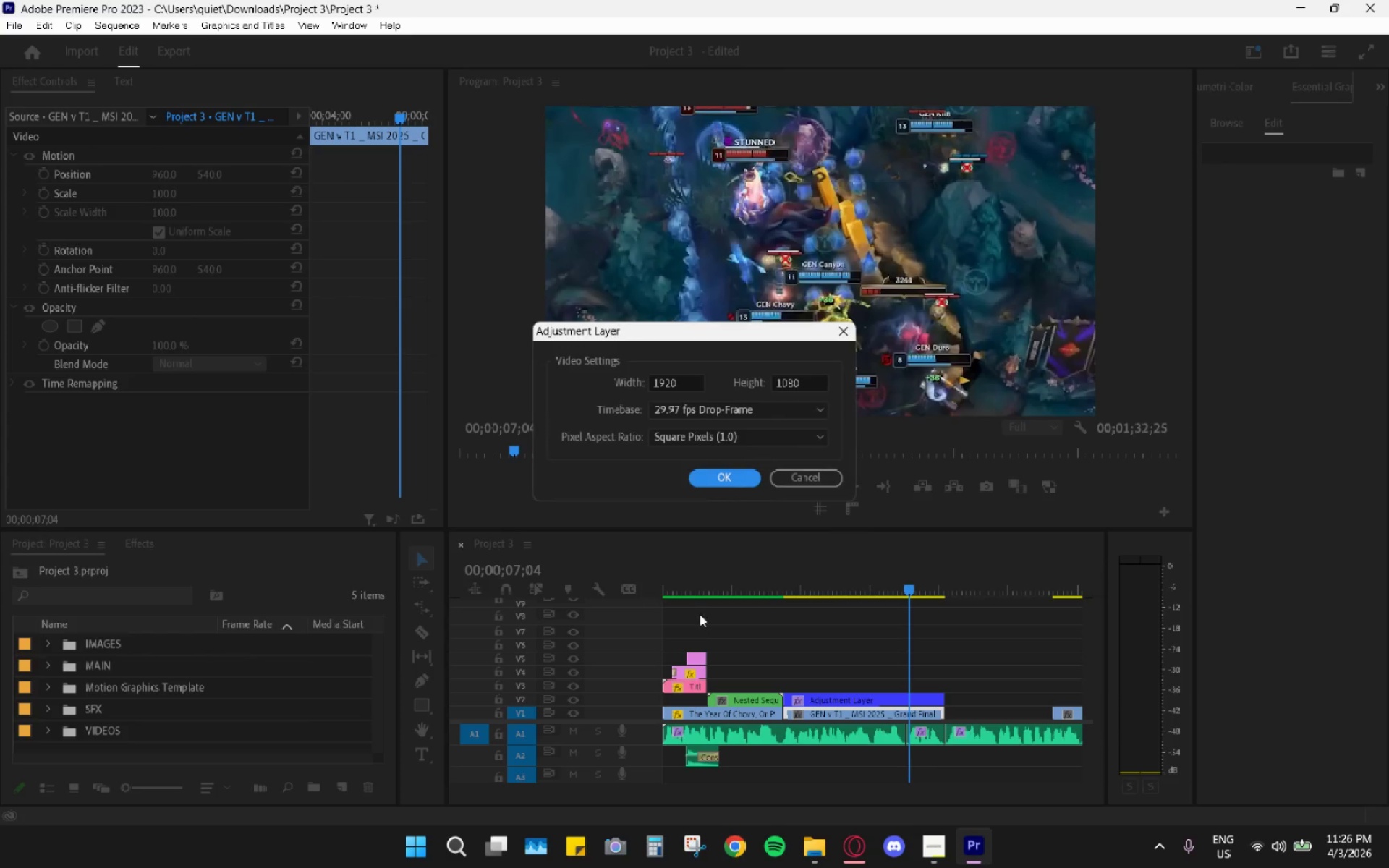 
left_click([728, 473])
 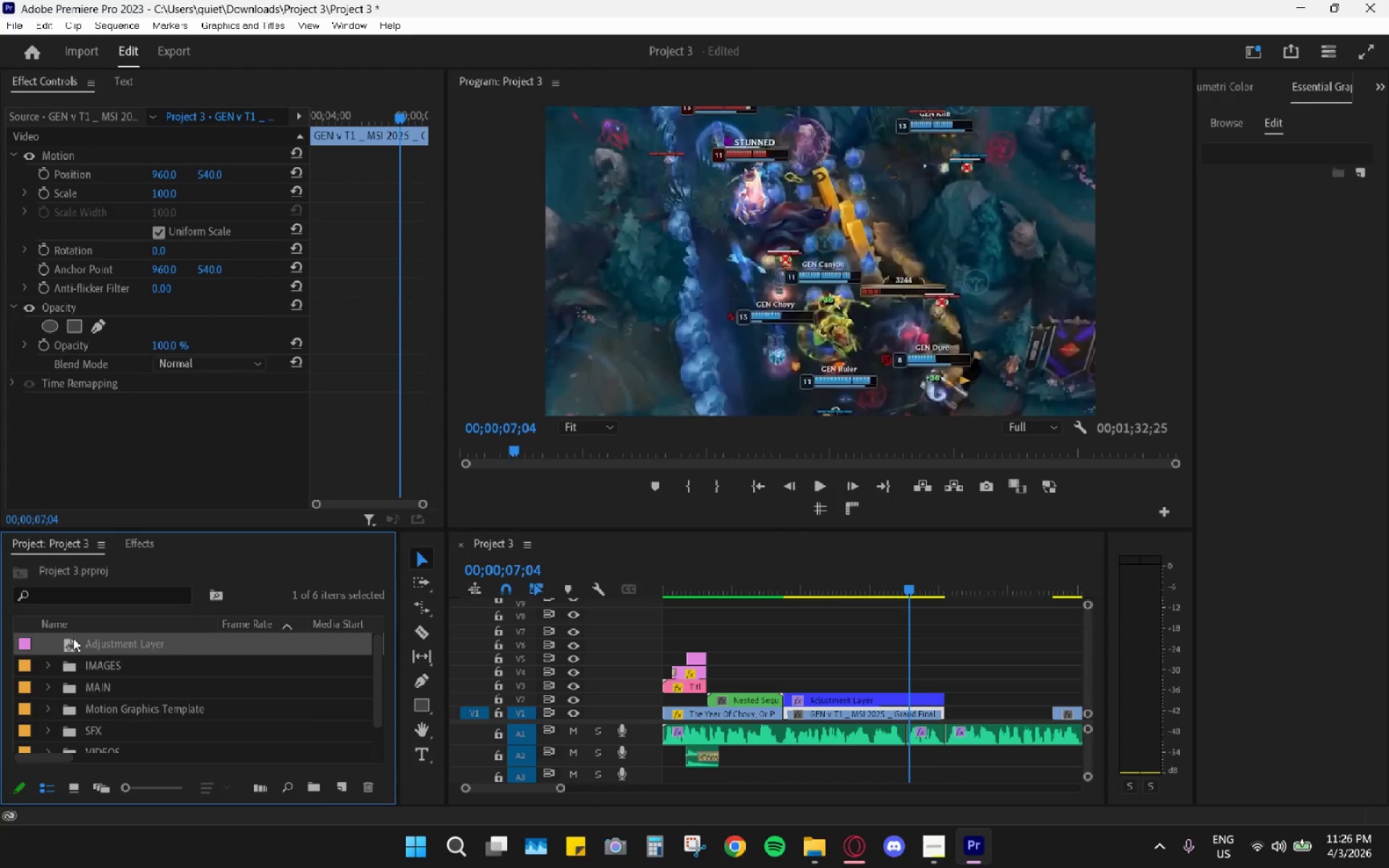 
left_click_drag(start_coordinate=[73, 639], to_coordinate=[820, 687])
 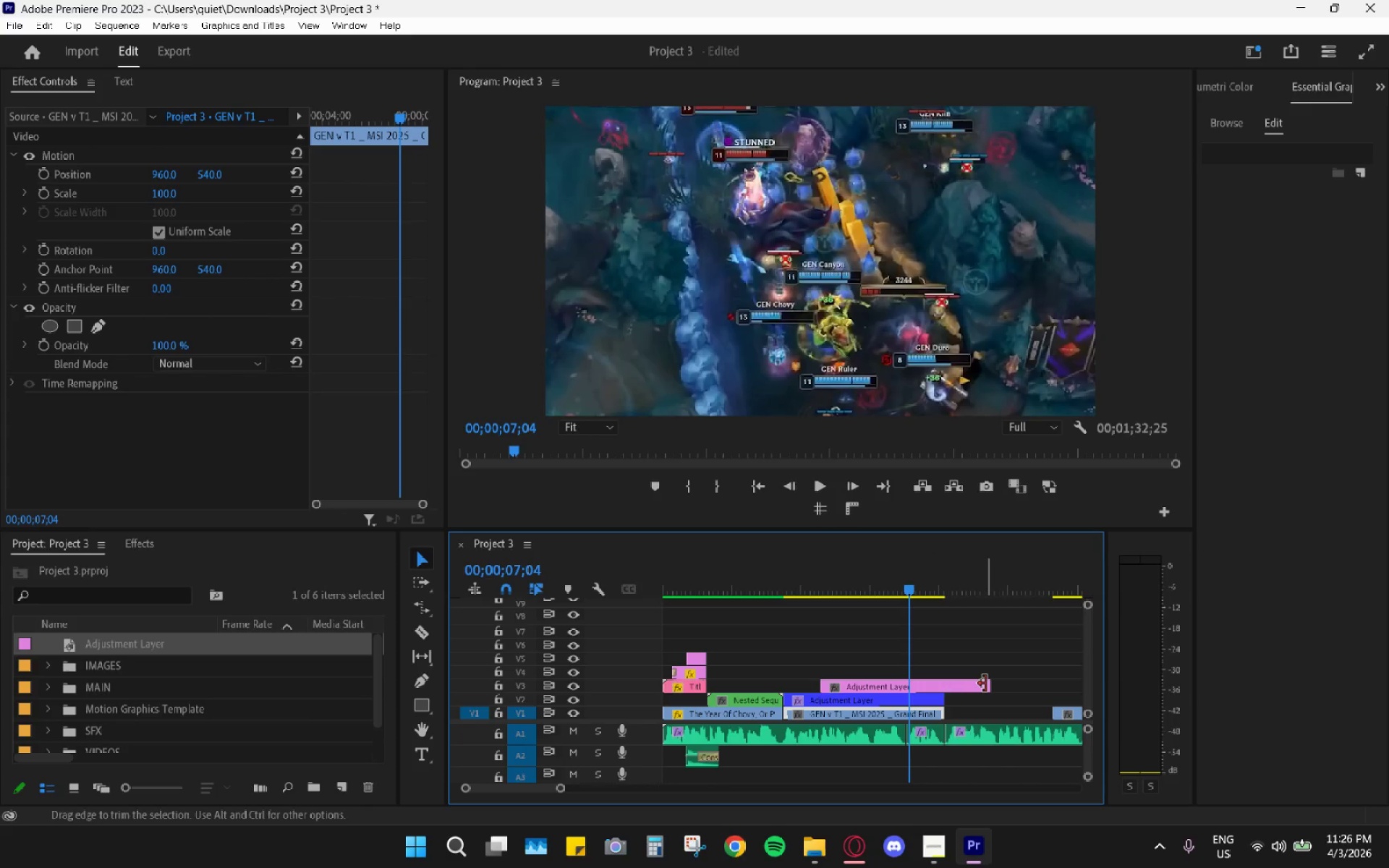 
left_click_drag(start_coordinate=[986, 684], to_coordinate=[938, 686])
 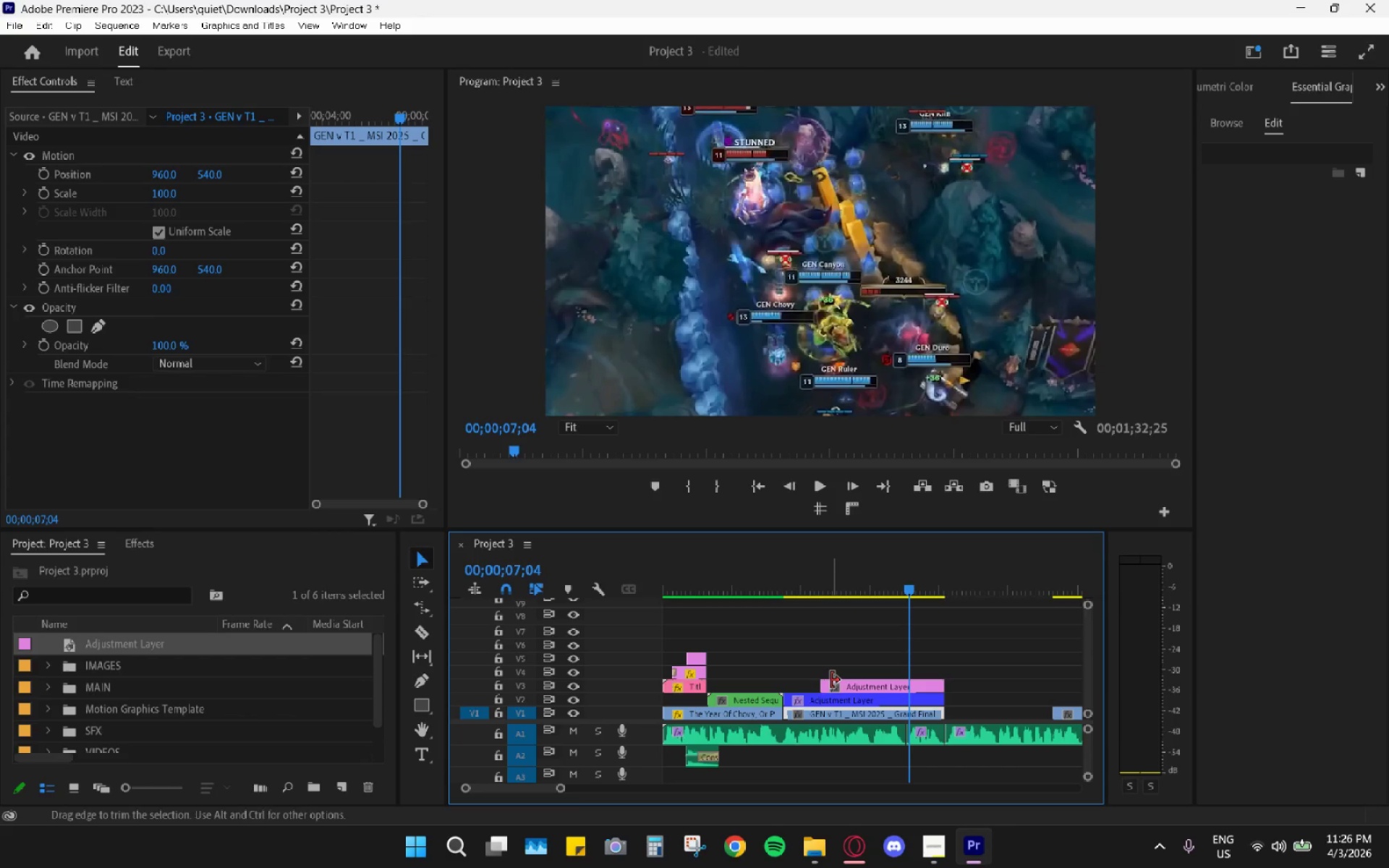 
left_click_drag(start_coordinate=[831, 680], to_coordinate=[898, 689])
 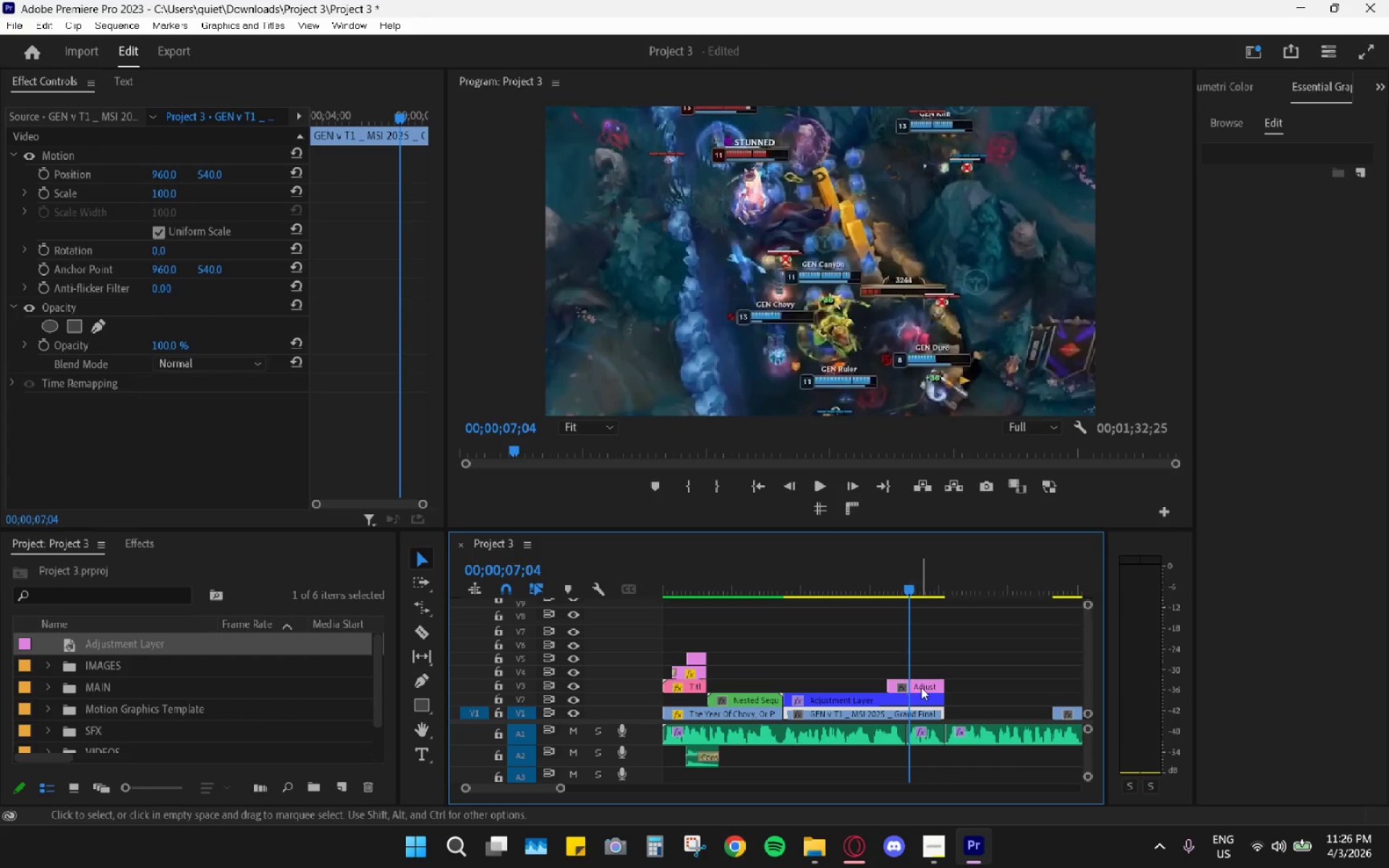 
left_click([923, 687])
 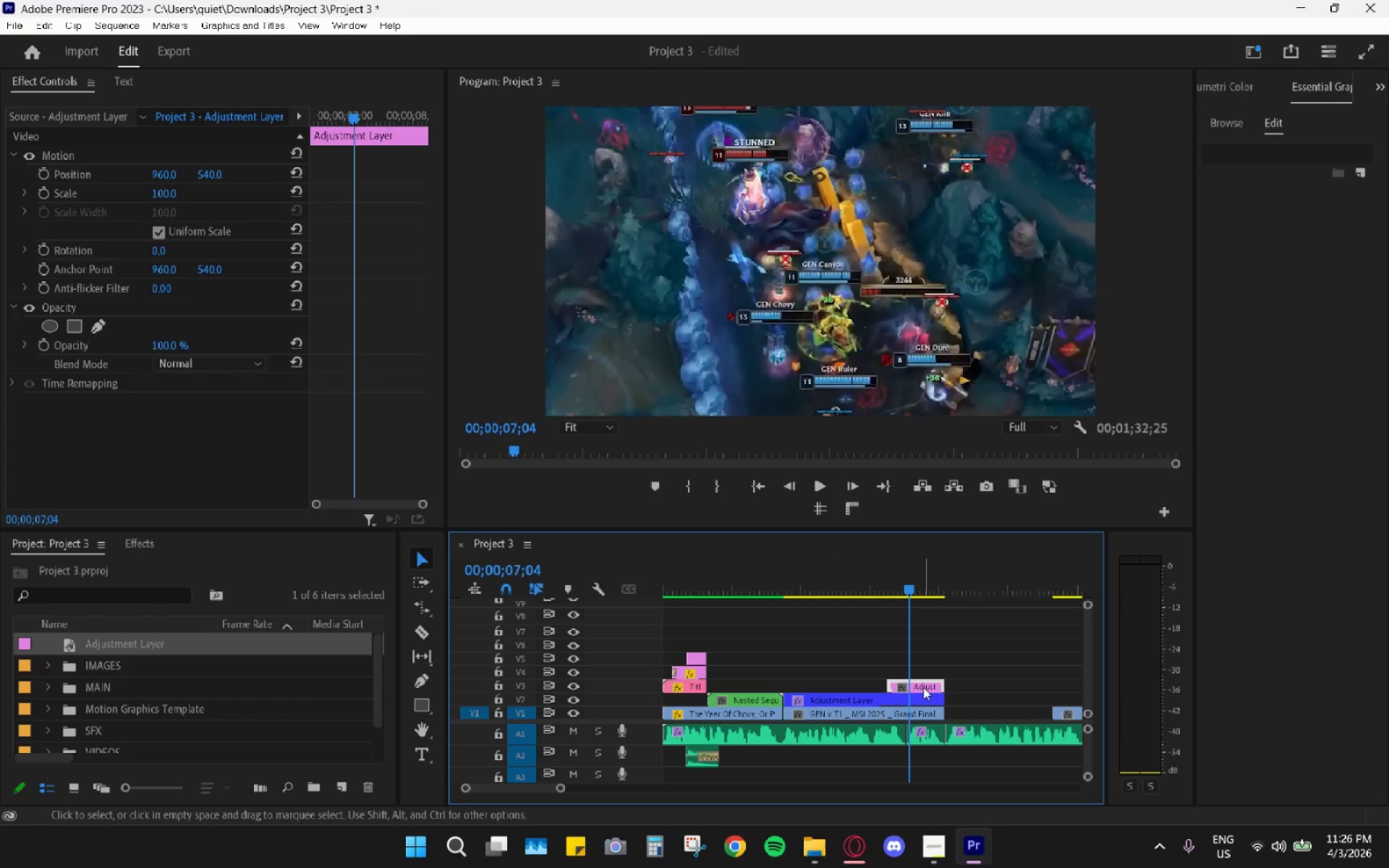 
right_click([923, 687])
 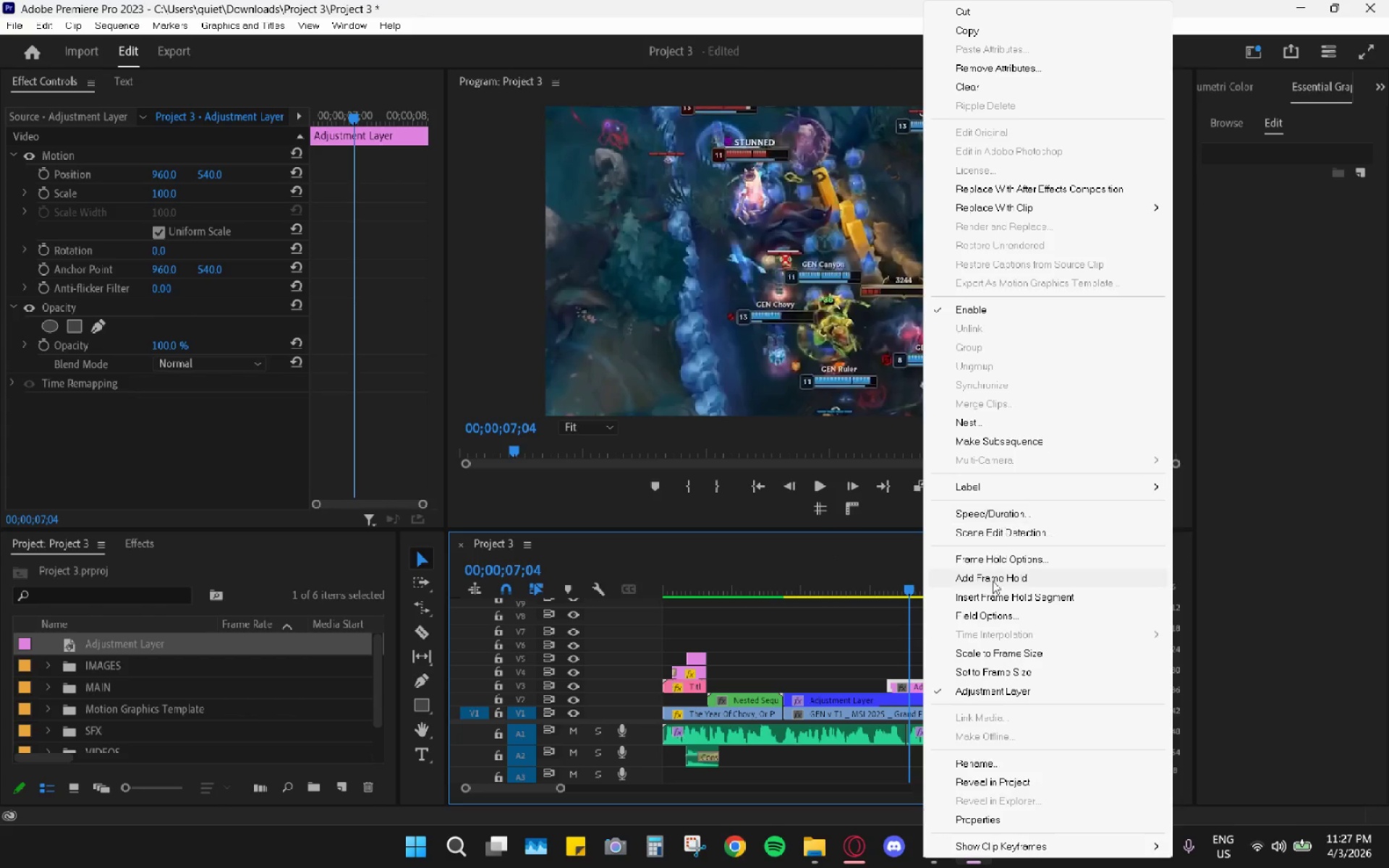 
wait(8.34)
 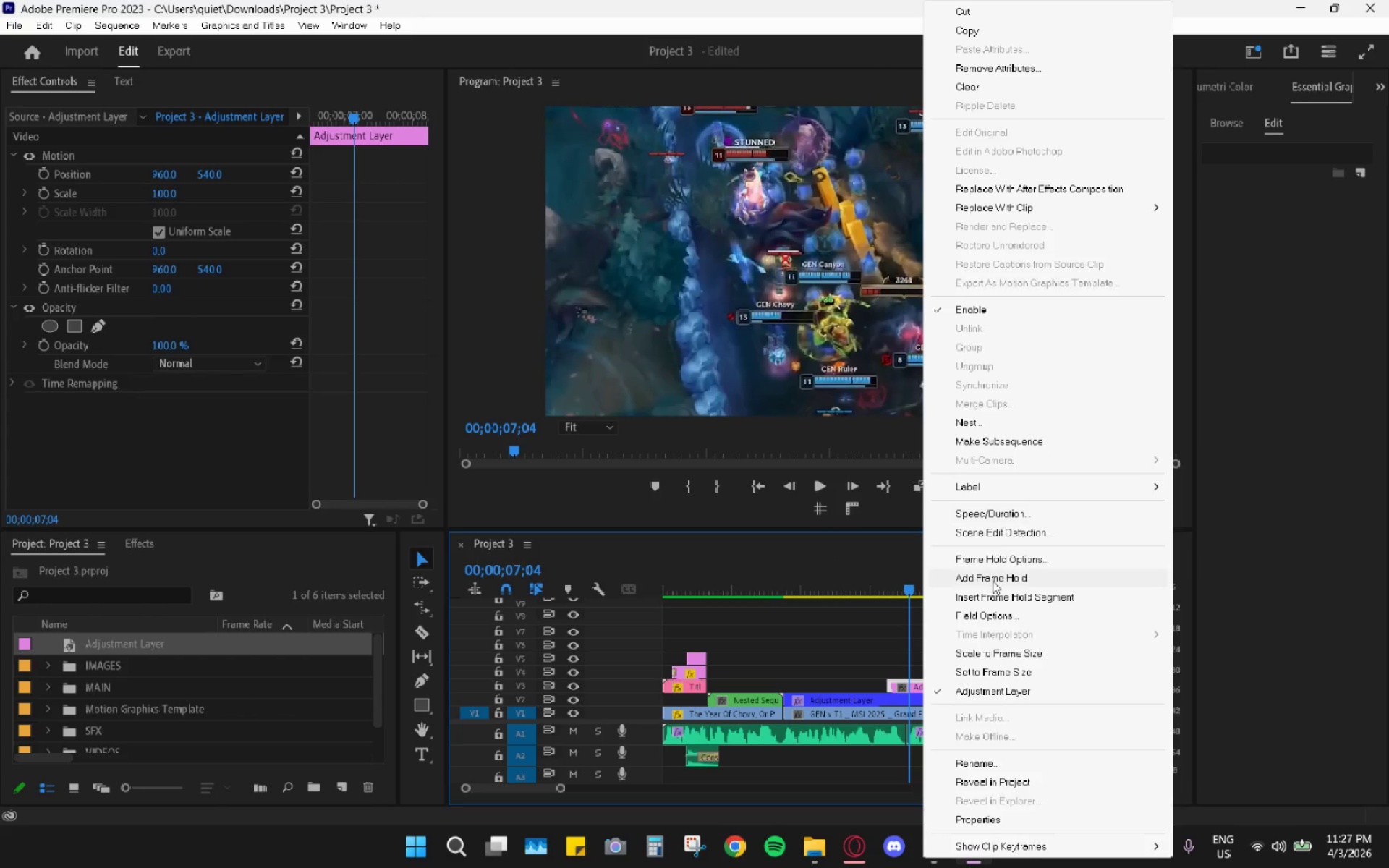 
left_click([1001, 491])
 